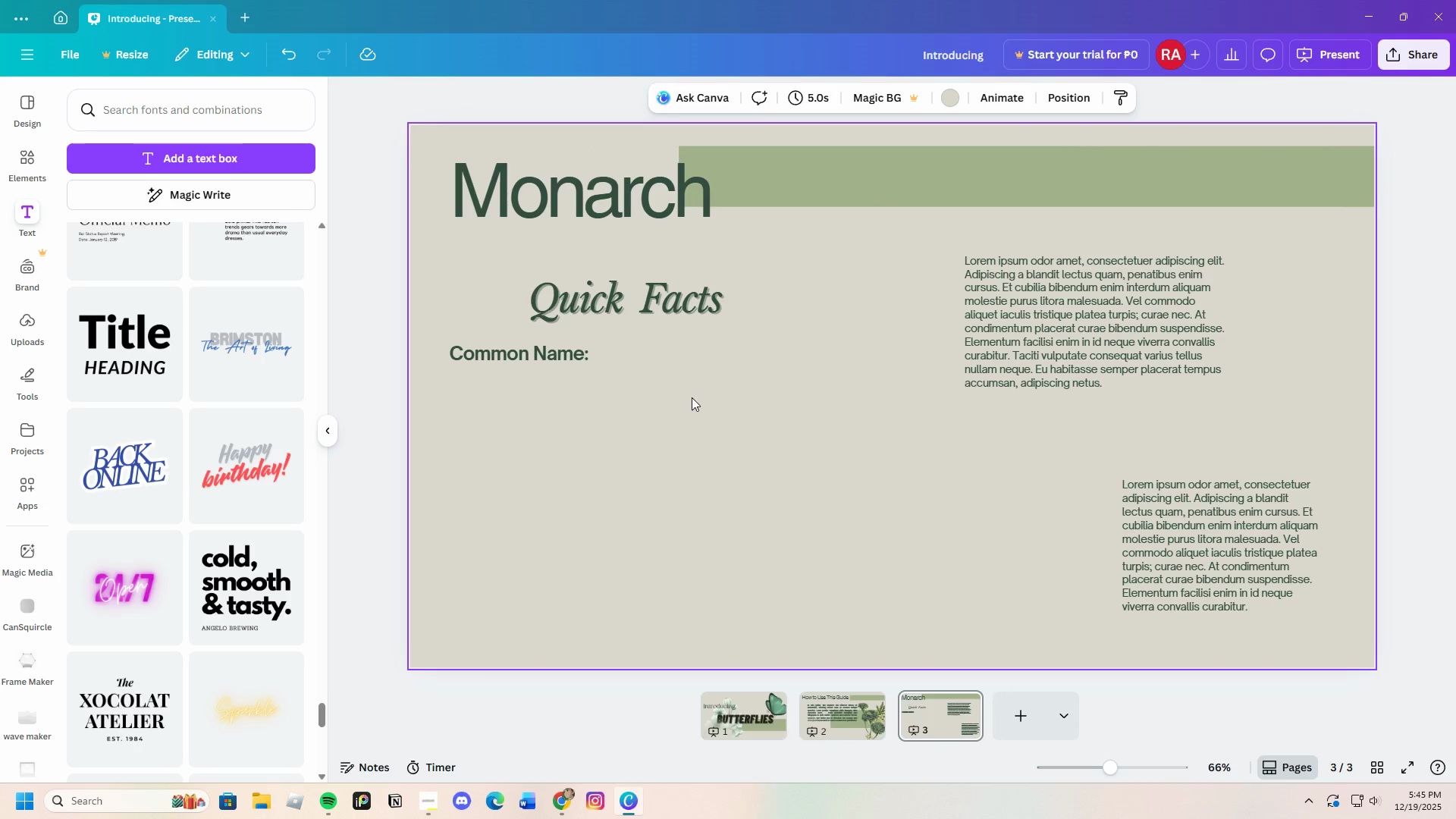 
scroll: coordinate [692, 398], scroll_direction: down, amount: 1.0
 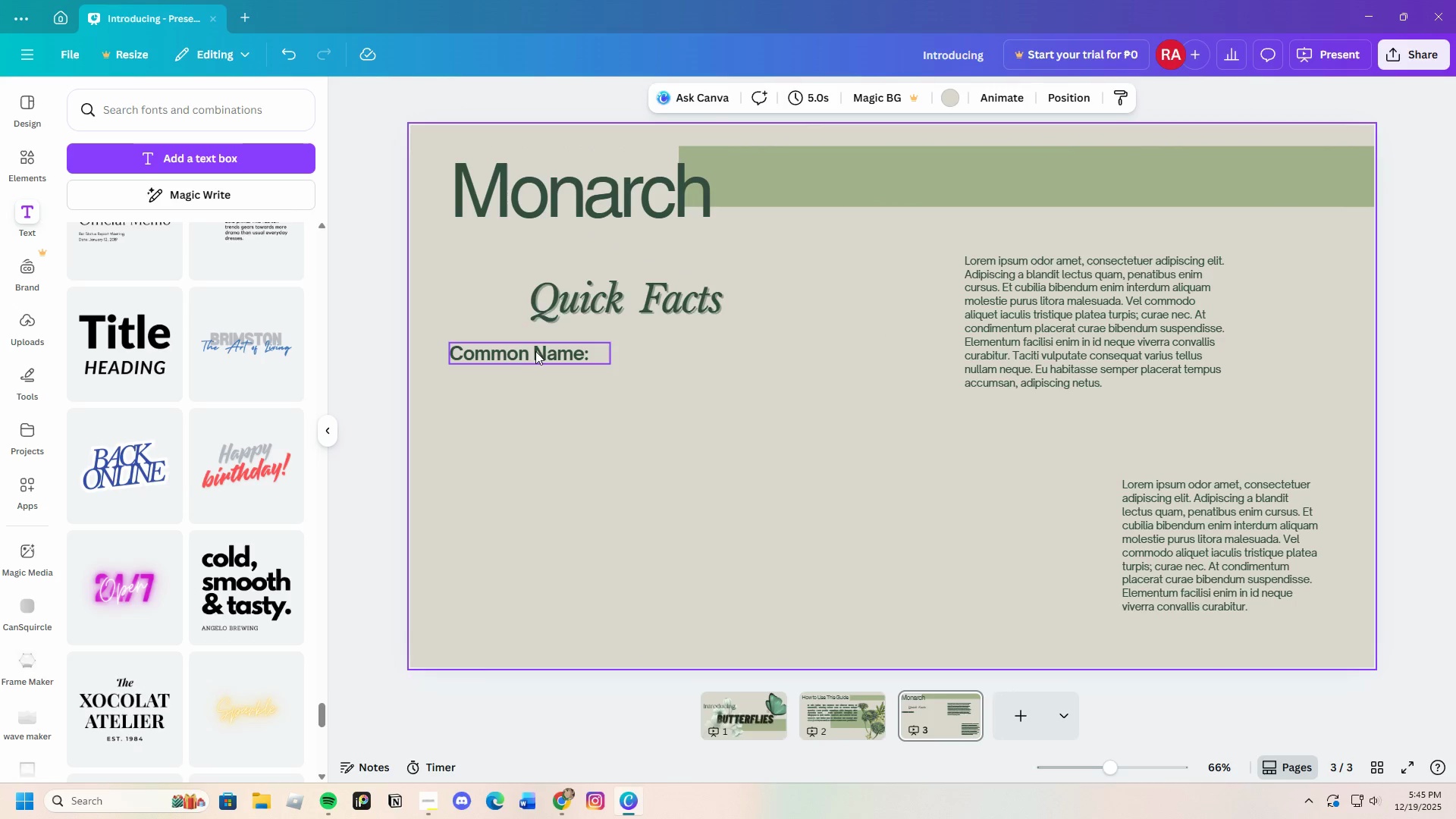 
left_click([539, 354])
 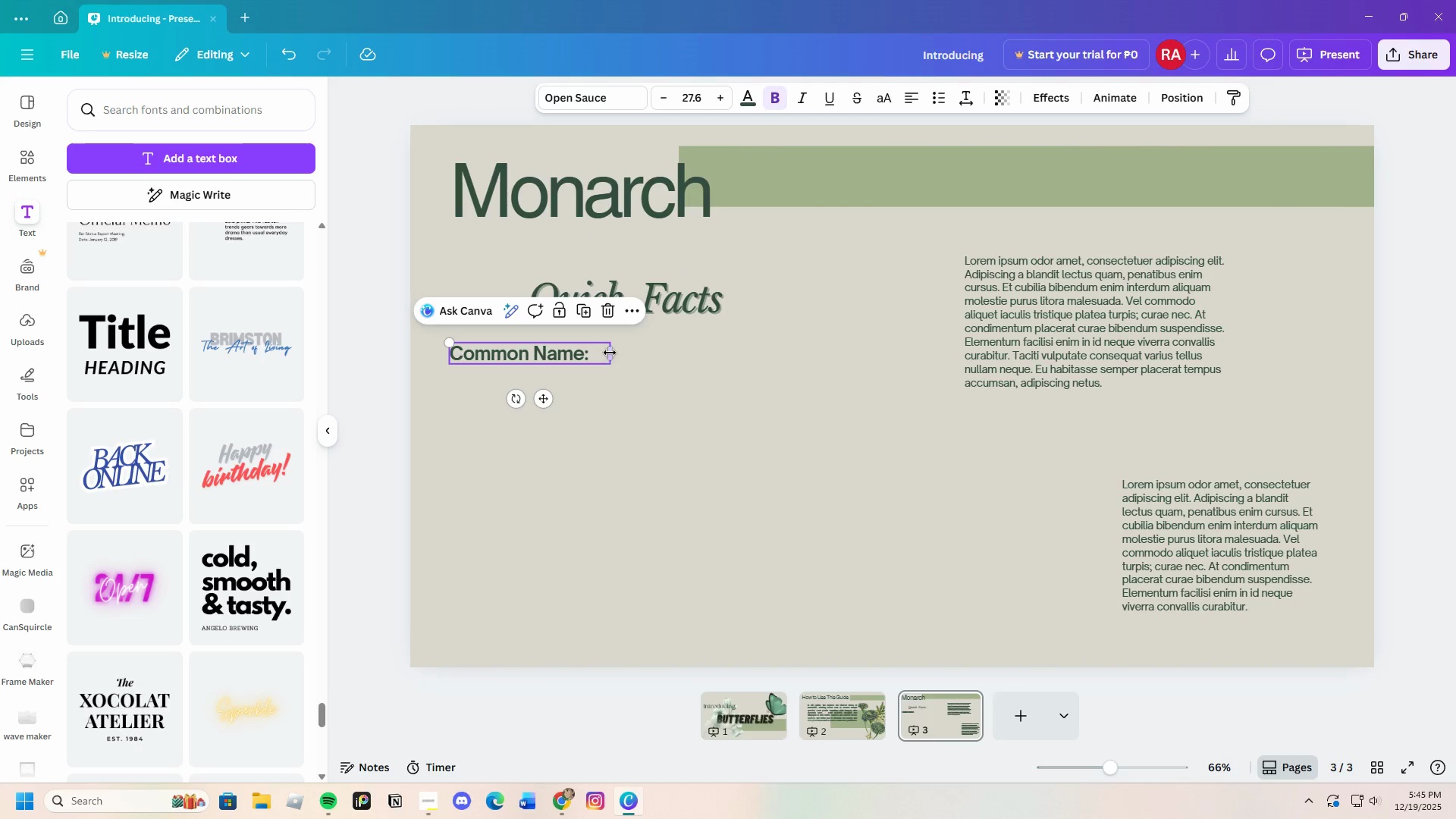 
left_click_drag(start_coordinate=[610, 353], to_coordinate=[596, 356])
 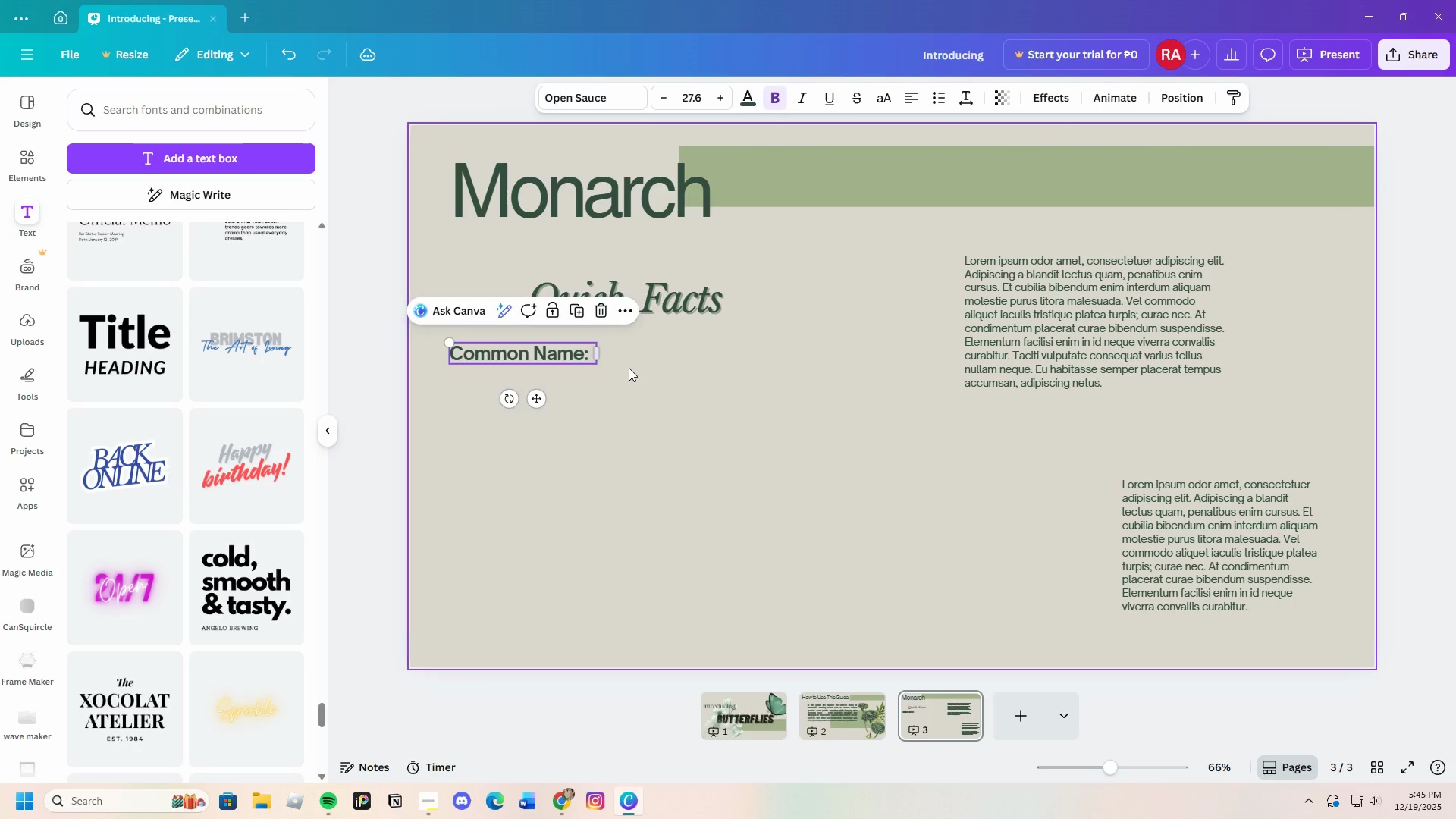 
left_click([629, 368])
 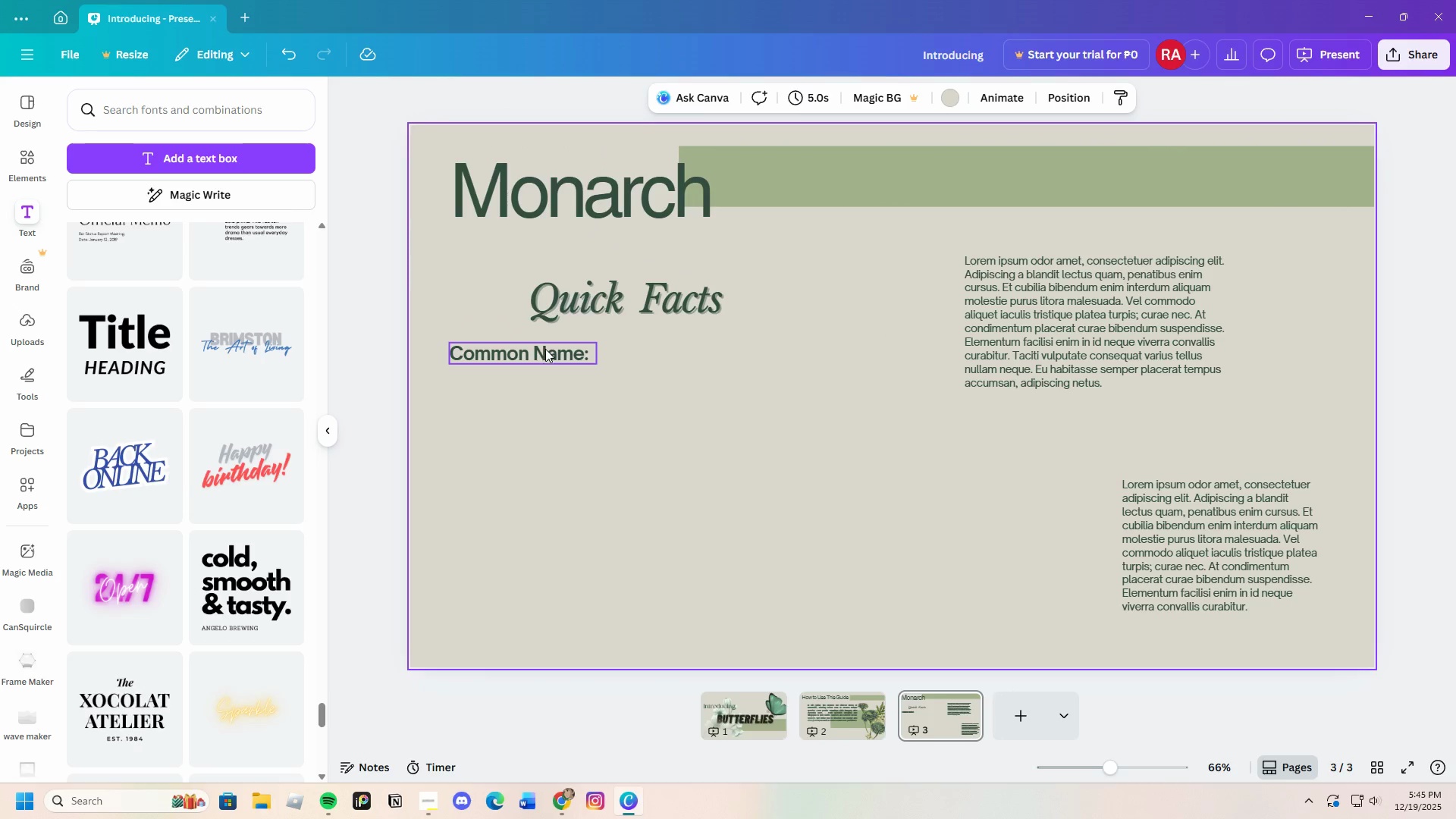 
left_click_drag(start_coordinate=[549, 353], to_coordinate=[538, 353])
 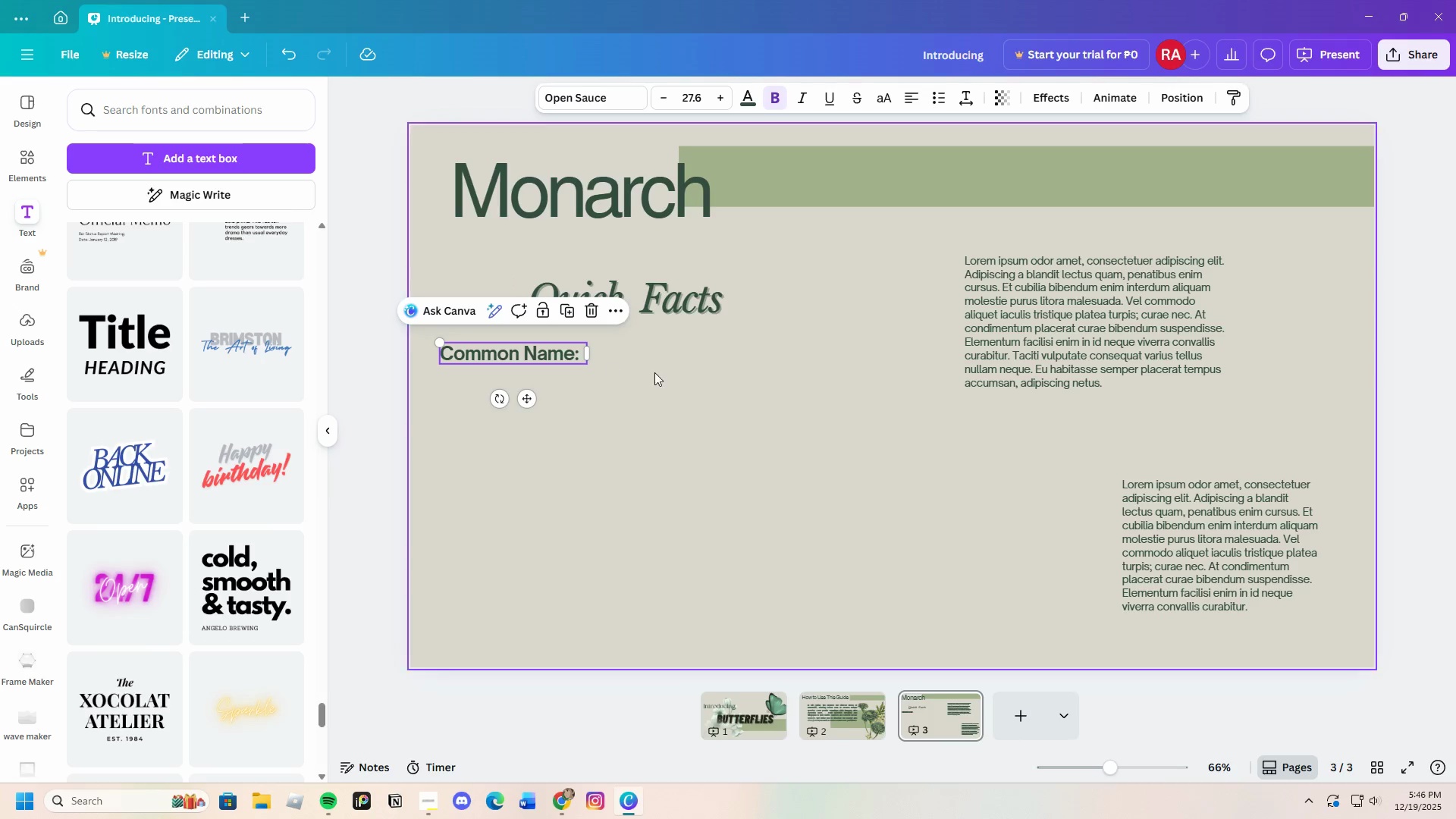 
left_click([654, 372])
 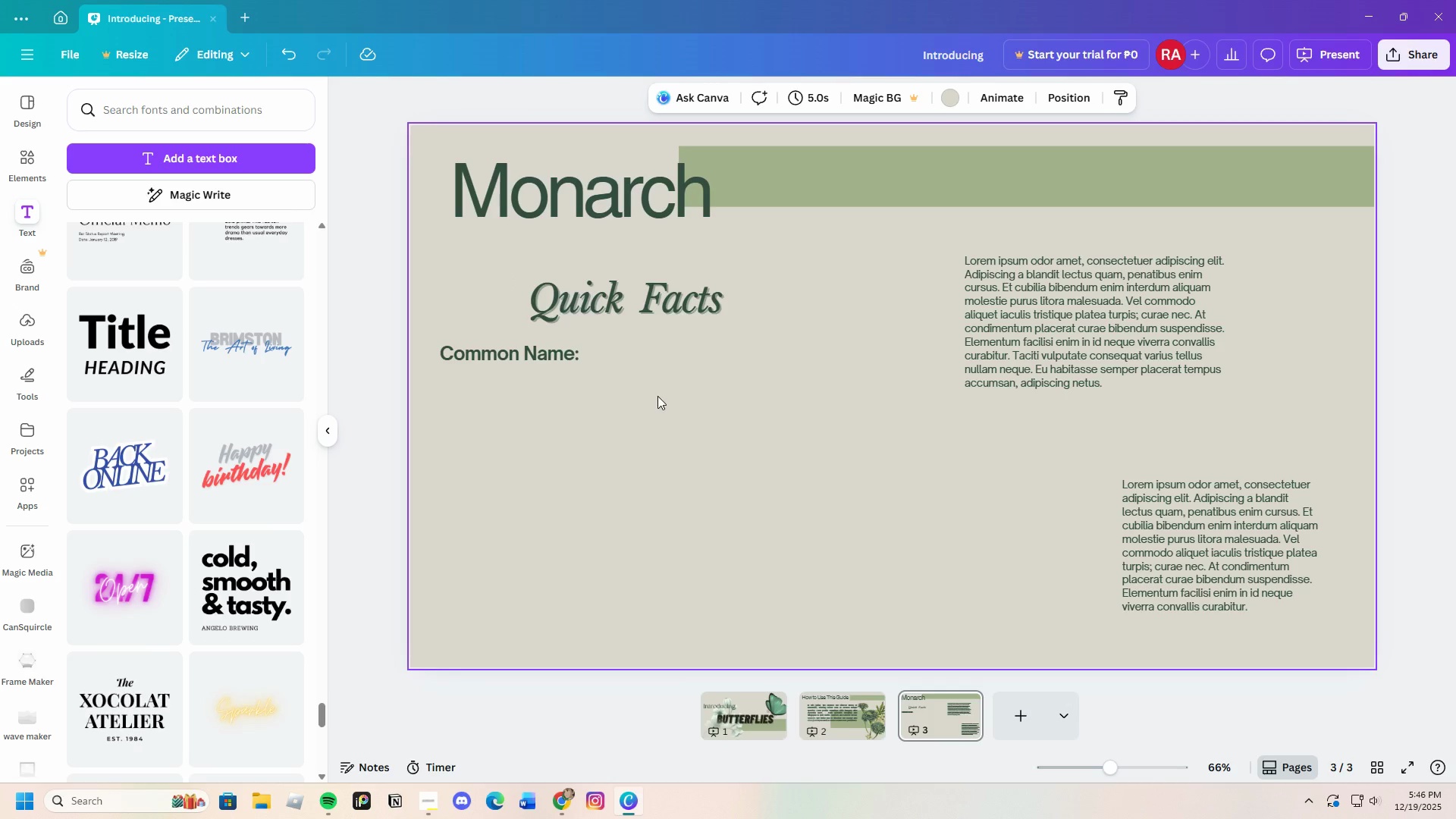 
scroll: coordinate [657, 396], scroll_direction: down, amount: 1.0
 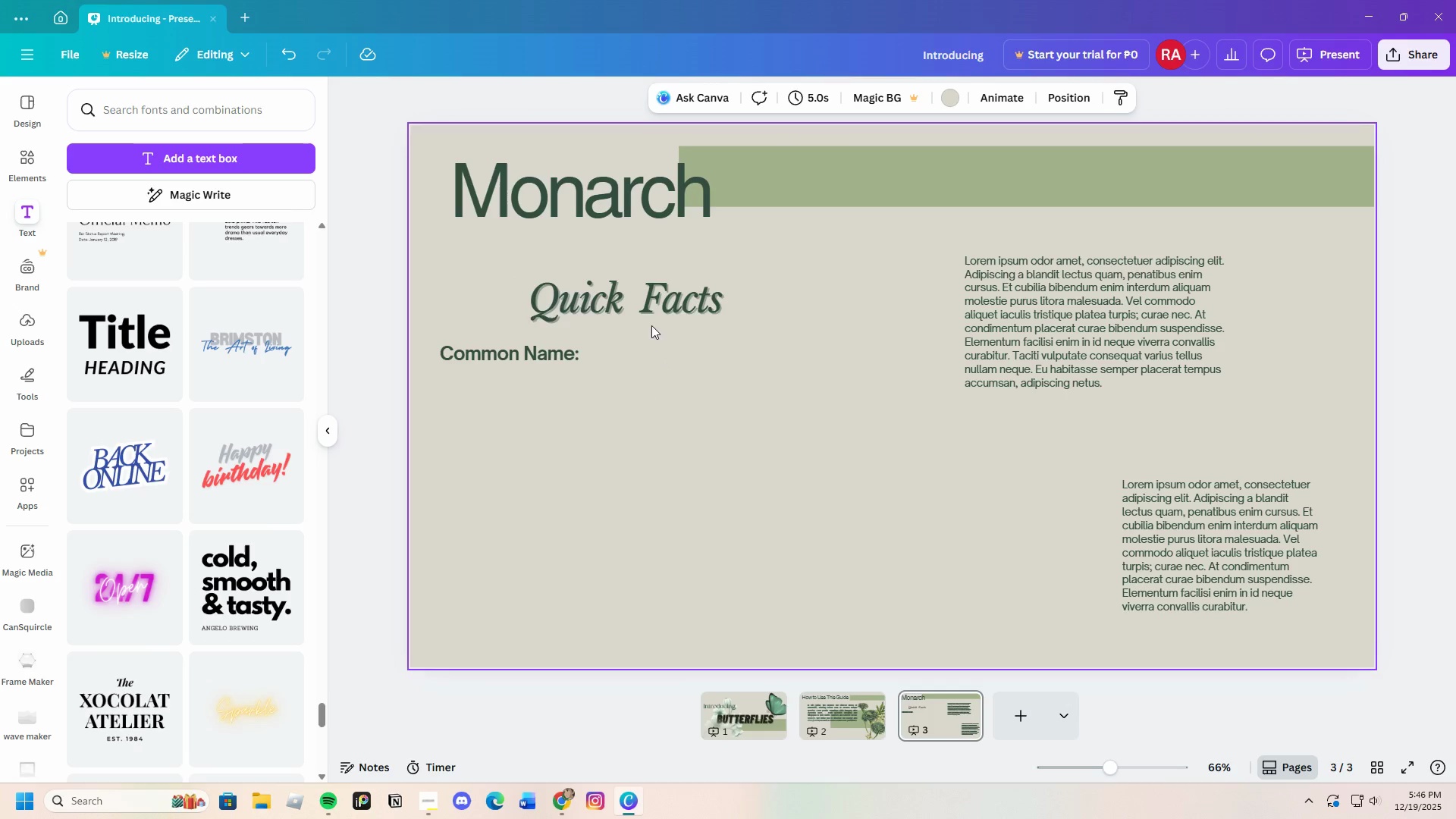 
left_click_drag(start_coordinate=[645, 315], to_coordinate=[645, 296])
 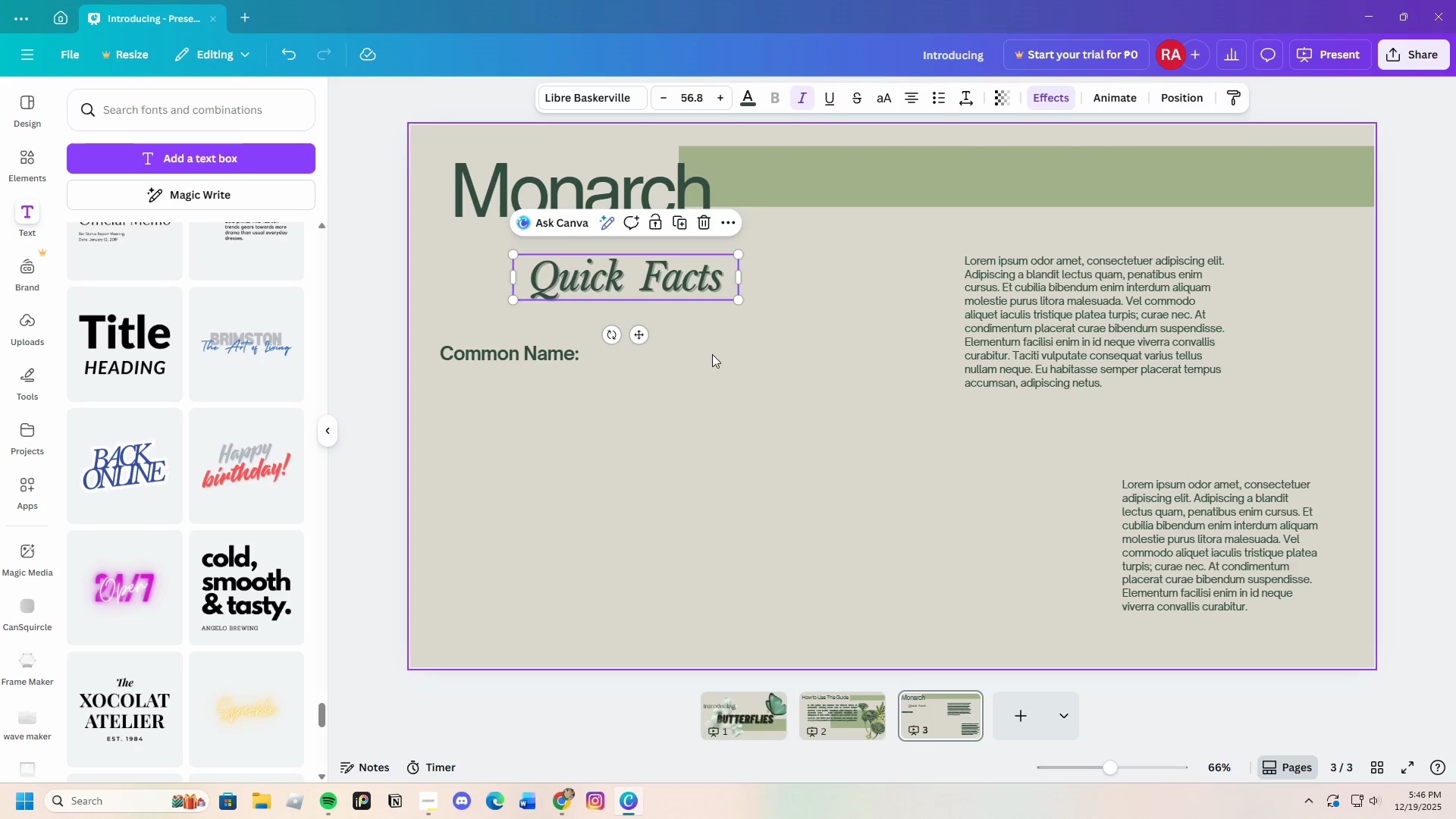 
left_click([712, 354])
 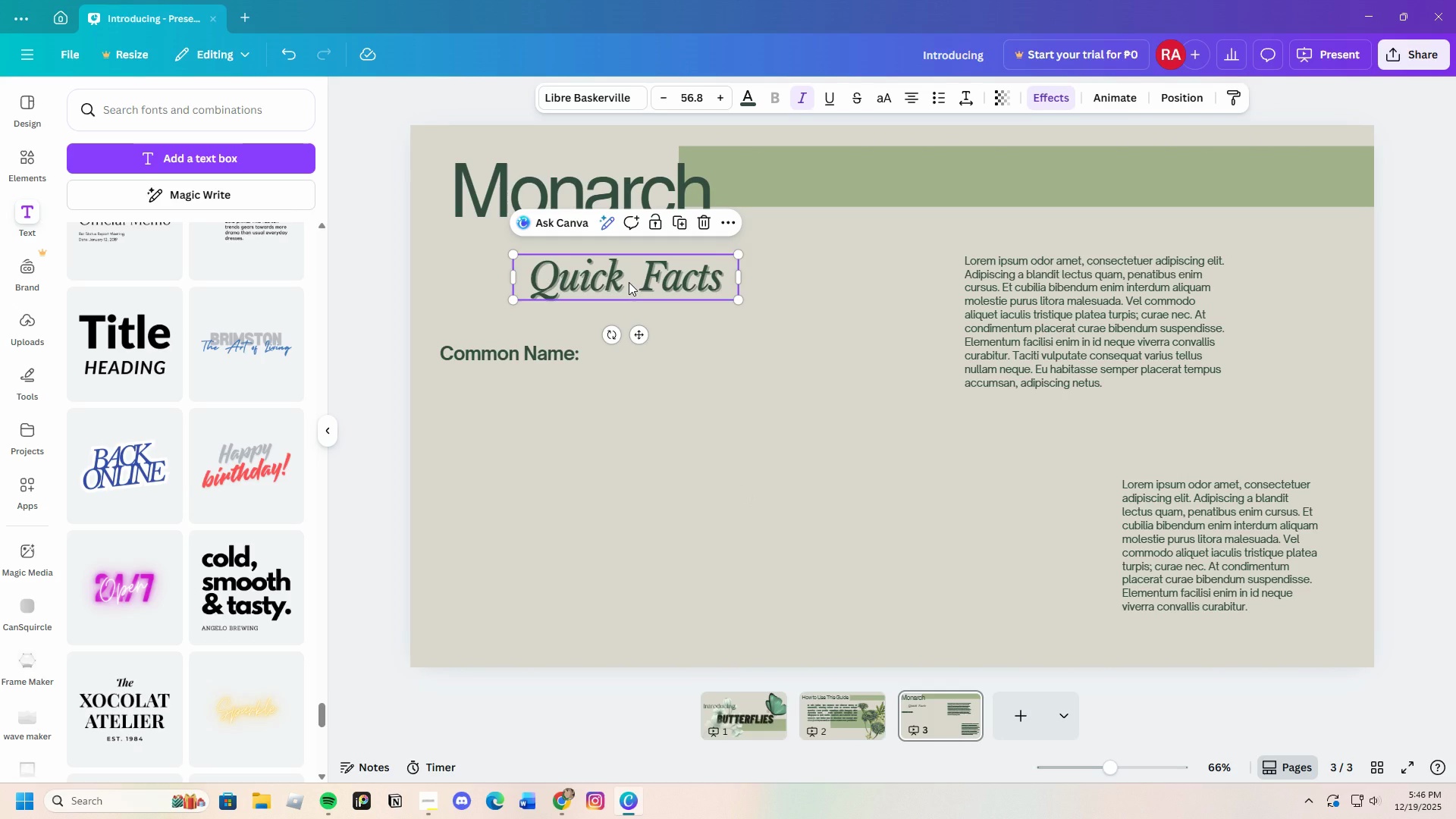 
wait(5.95)
 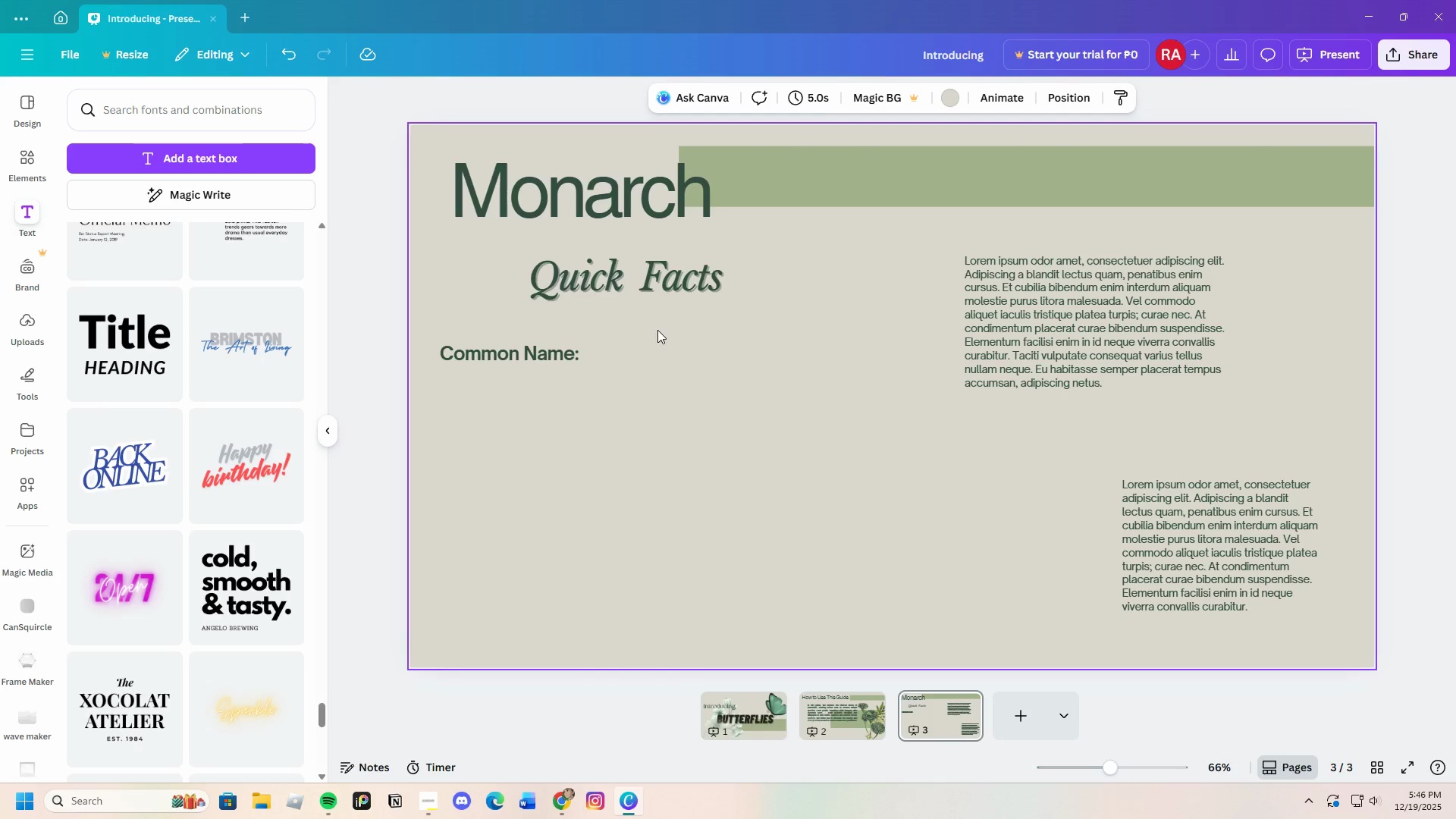 
left_click_drag(start_coordinate=[856, 183], to_coordinate=[852, 184])
 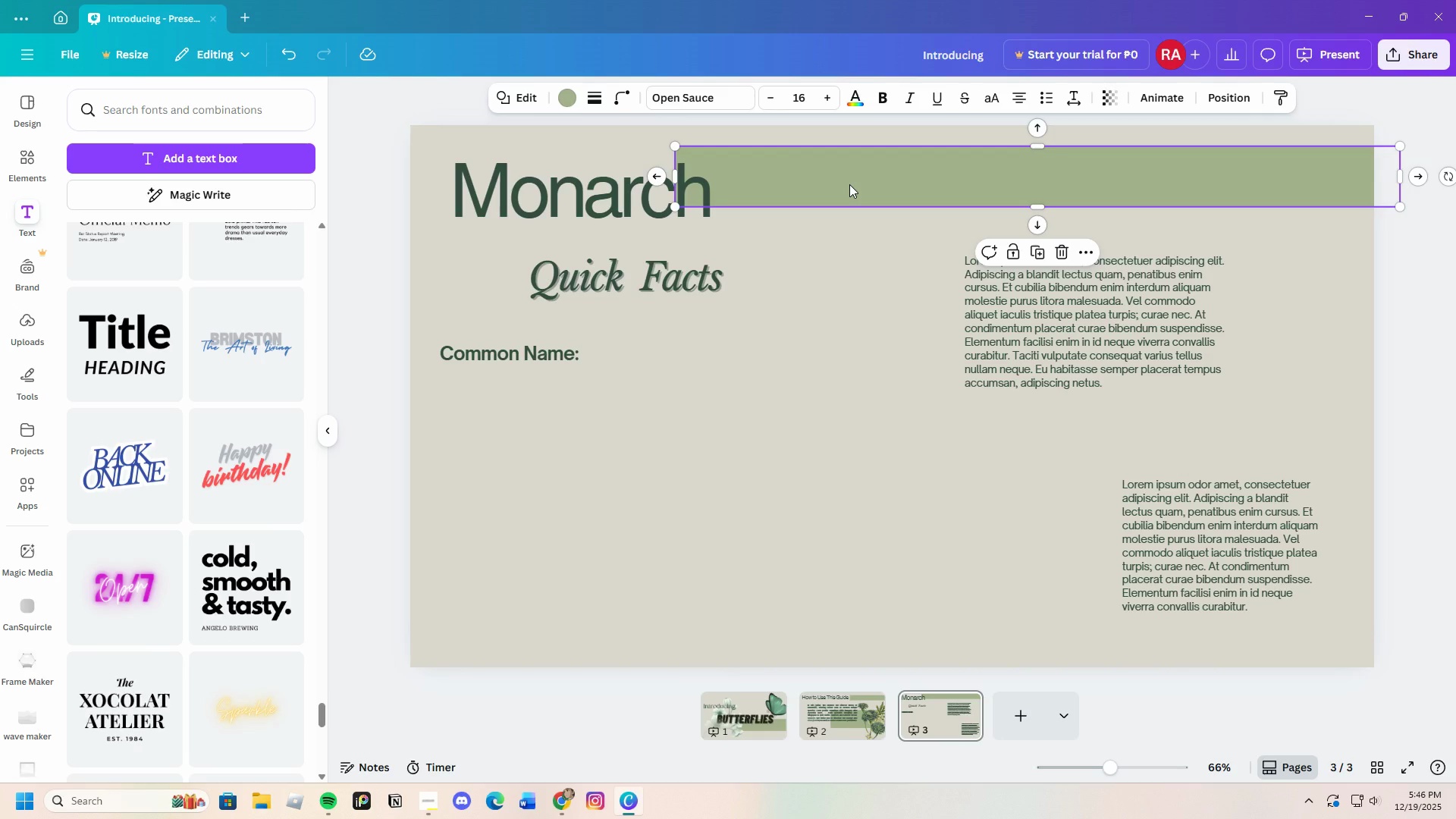 
key(Control+C)
 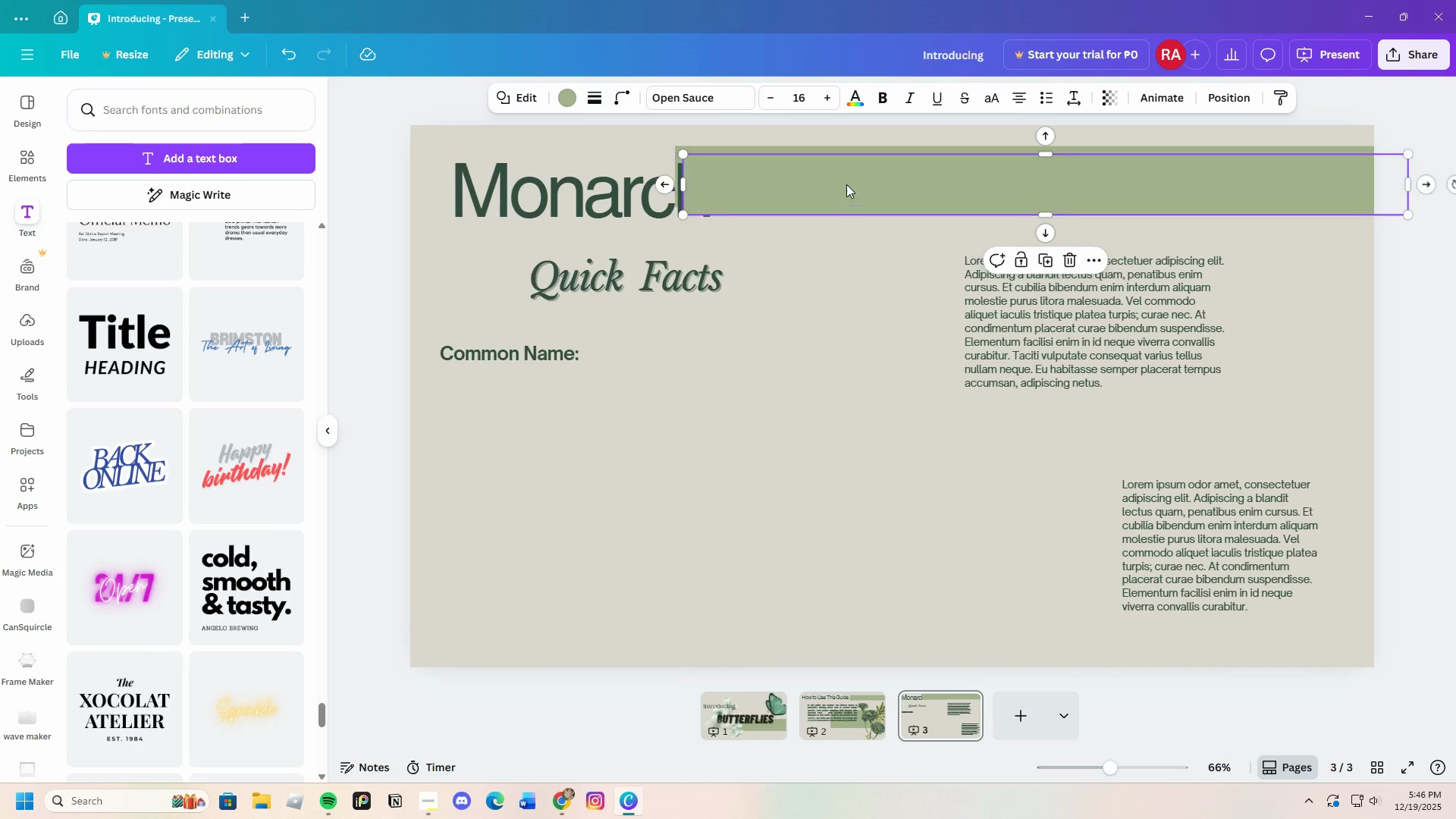 
key(Control+V)
 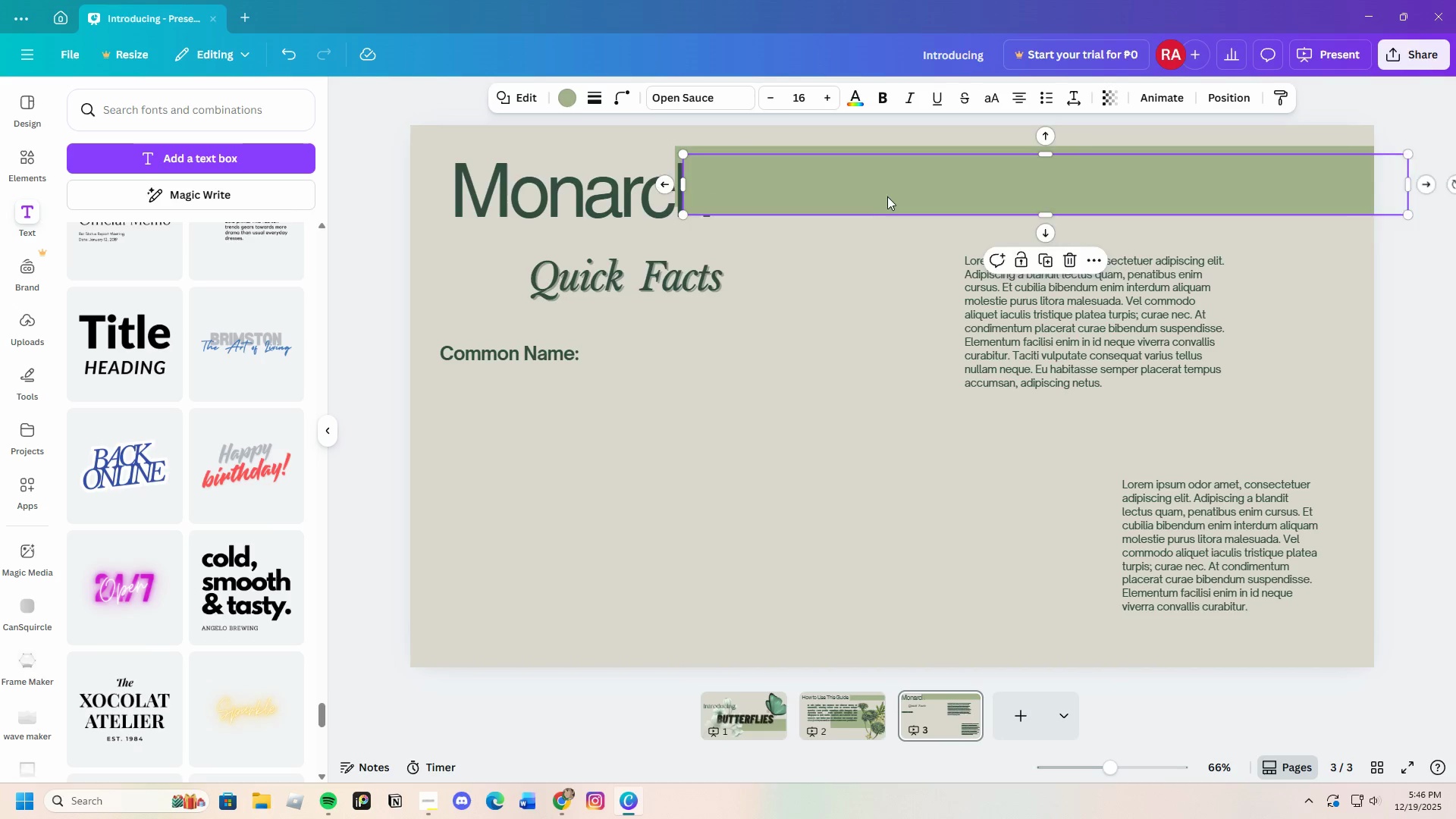 
left_click_drag(start_coordinate=[887, 196], to_coordinate=[692, 289])
 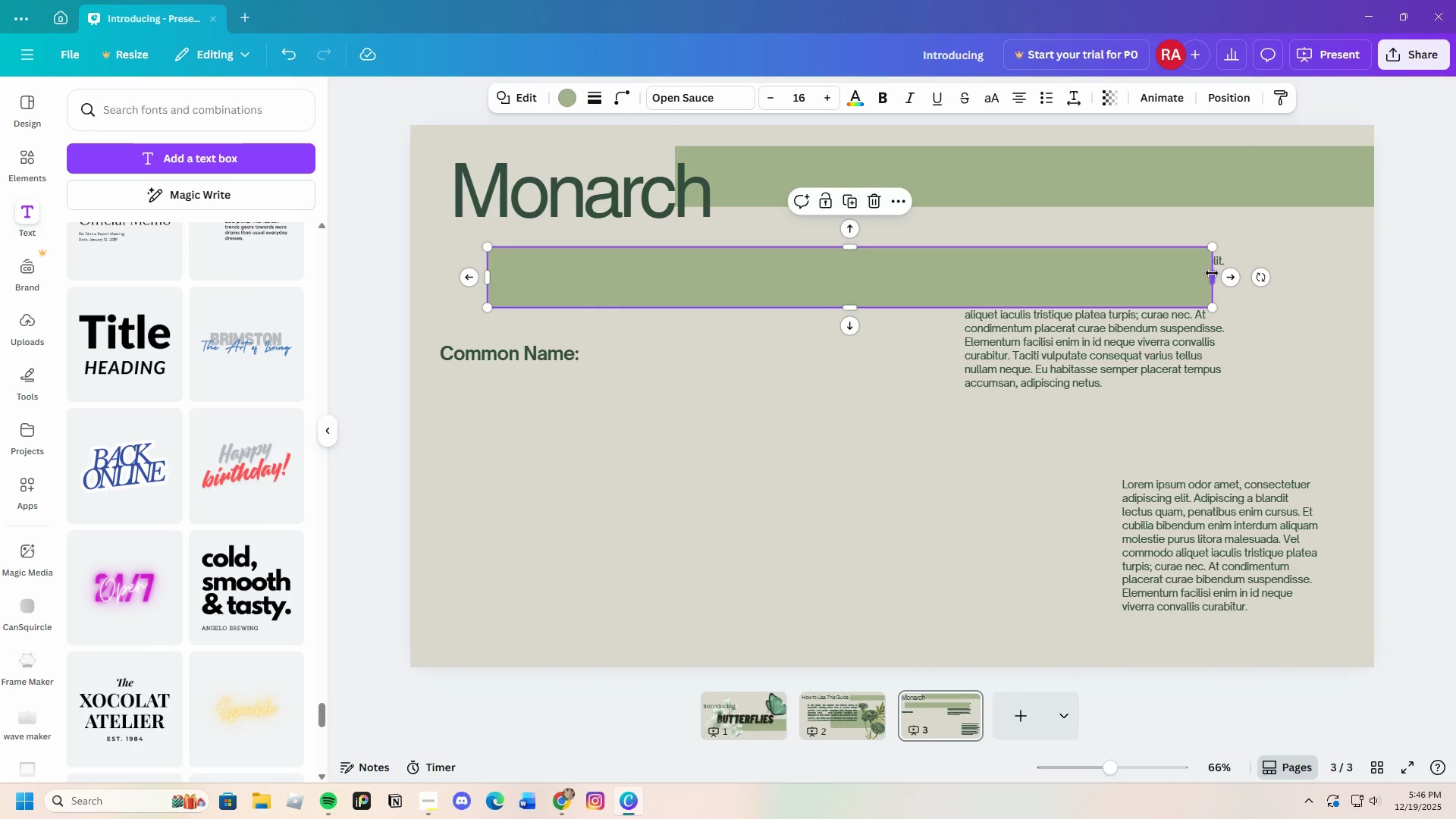 
left_click_drag(start_coordinate=[1216, 275], to_coordinate=[754, 291])
 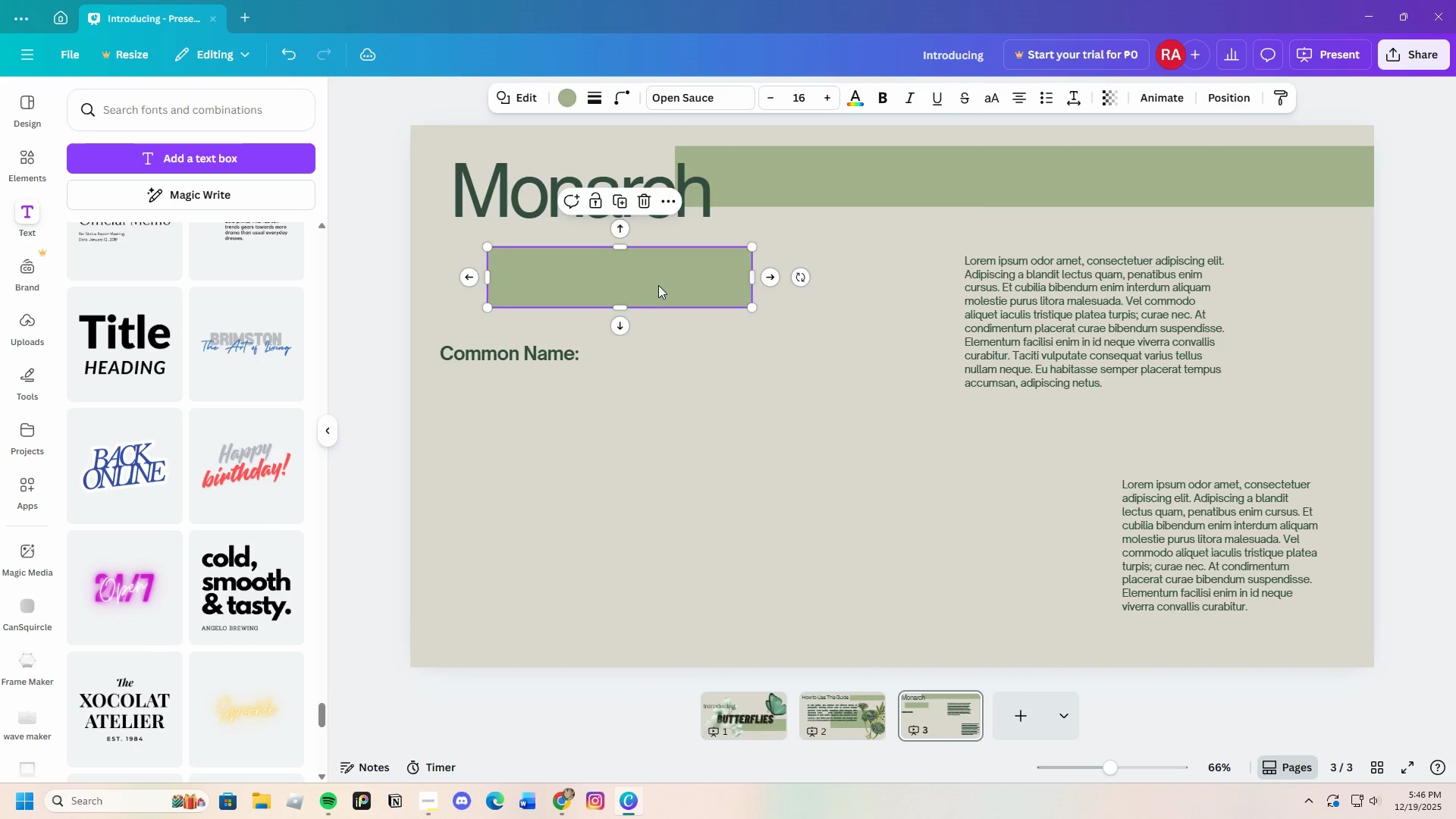 
left_click_drag(start_coordinate=[658, 285], to_coordinate=[678, 284])
 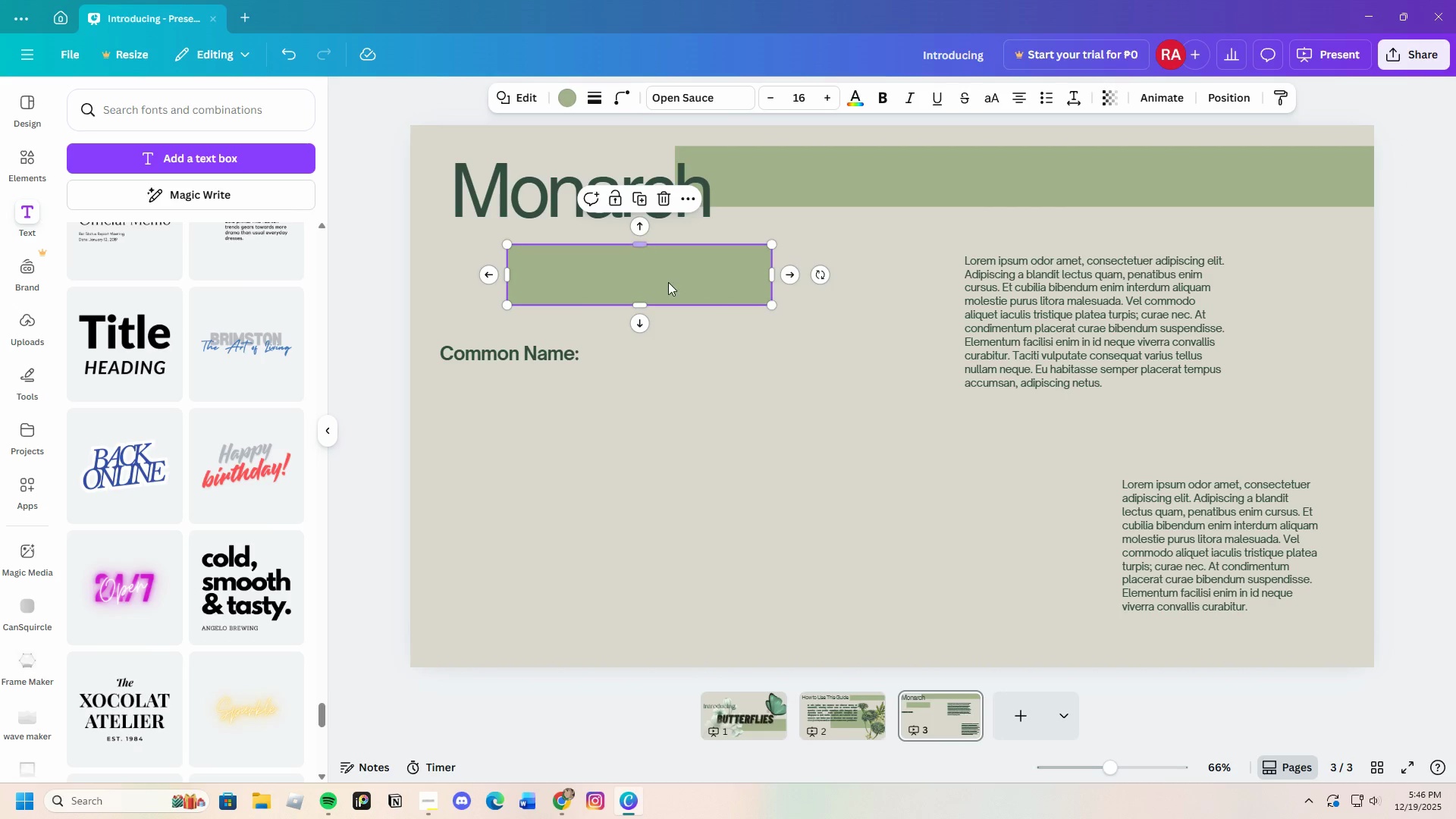 
right_click([668, 282])
 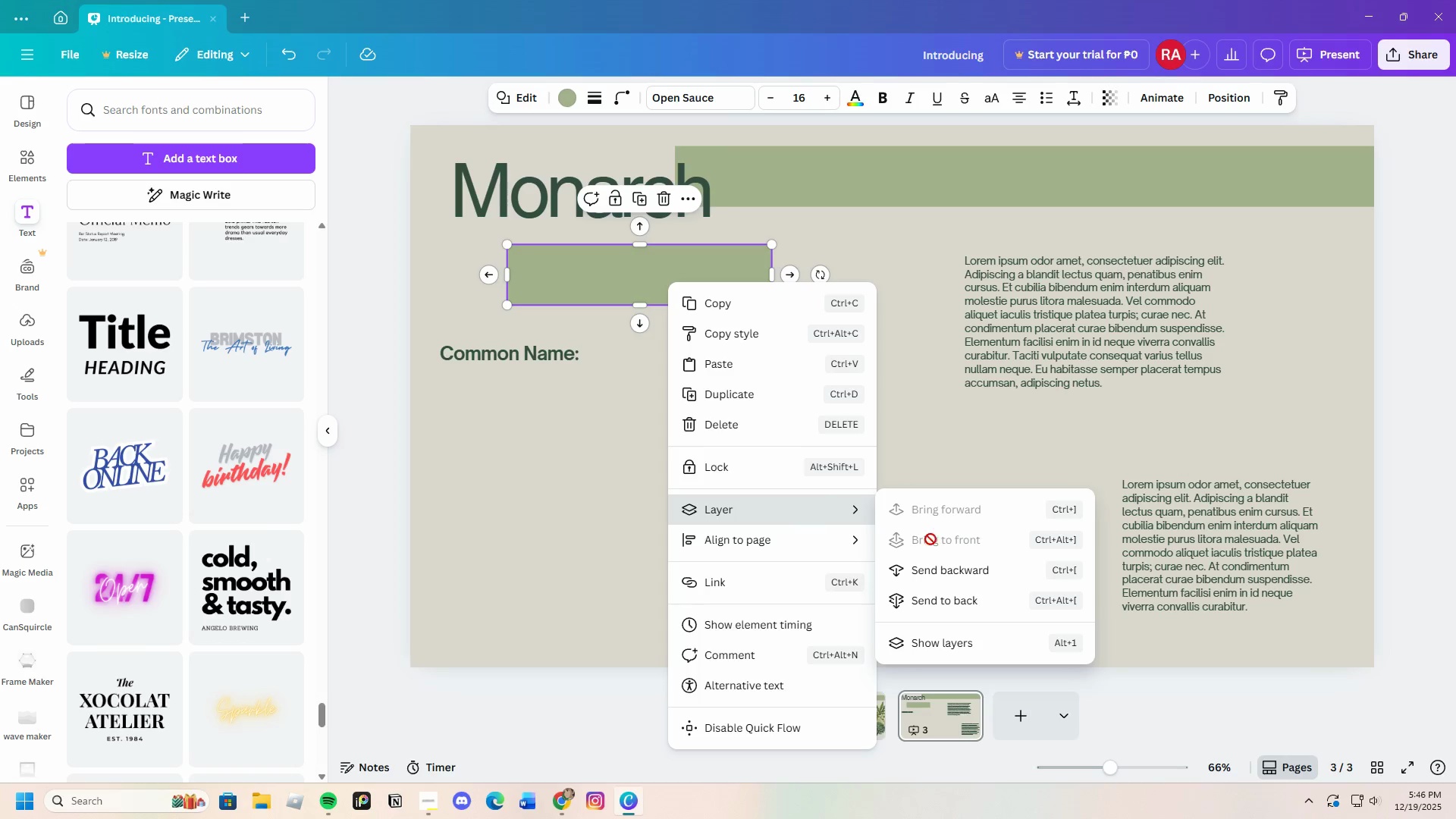 
left_click([974, 576])
 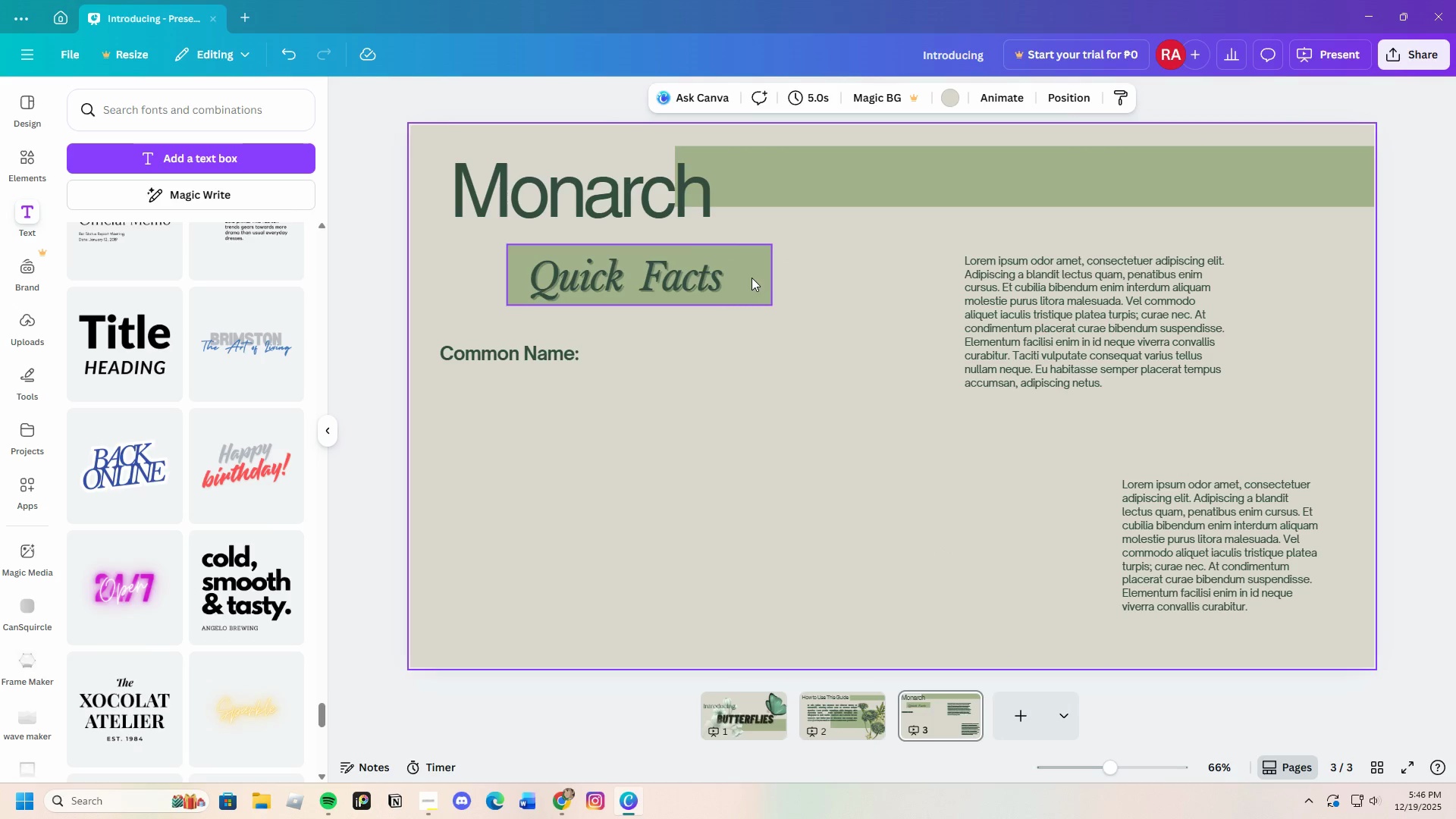 
left_click([762, 278])
 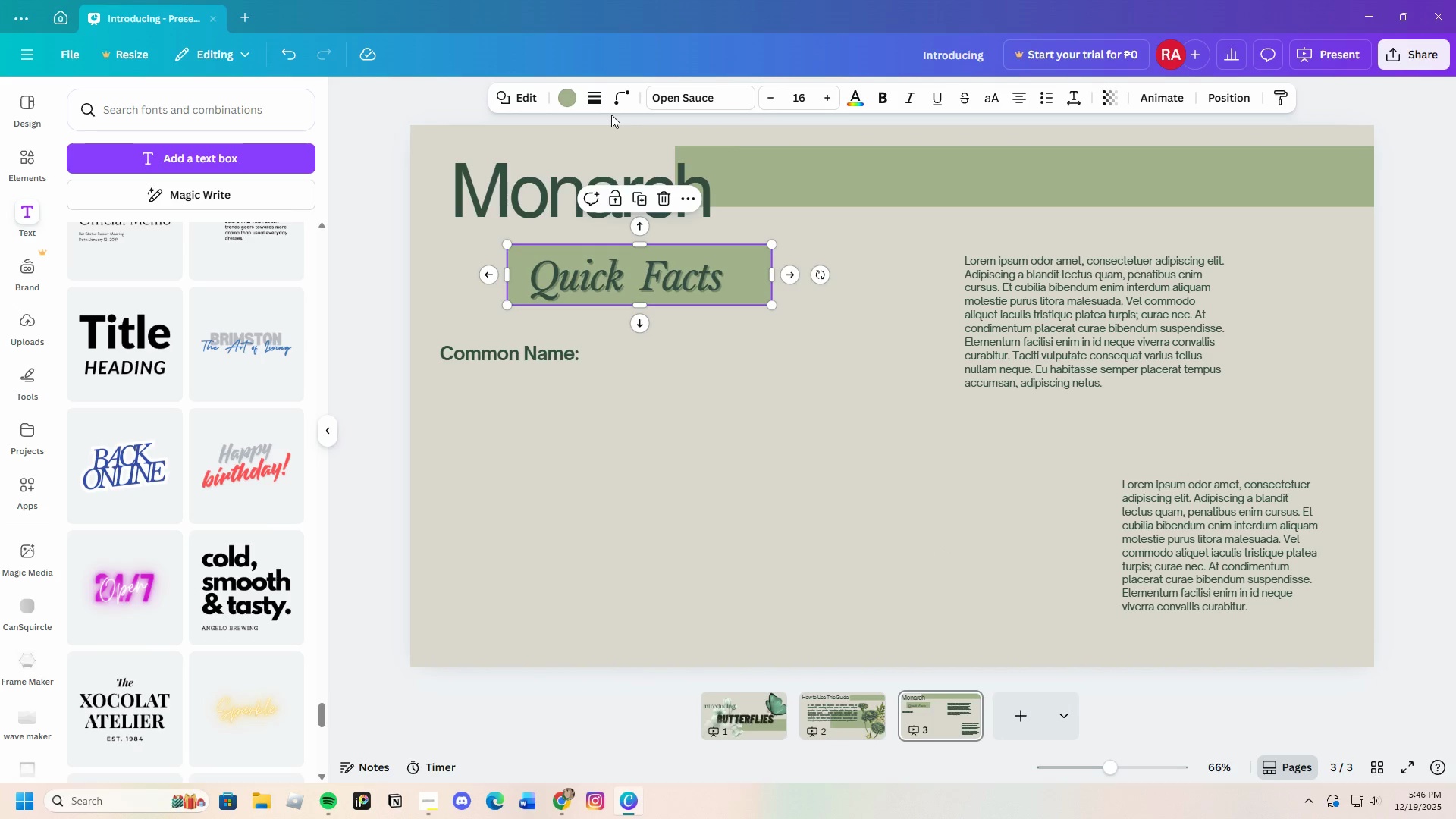 
left_click([610, 93])
 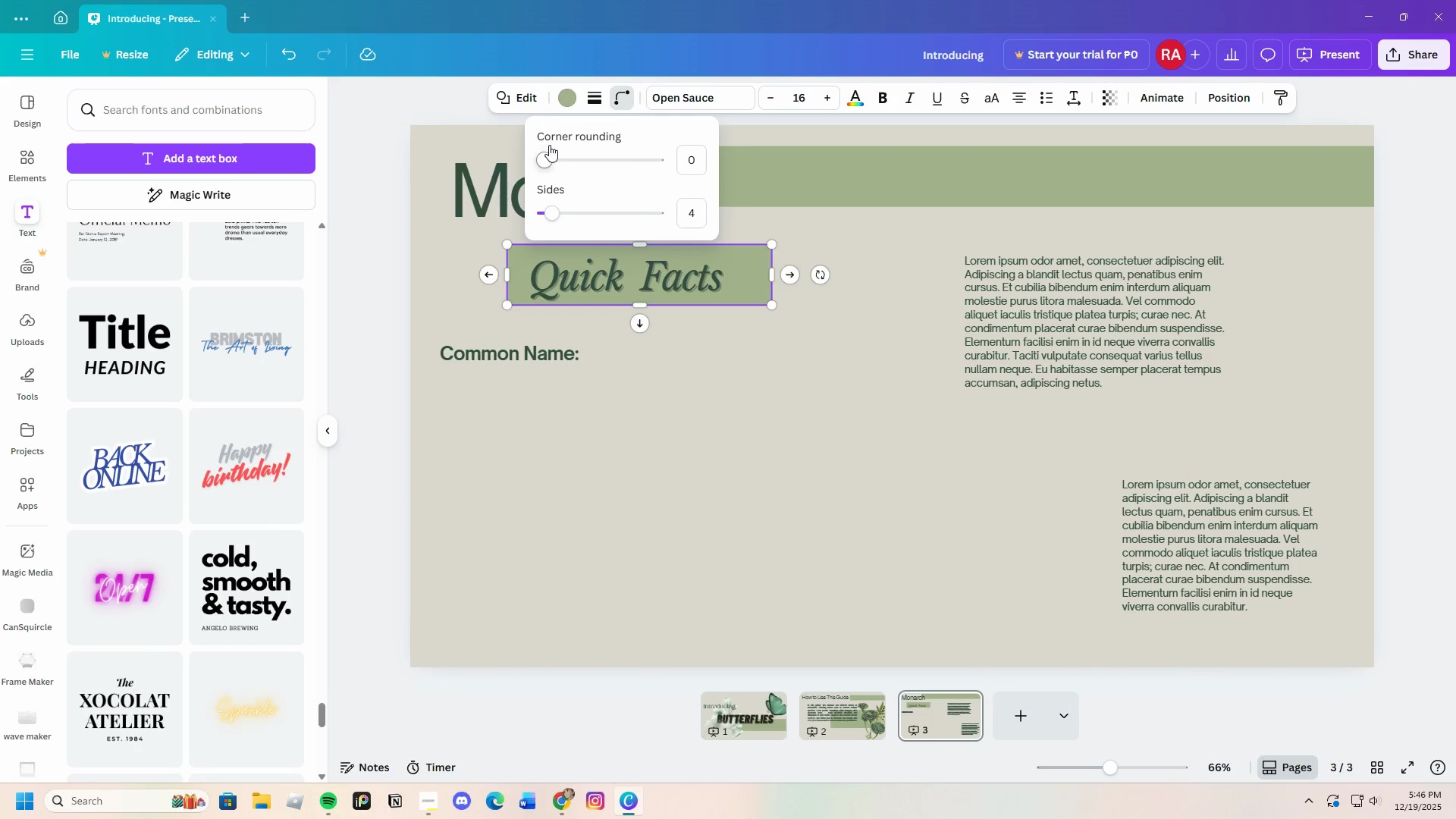 
left_click_drag(start_coordinate=[554, 153], to_coordinate=[577, 156])
 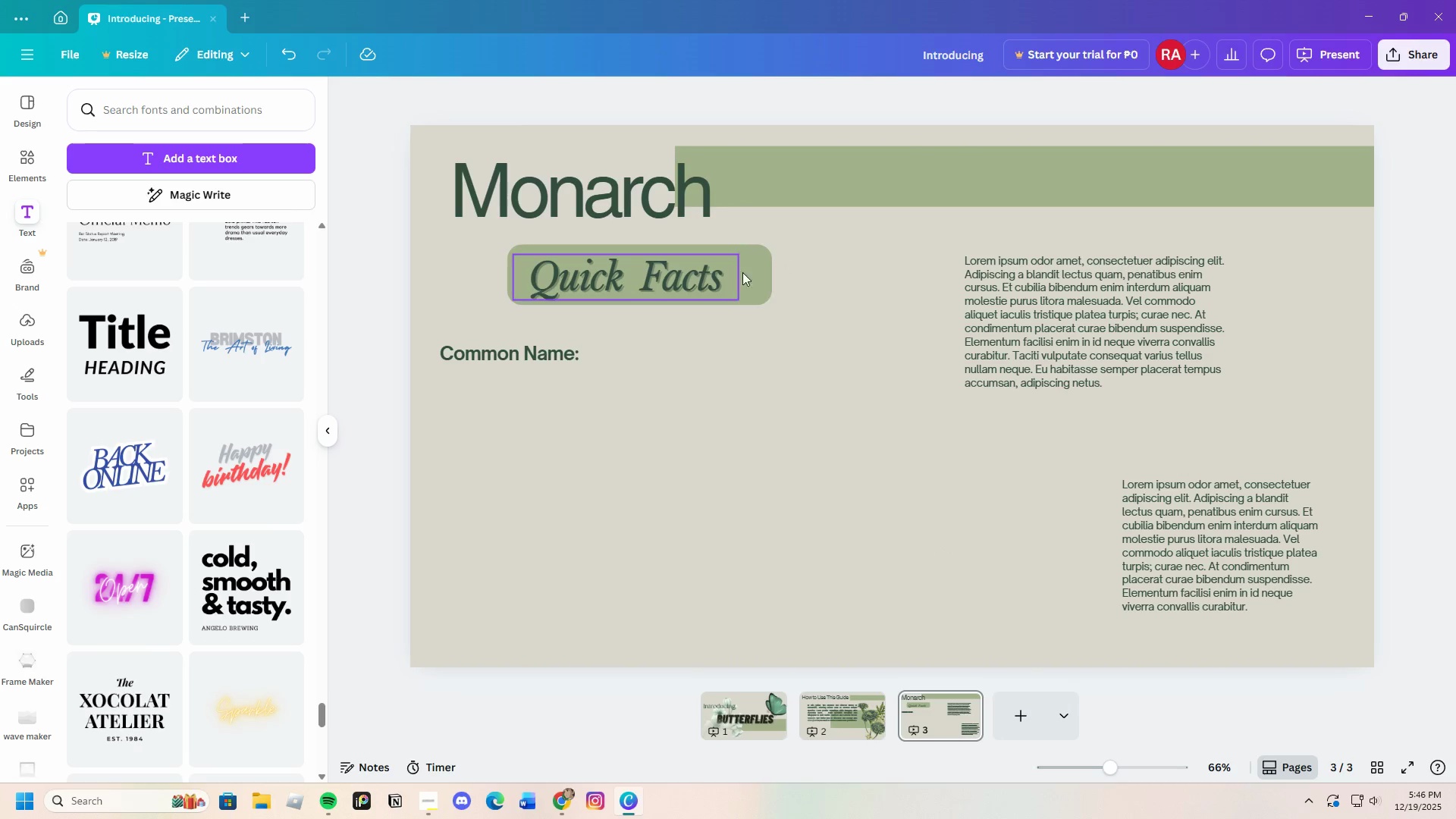 
left_click_drag(start_coordinate=[757, 271], to_coordinate=[756, 277])
 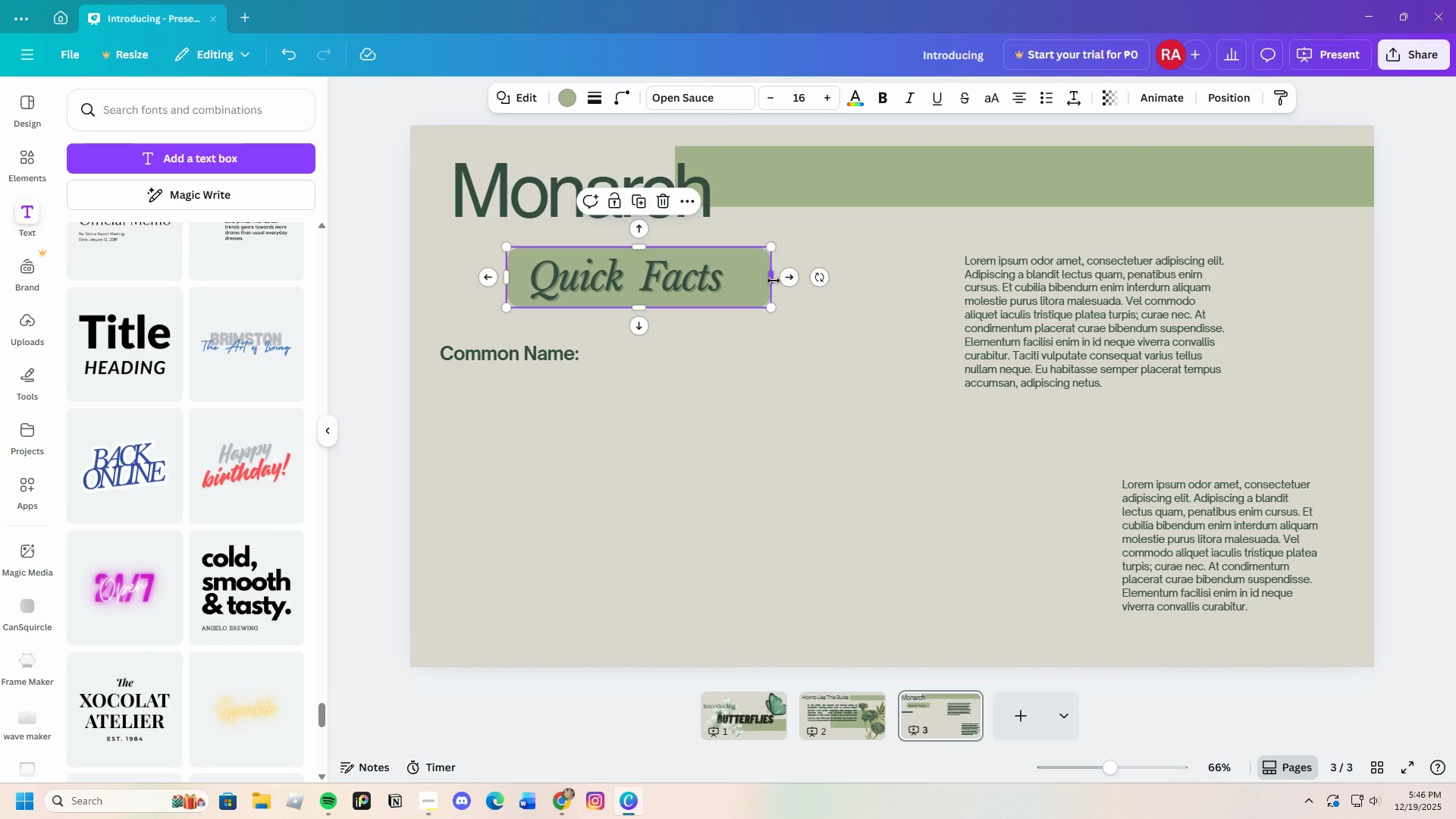 
left_click_drag(start_coordinate=[774, 281], to_coordinate=[742, 279])
 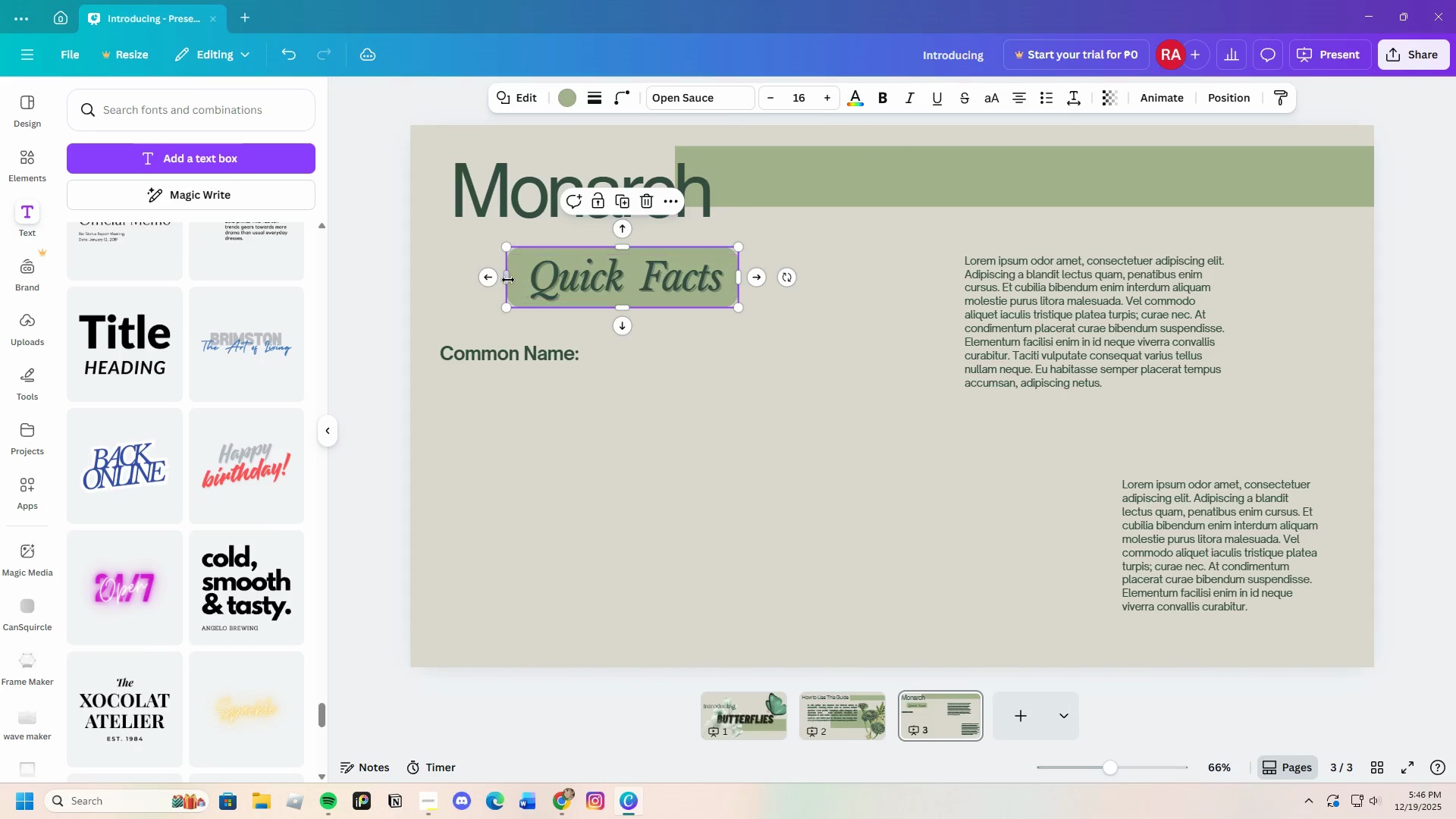 
left_click_drag(start_coordinate=[508, 280], to_coordinate=[522, 280])
 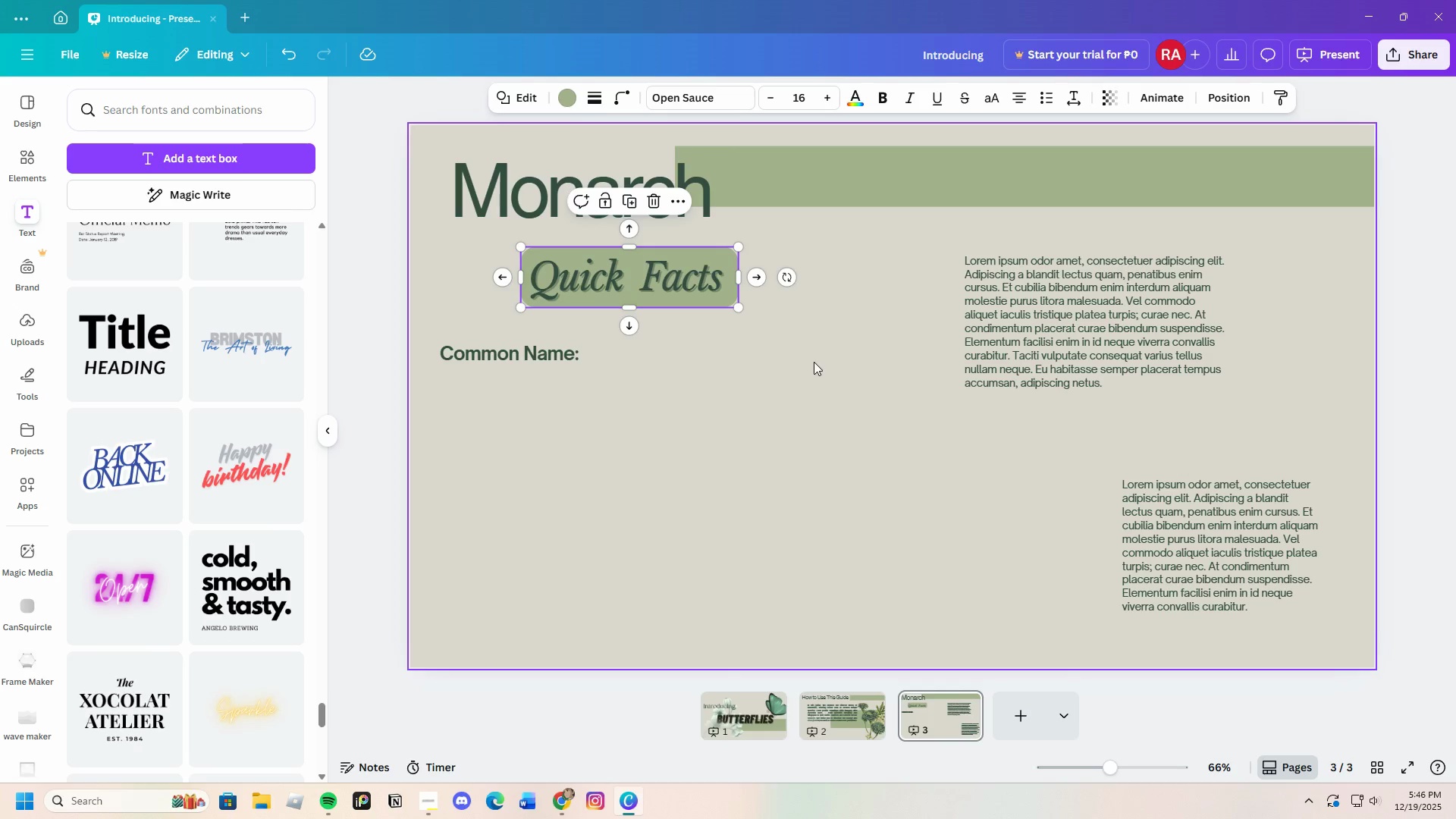 
left_click([814, 362])
 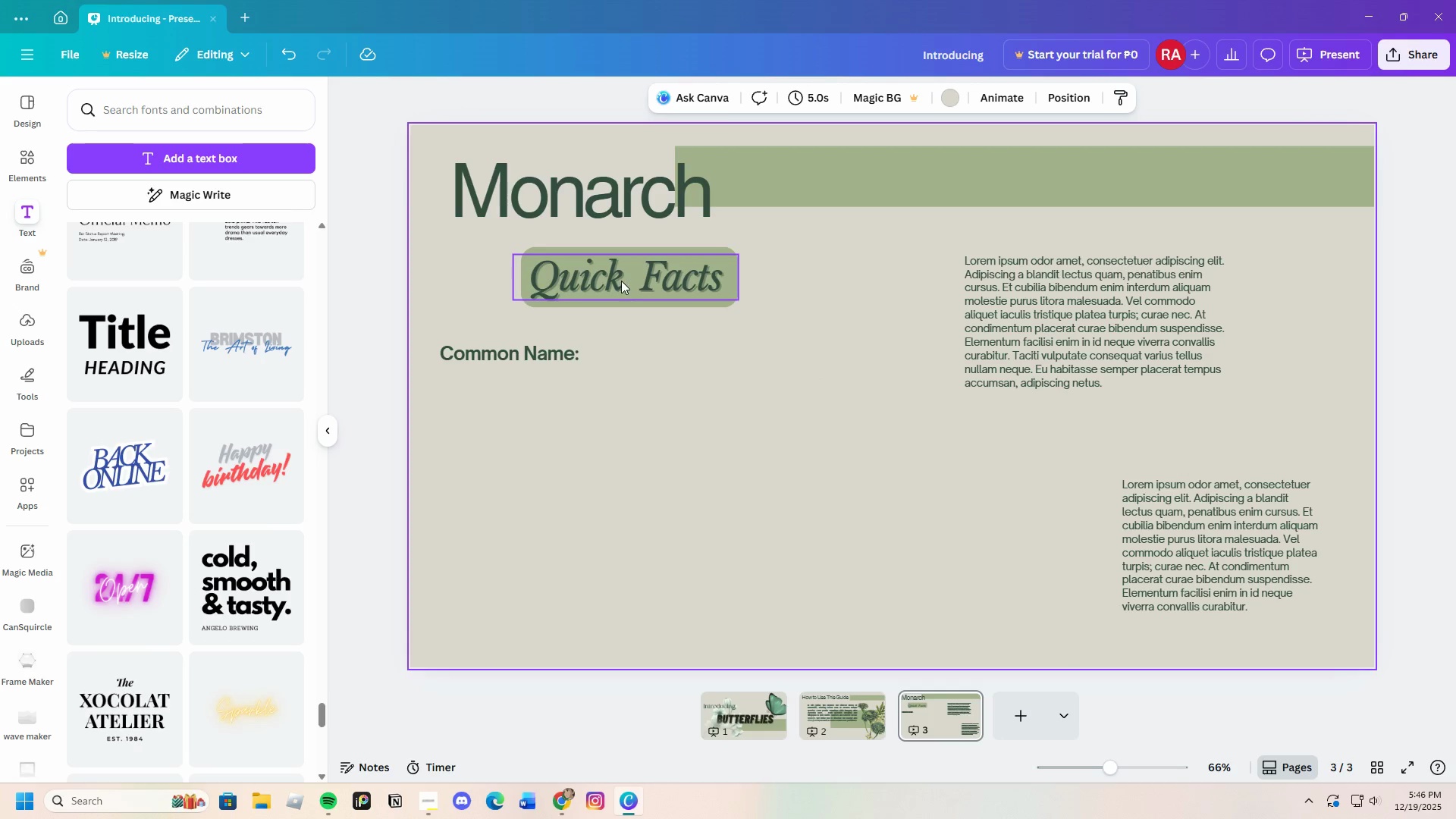 
left_click([625, 279])
 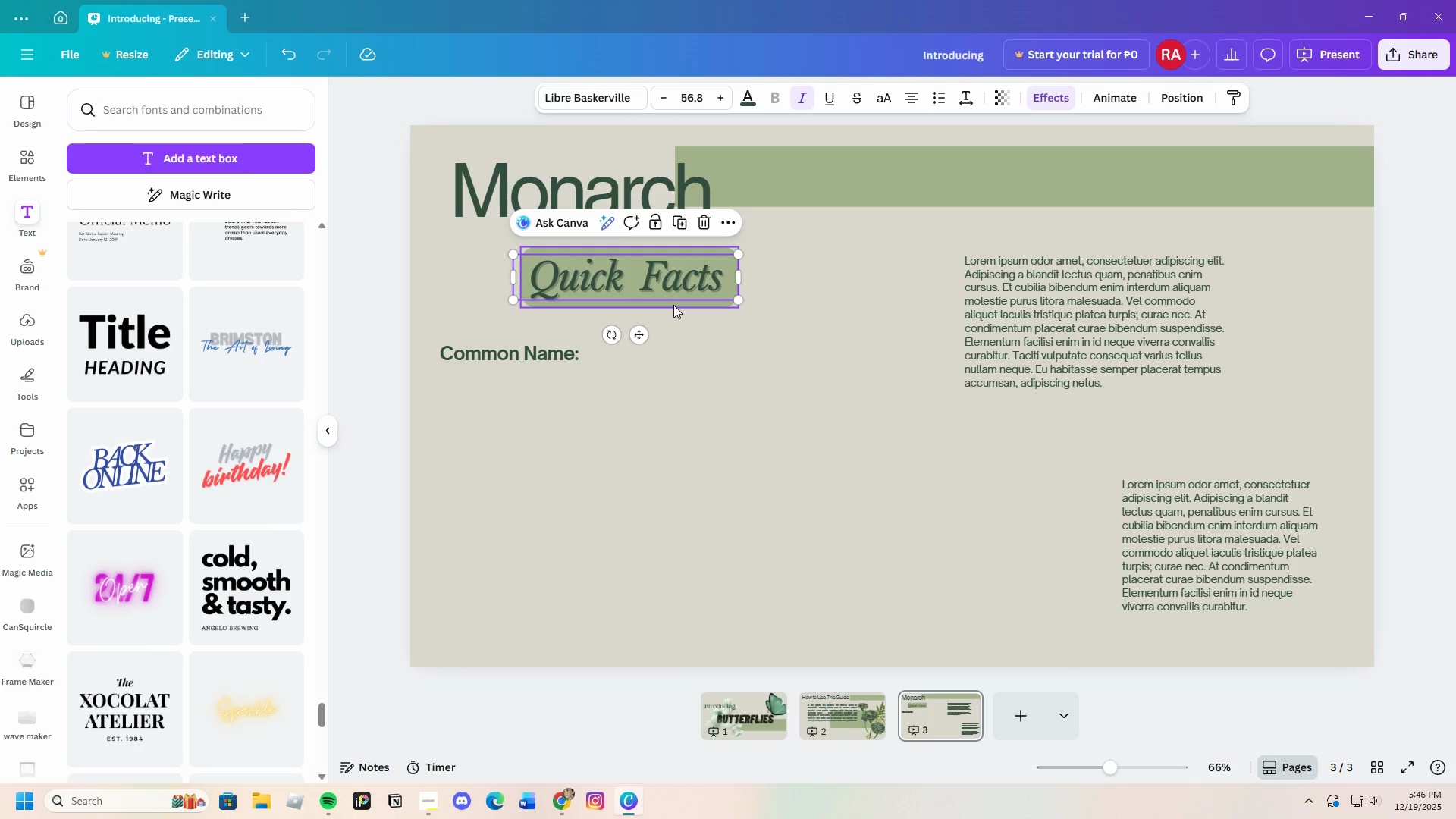 
left_click([673, 305])
 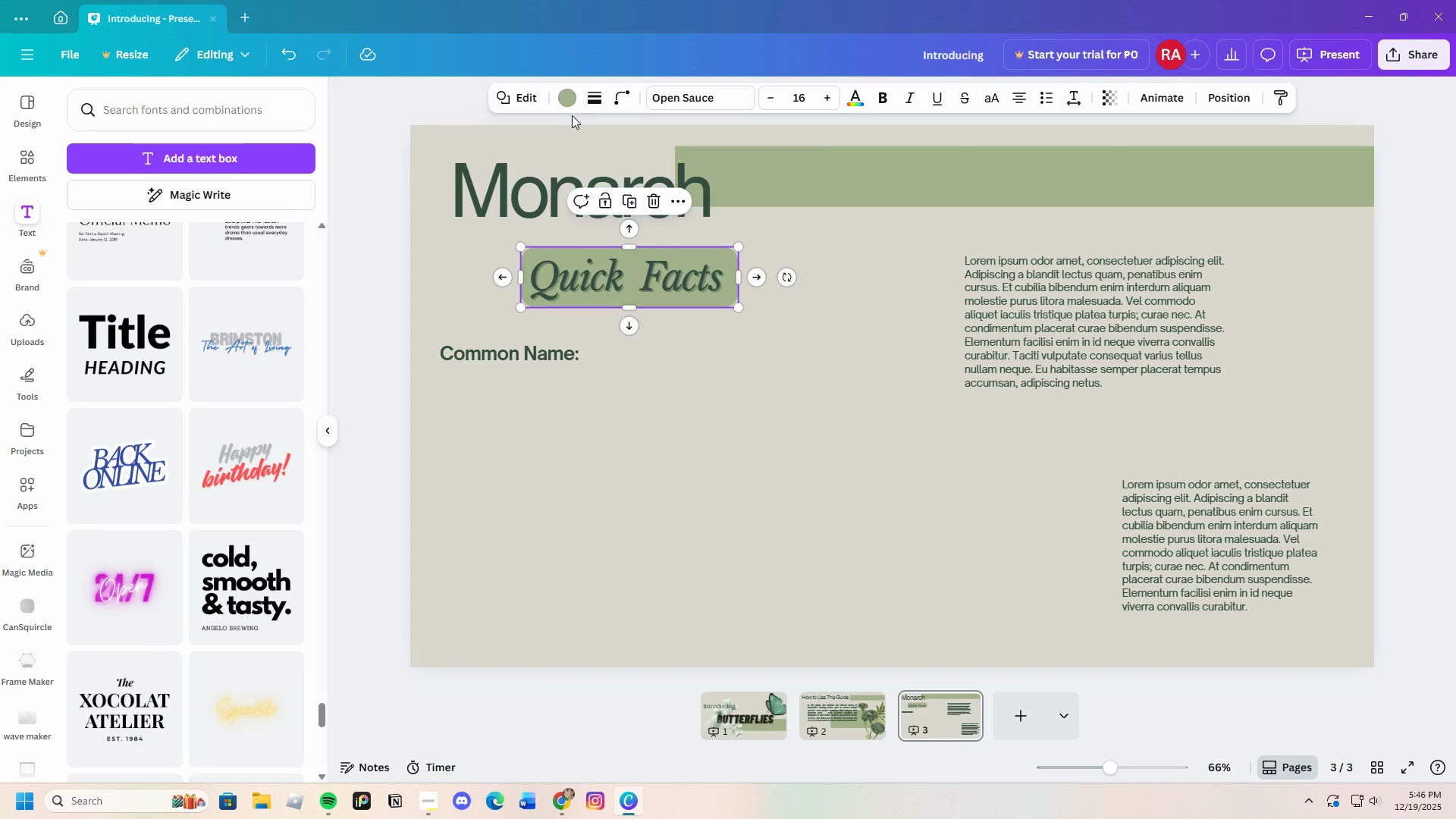 
left_click([576, 102])
 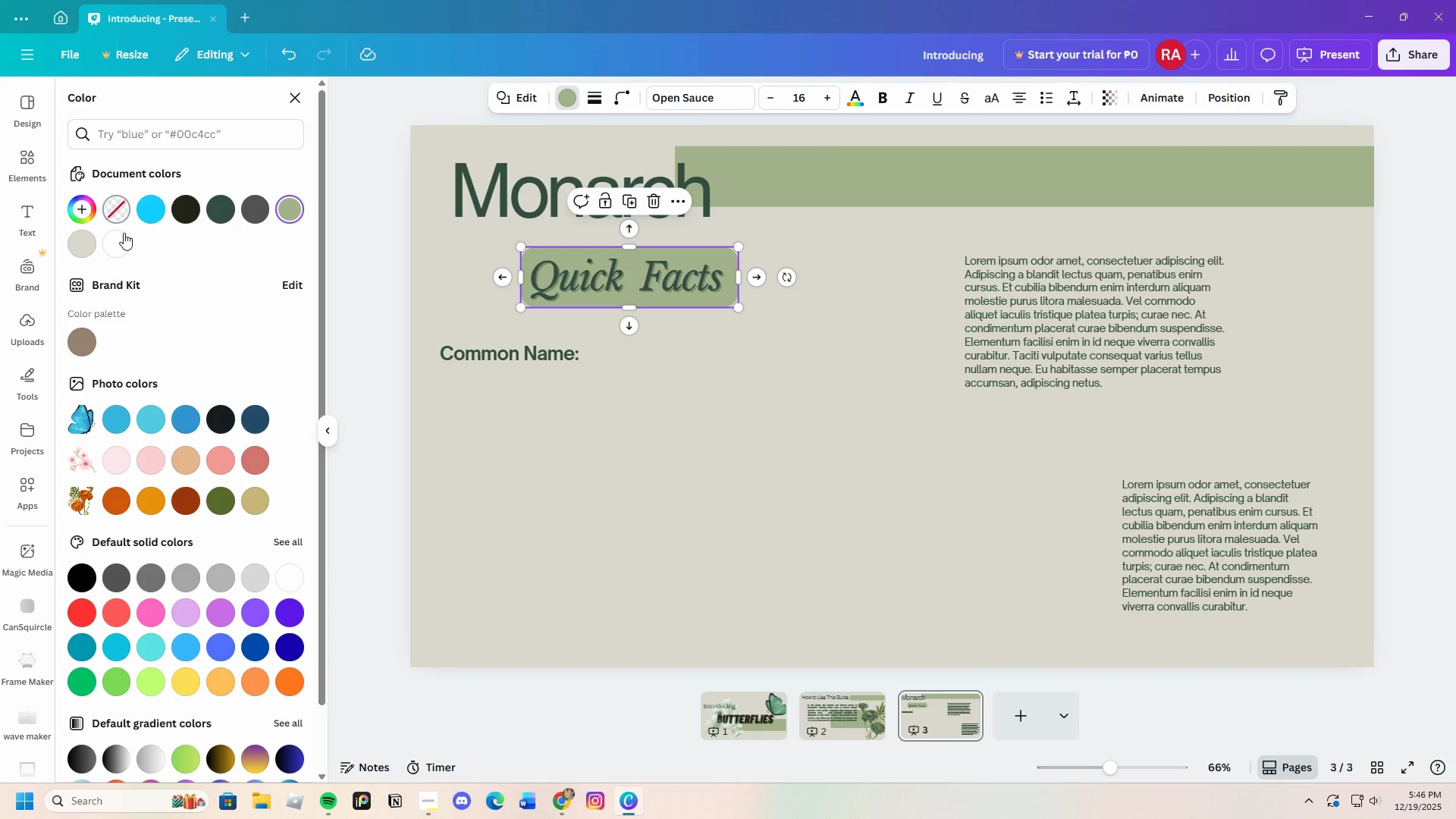 
left_click([92, 206])
 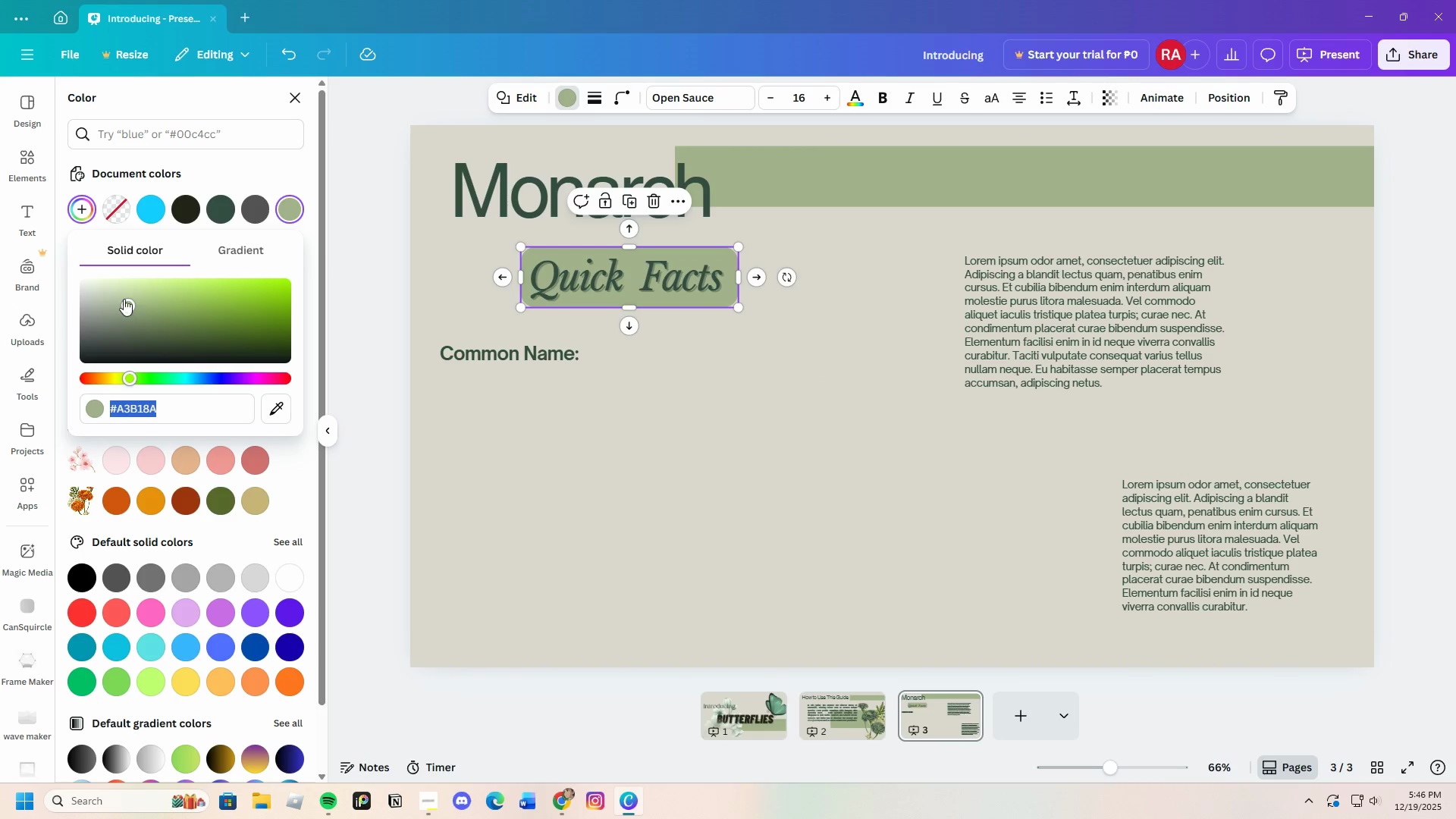 
left_click_drag(start_coordinate=[123, 301], to_coordinate=[116, 294])
 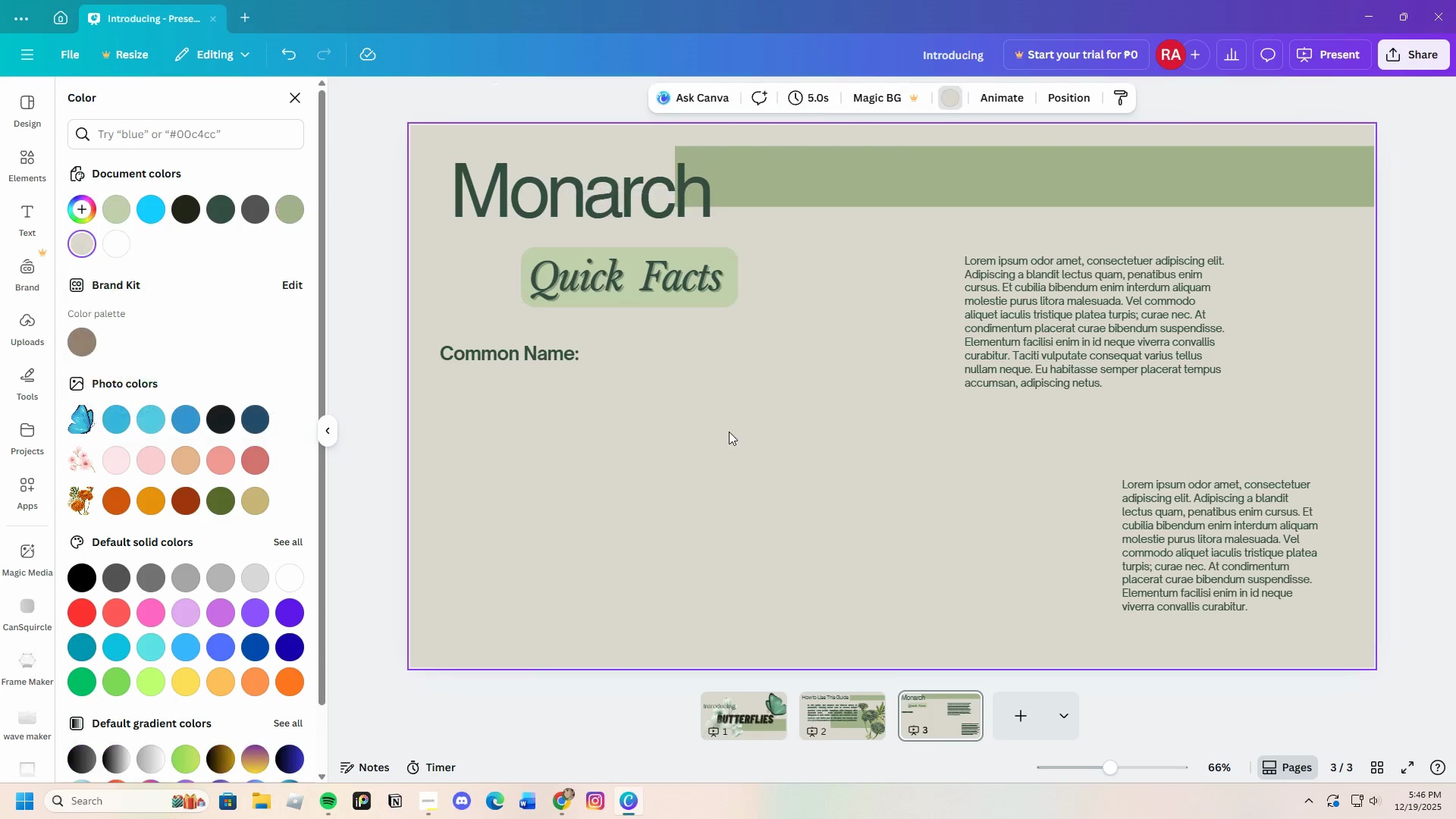 
double_click([729, 431])
 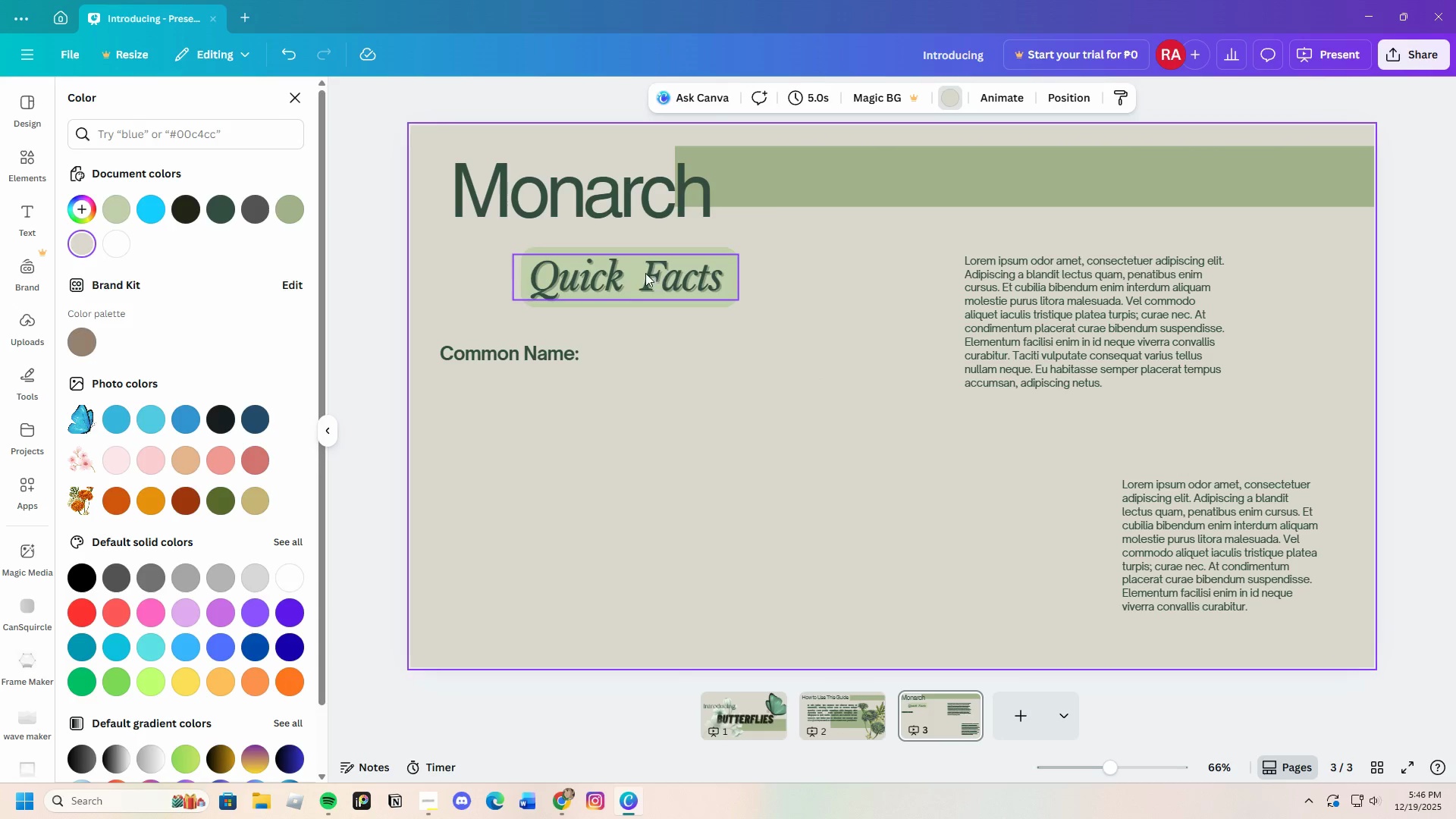 
left_click_drag(start_coordinate=[645, 273], to_coordinate=[649, 274])
 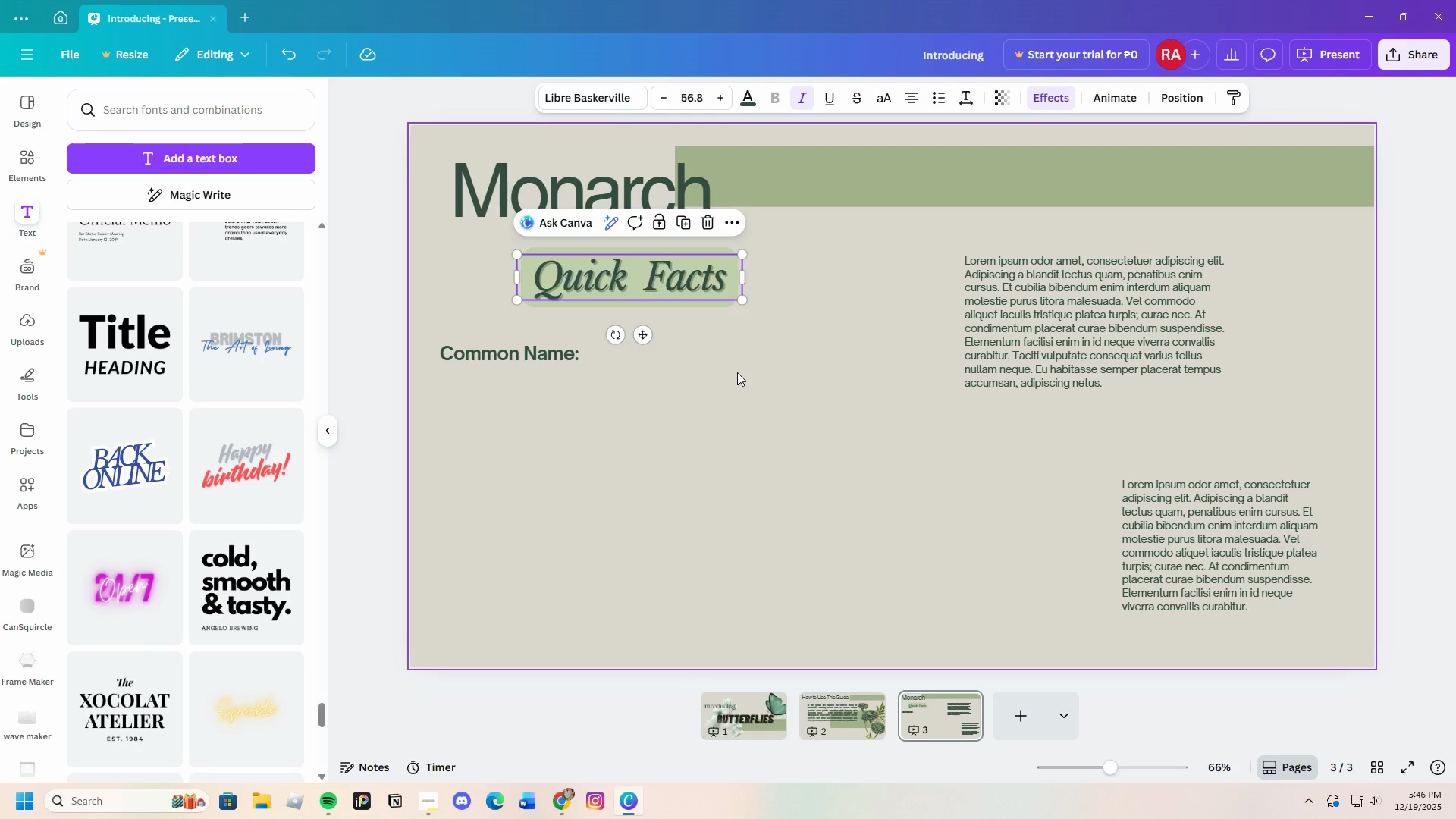 
left_click([737, 372])
 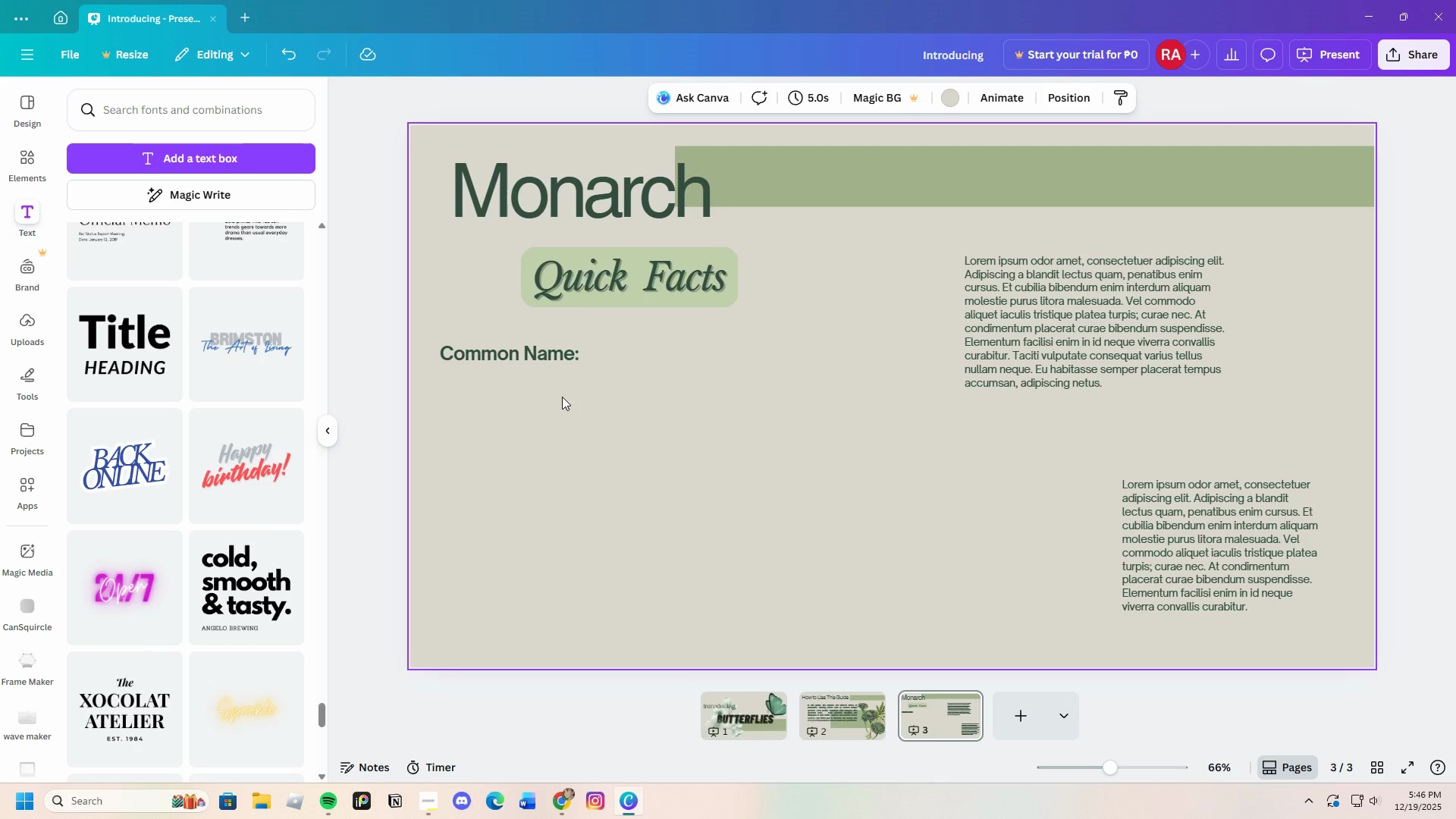 
left_click_drag(start_coordinate=[542, 363], to_coordinate=[542, 356])
 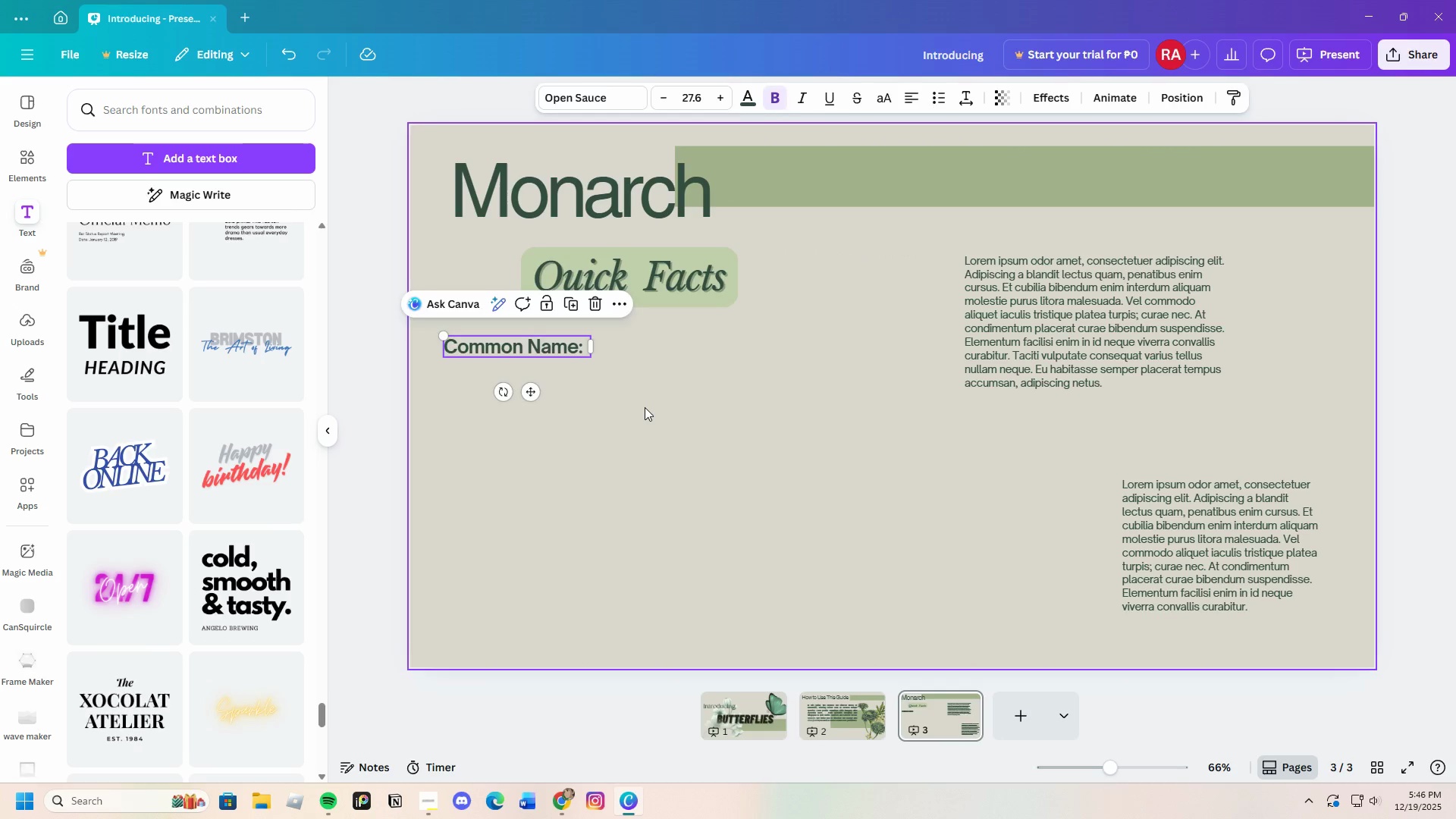 
left_click([645, 407])
 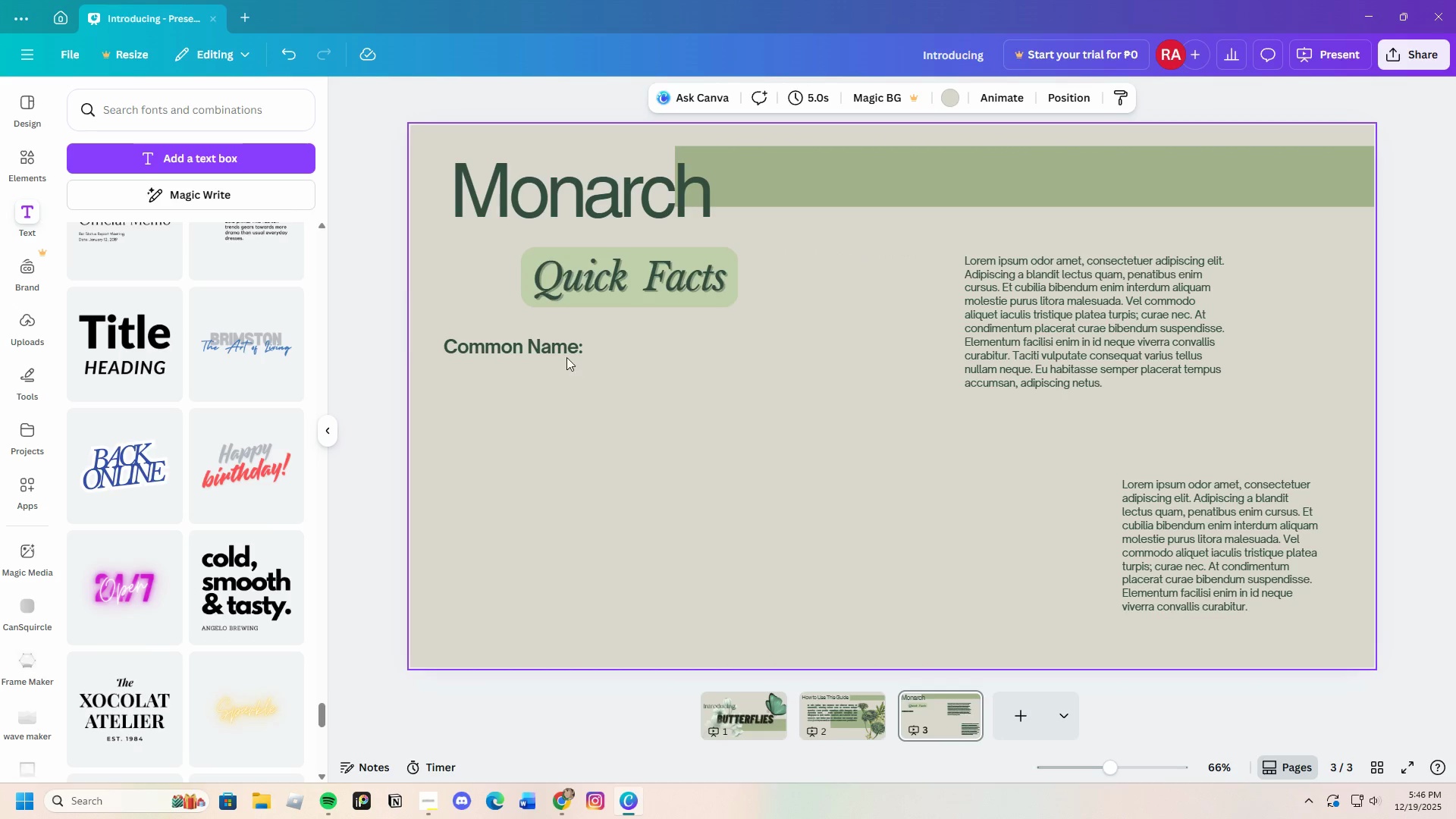 
left_click([565, 356])
 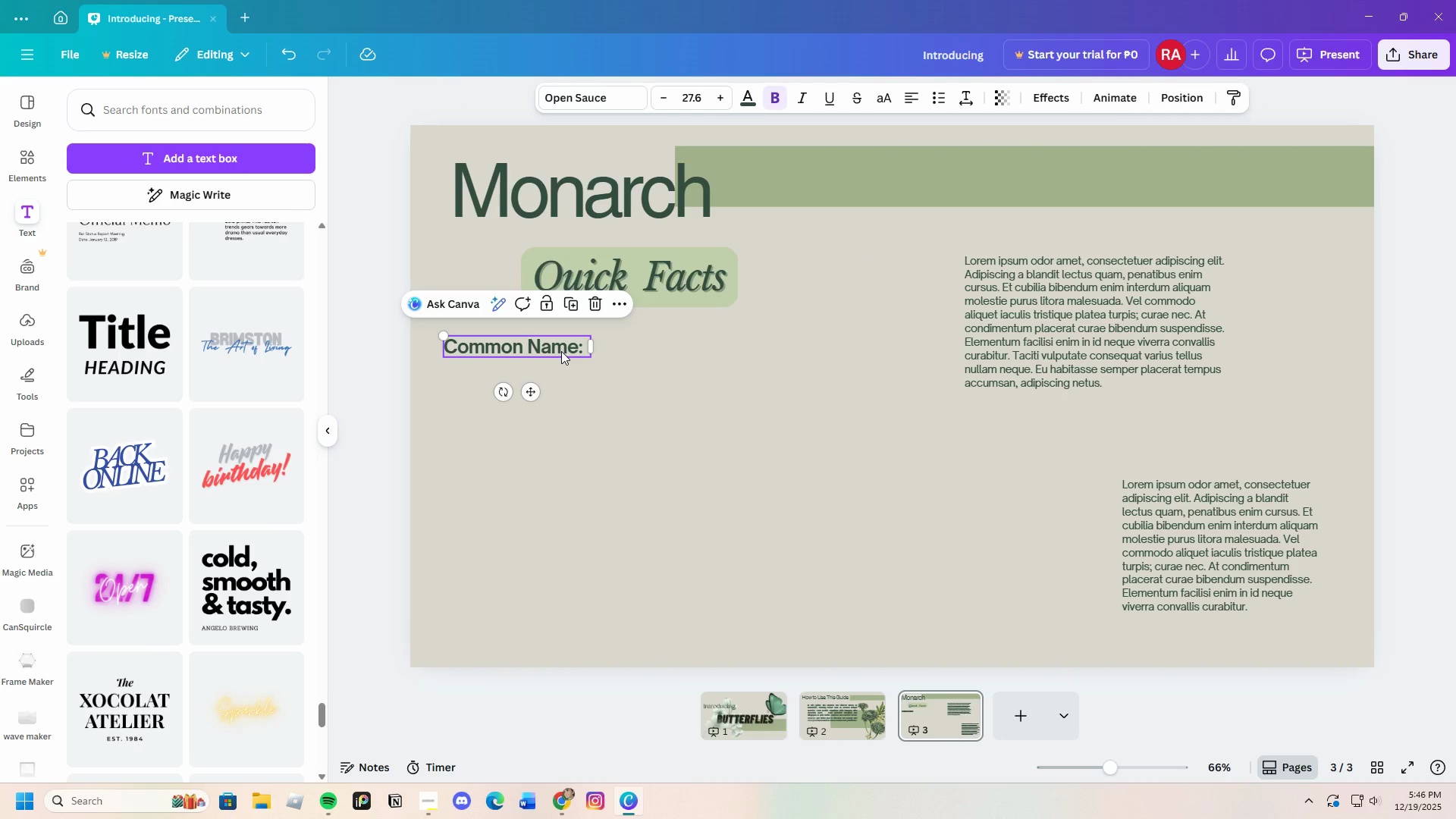 
key(Control+C)
 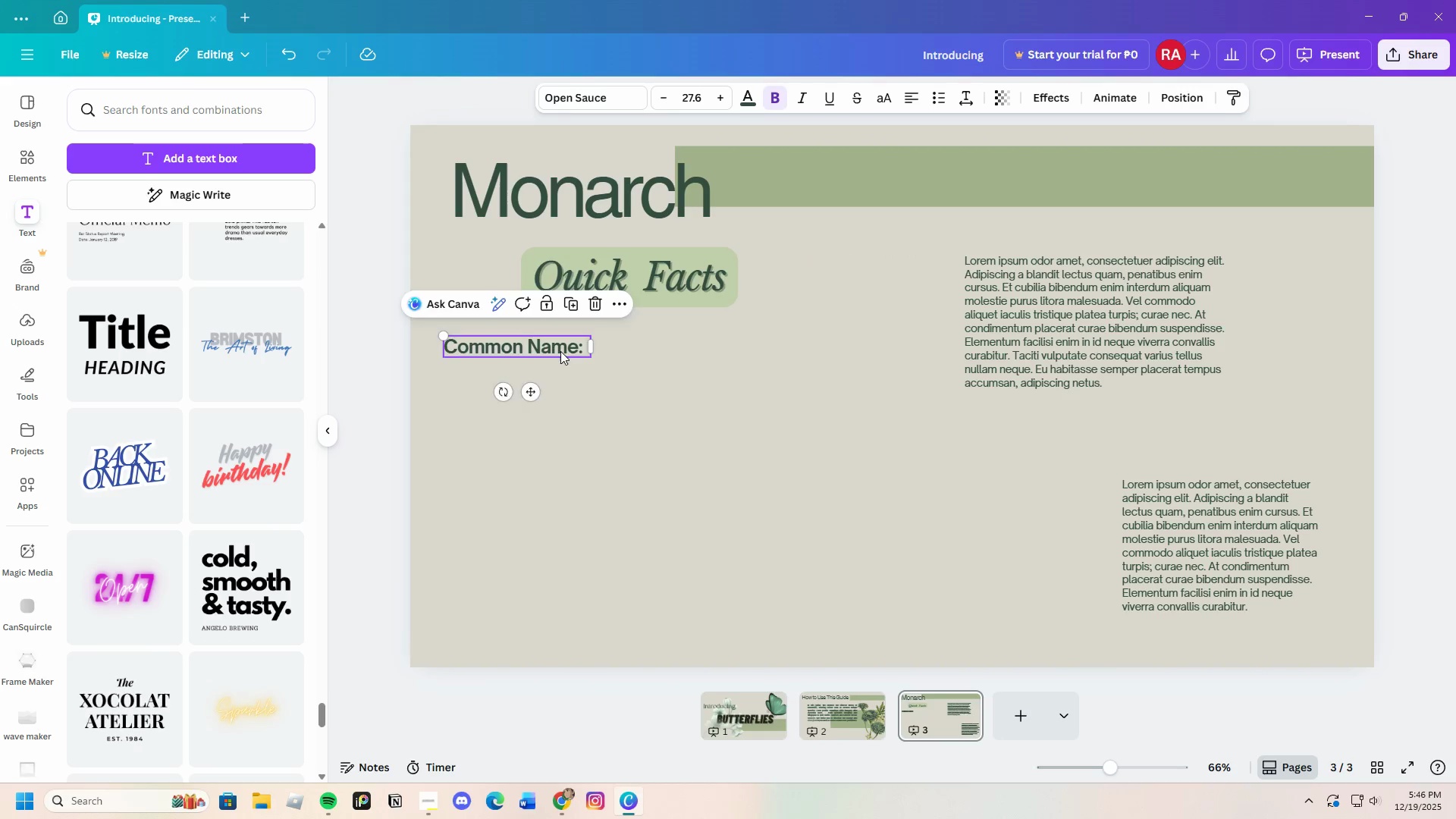 
key(Control+V)
 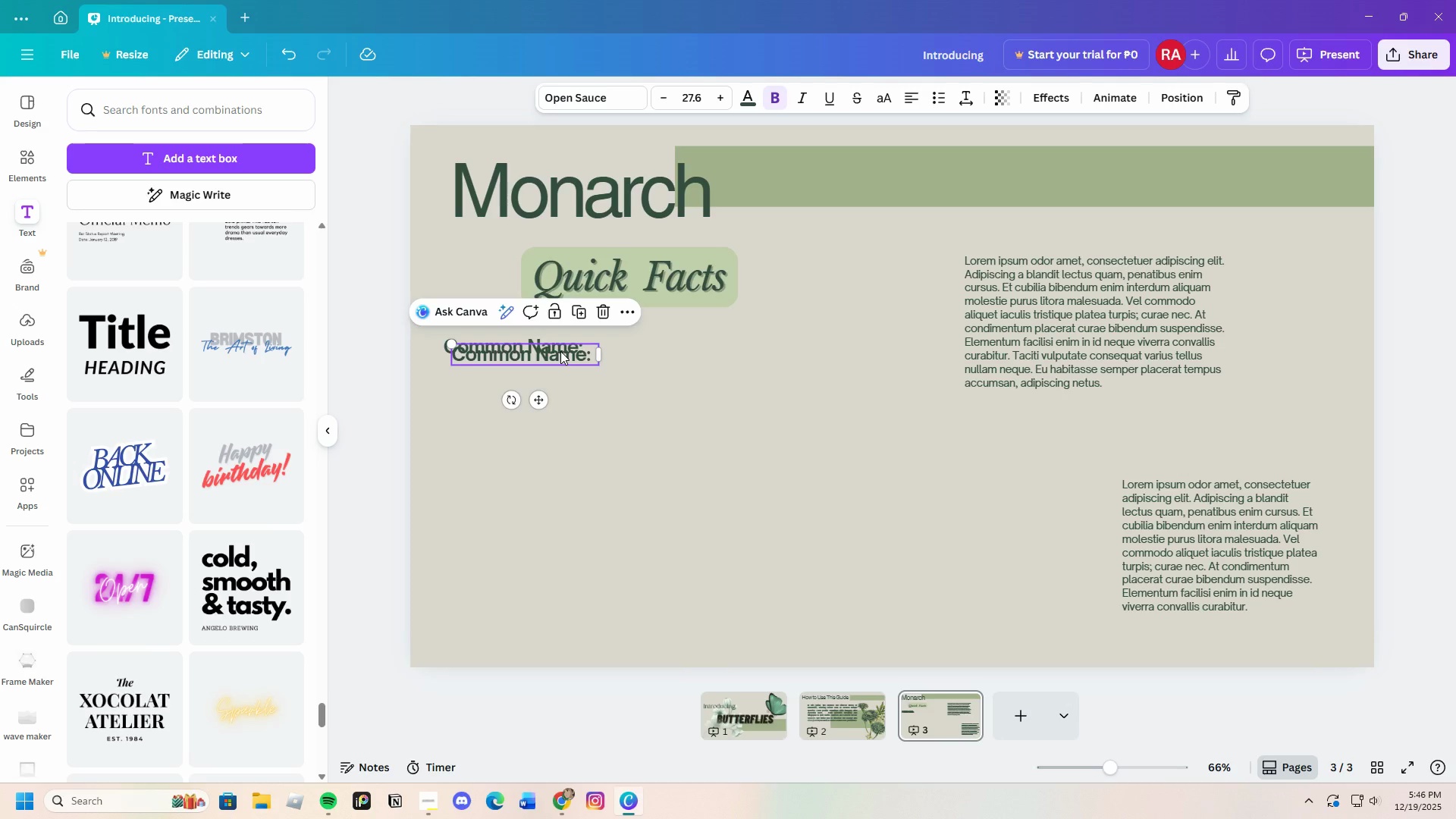 
left_click_drag(start_coordinate=[560, 351], to_coordinate=[551, 388])
 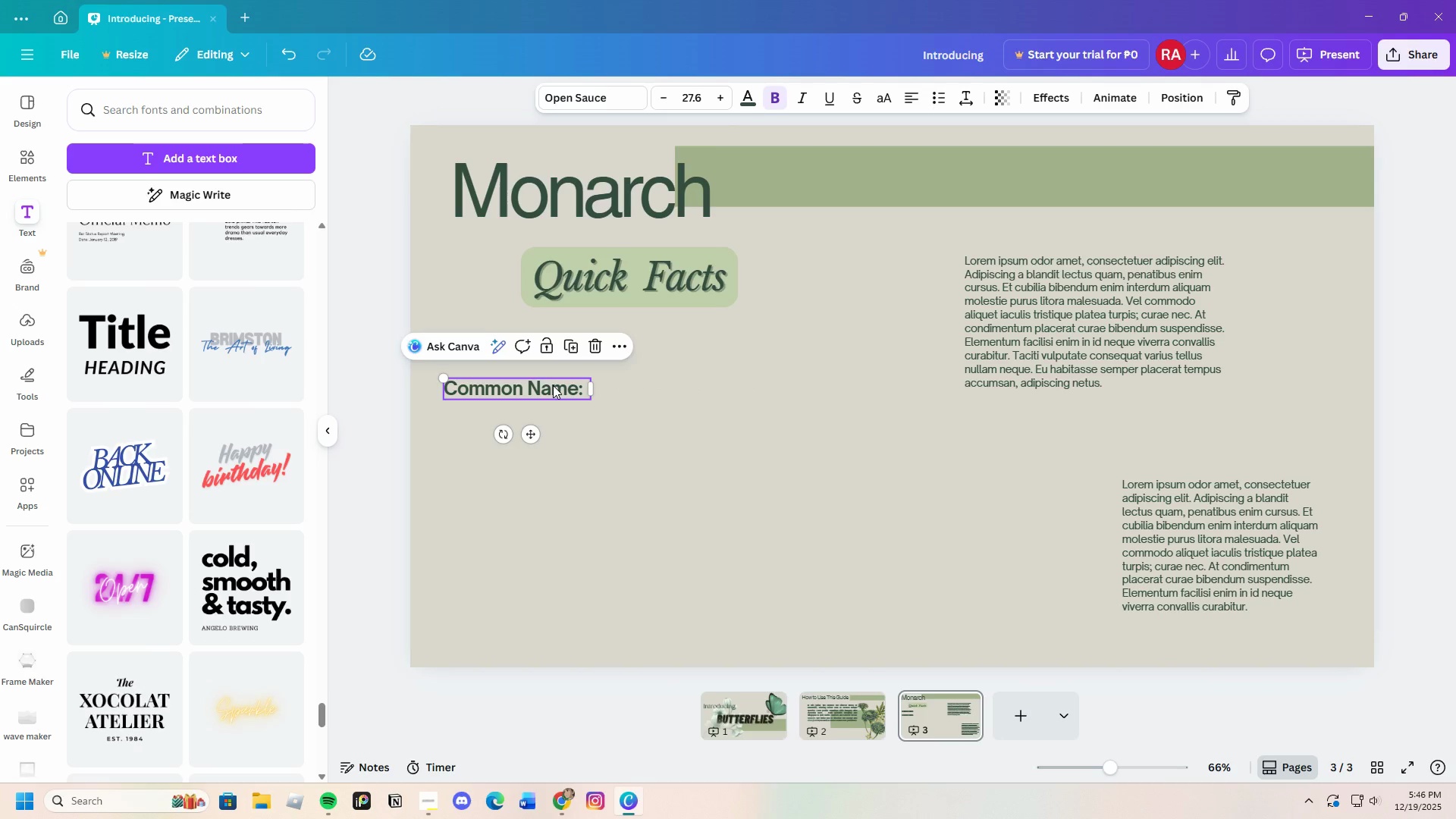 
left_click([553, 385])
 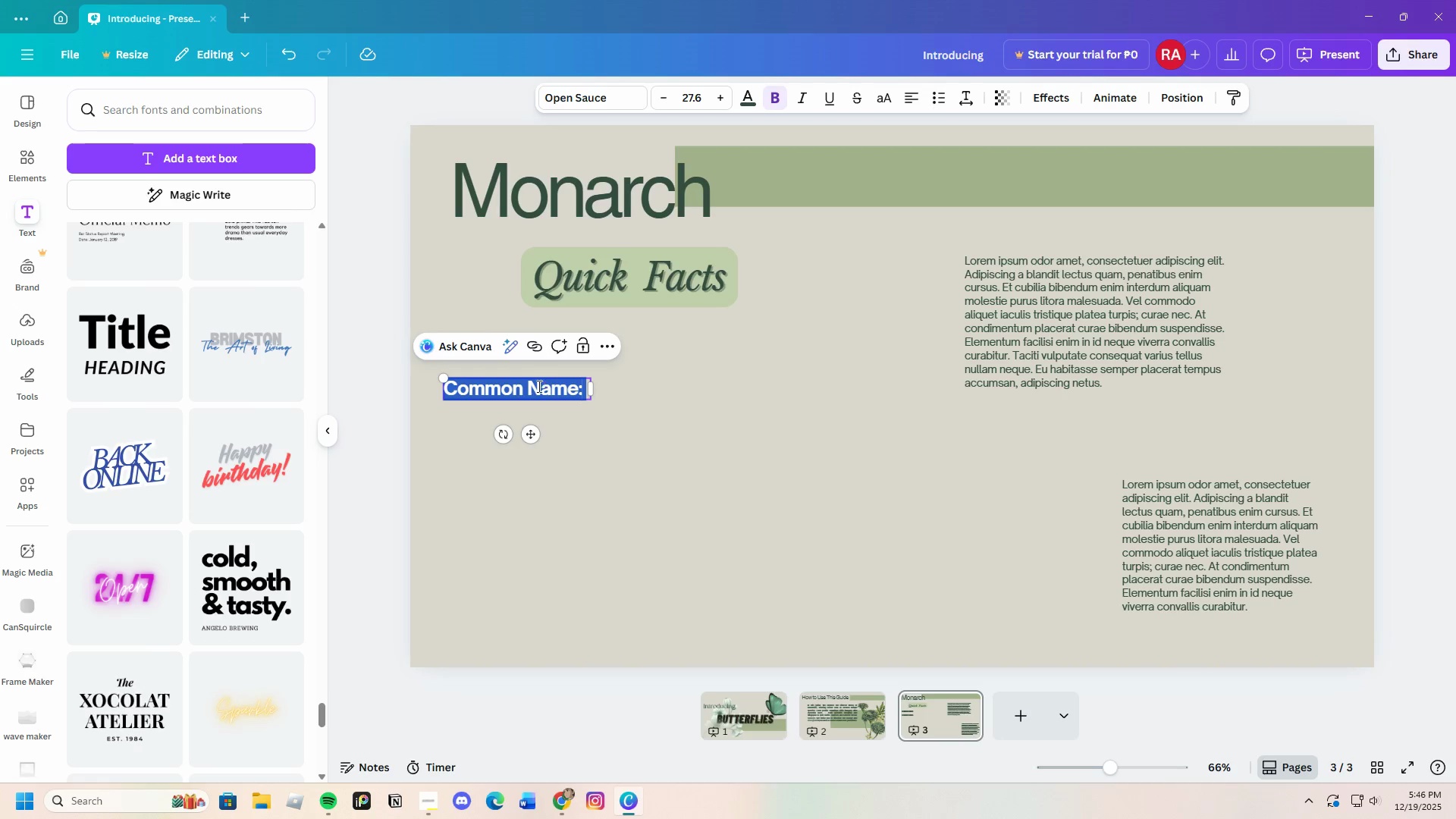 
left_click([535, 388])
 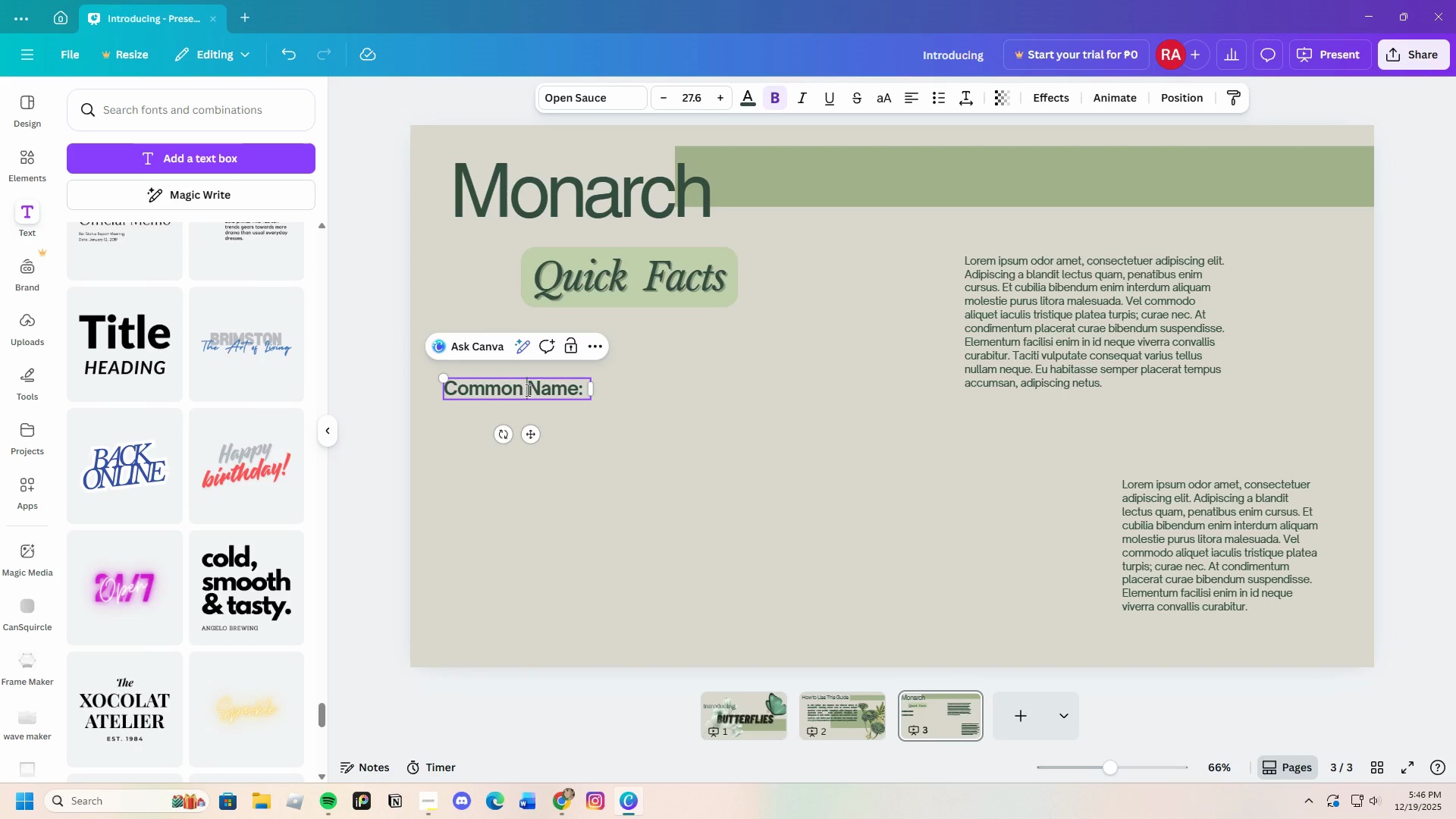 
double_click([526, 390])
 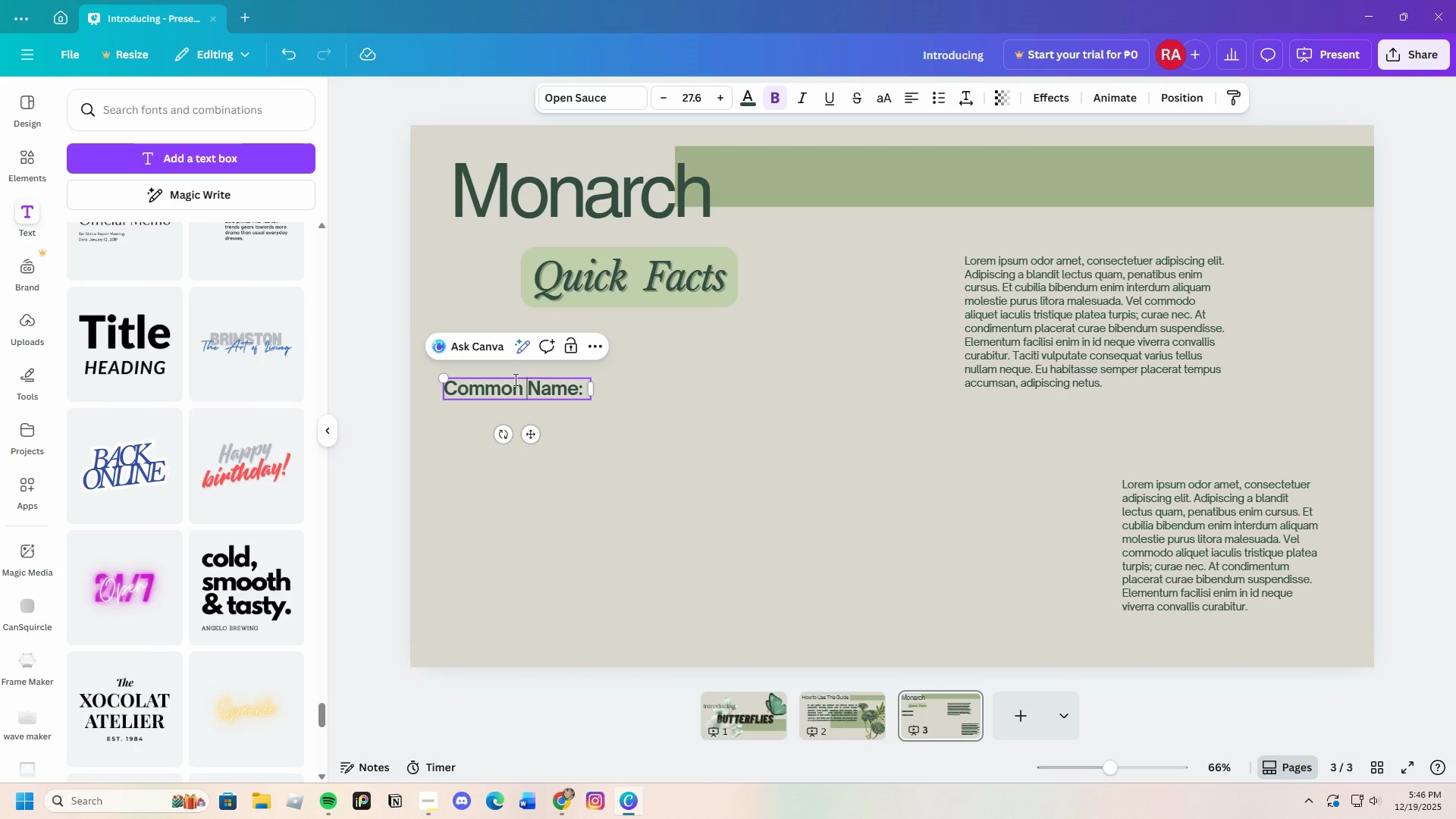 
key(Backspace)
key(Backspace)
key(Backspace)
key(Backspace)
key(Backspace)
key(Backspace)
key(Backspace)
type(Scientific NA--=)
key(Backspace)
key(Backspace)
key(Backspace)
key(Backspace)
key(Backspace)
 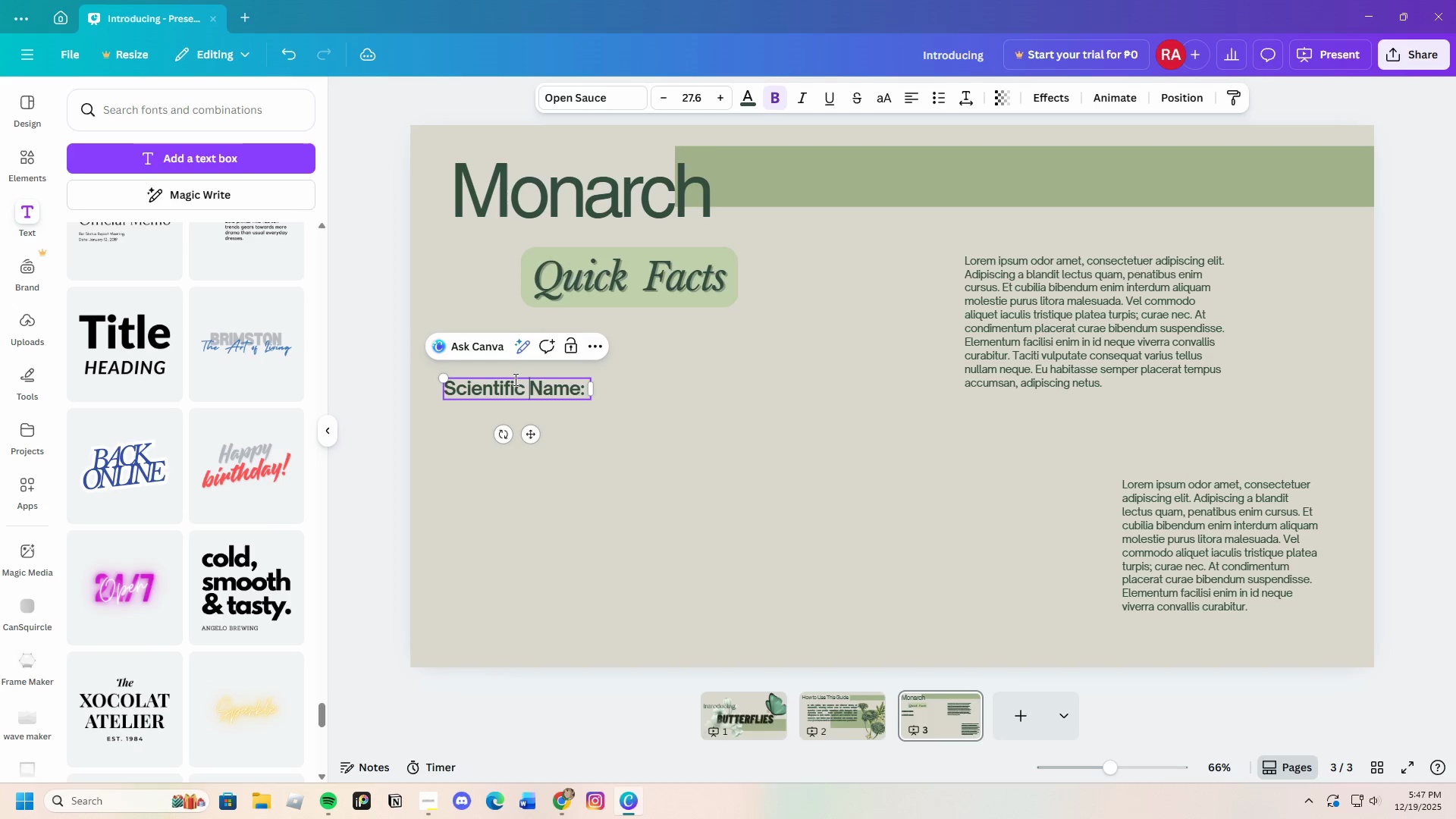 
left_click([537, 397])
 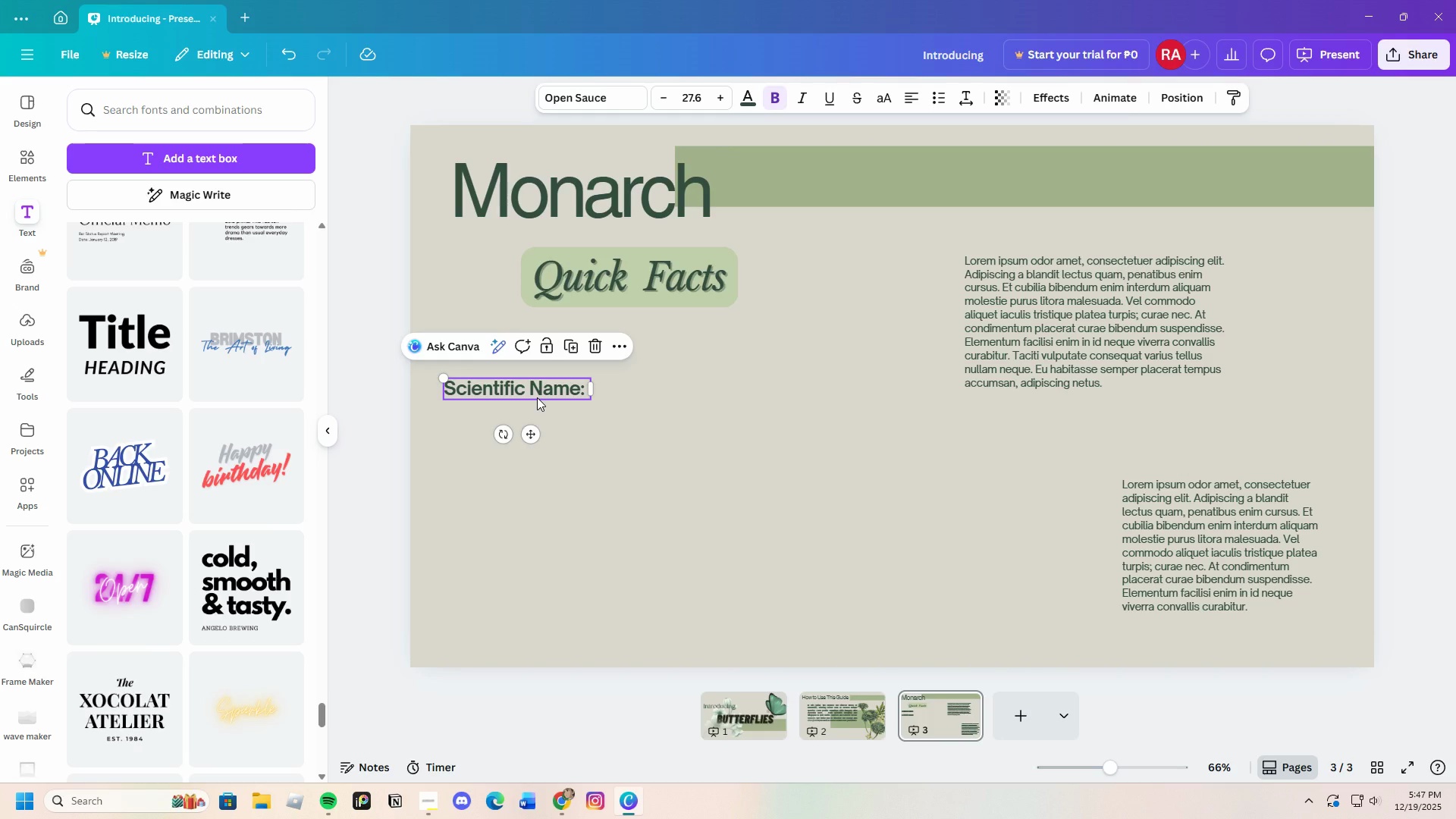 
key(Control+C)
 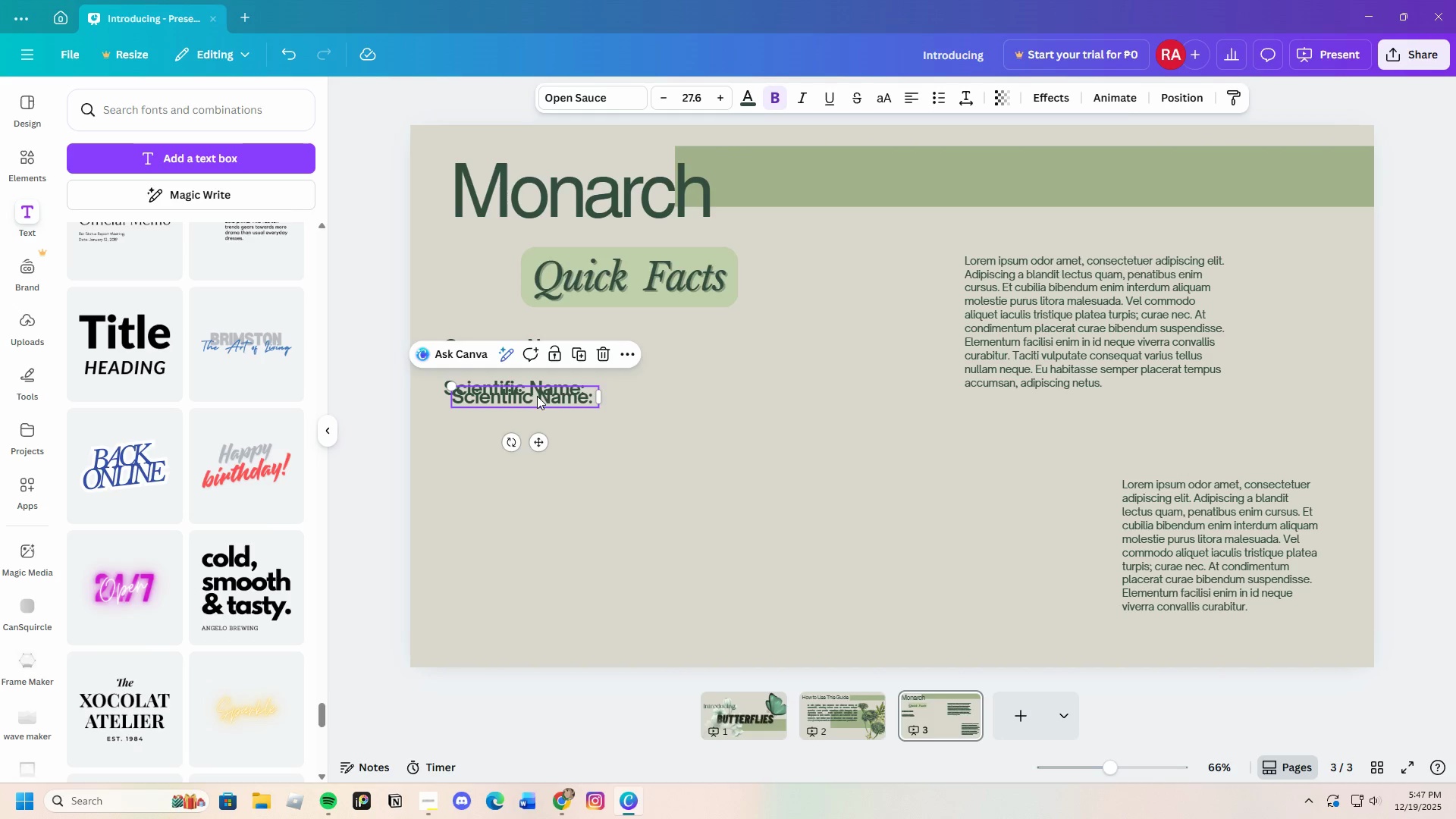 
key(Control+V)
 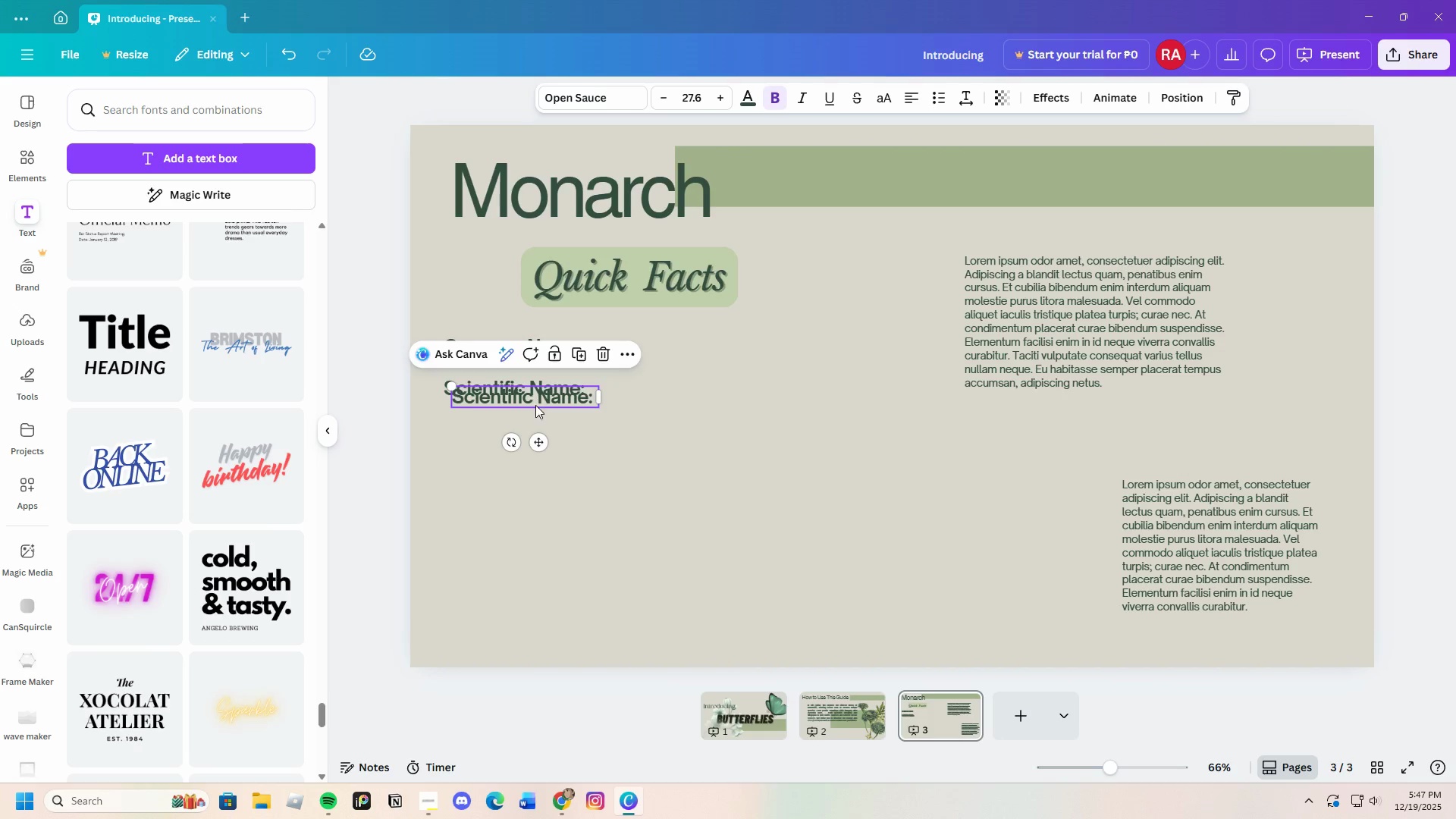 
left_click_drag(start_coordinate=[535, 403], to_coordinate=[529, 435])
 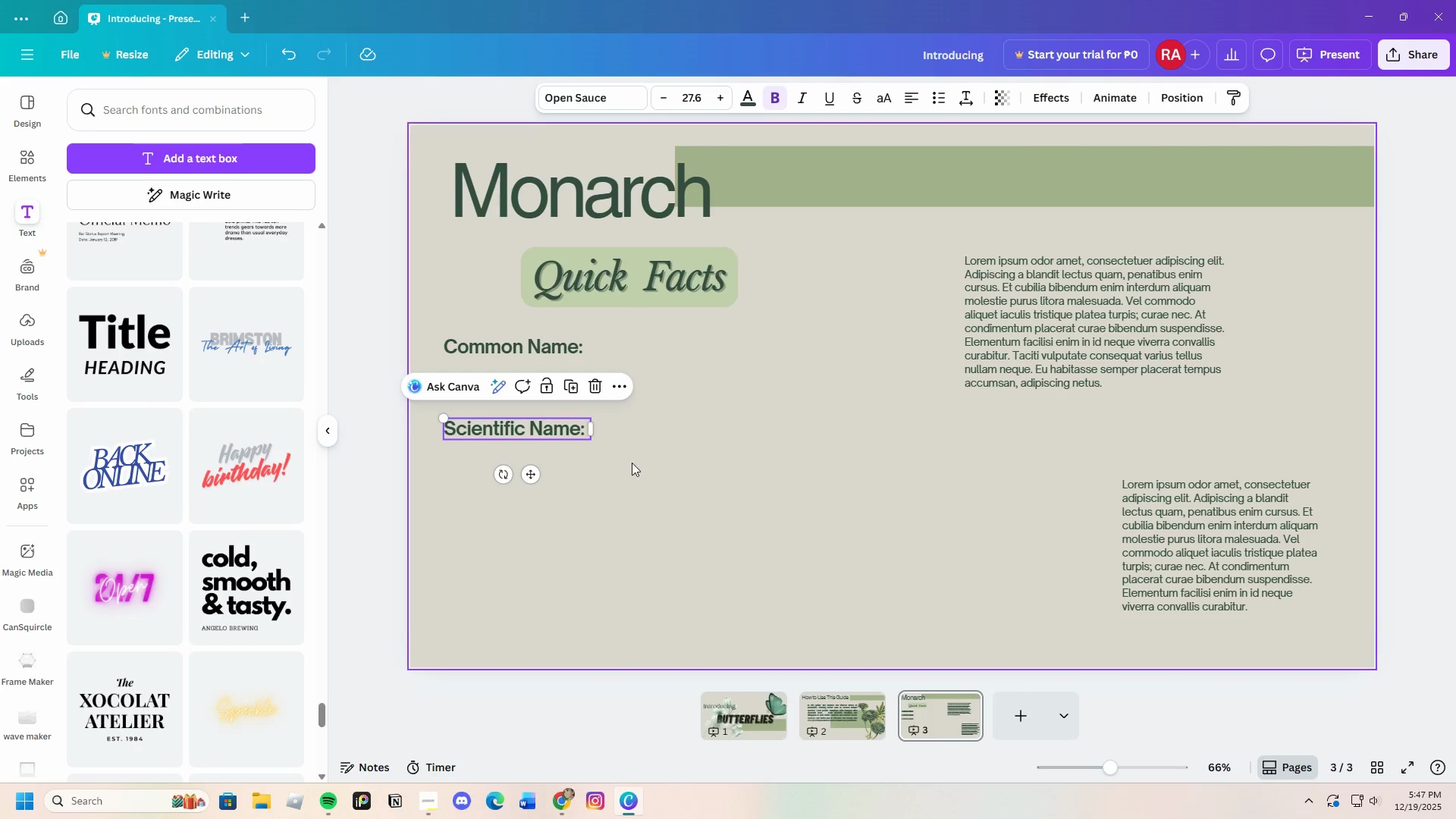 
left_click([632, 463])
 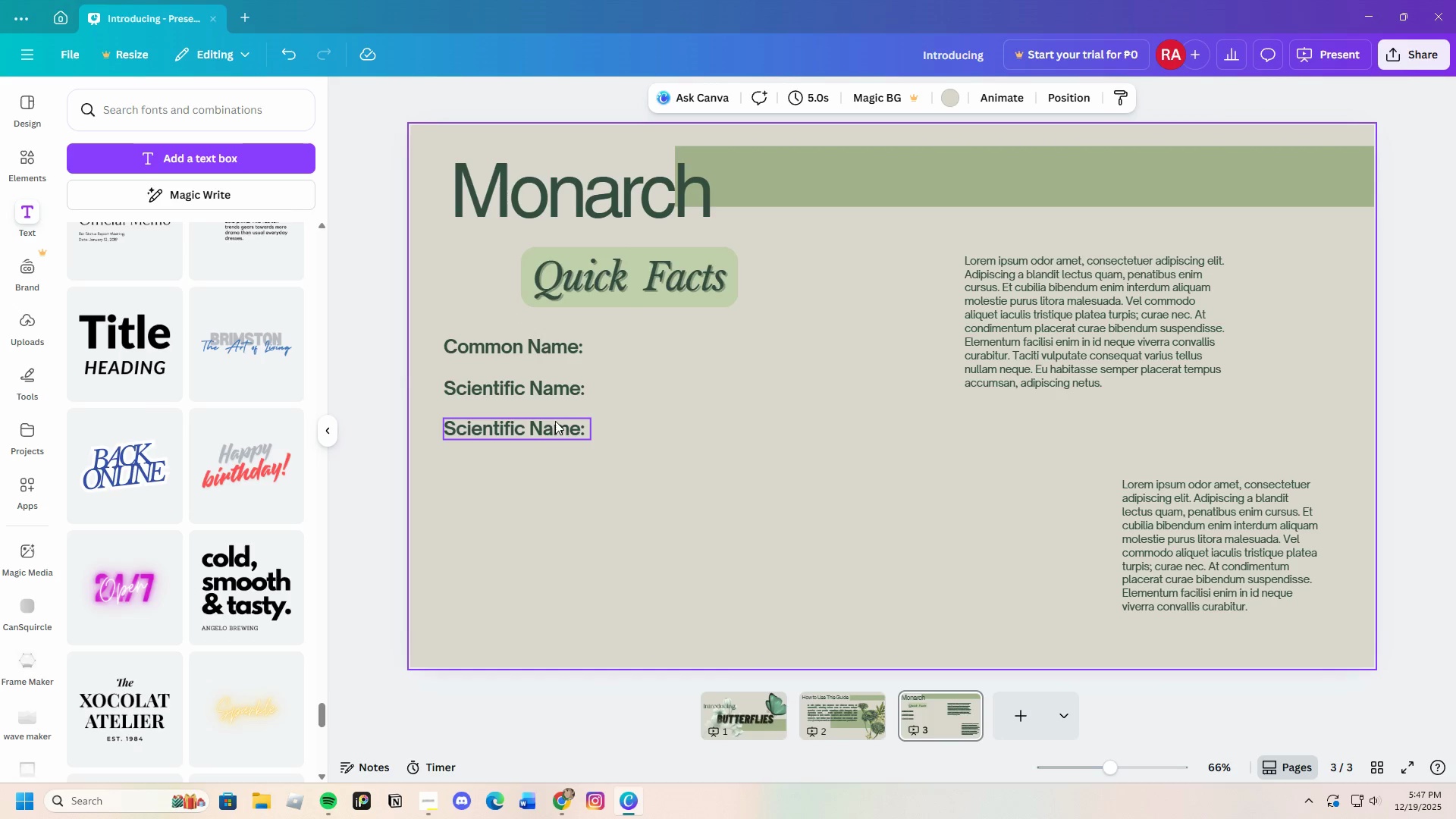 
mouse_move([531, 431])
 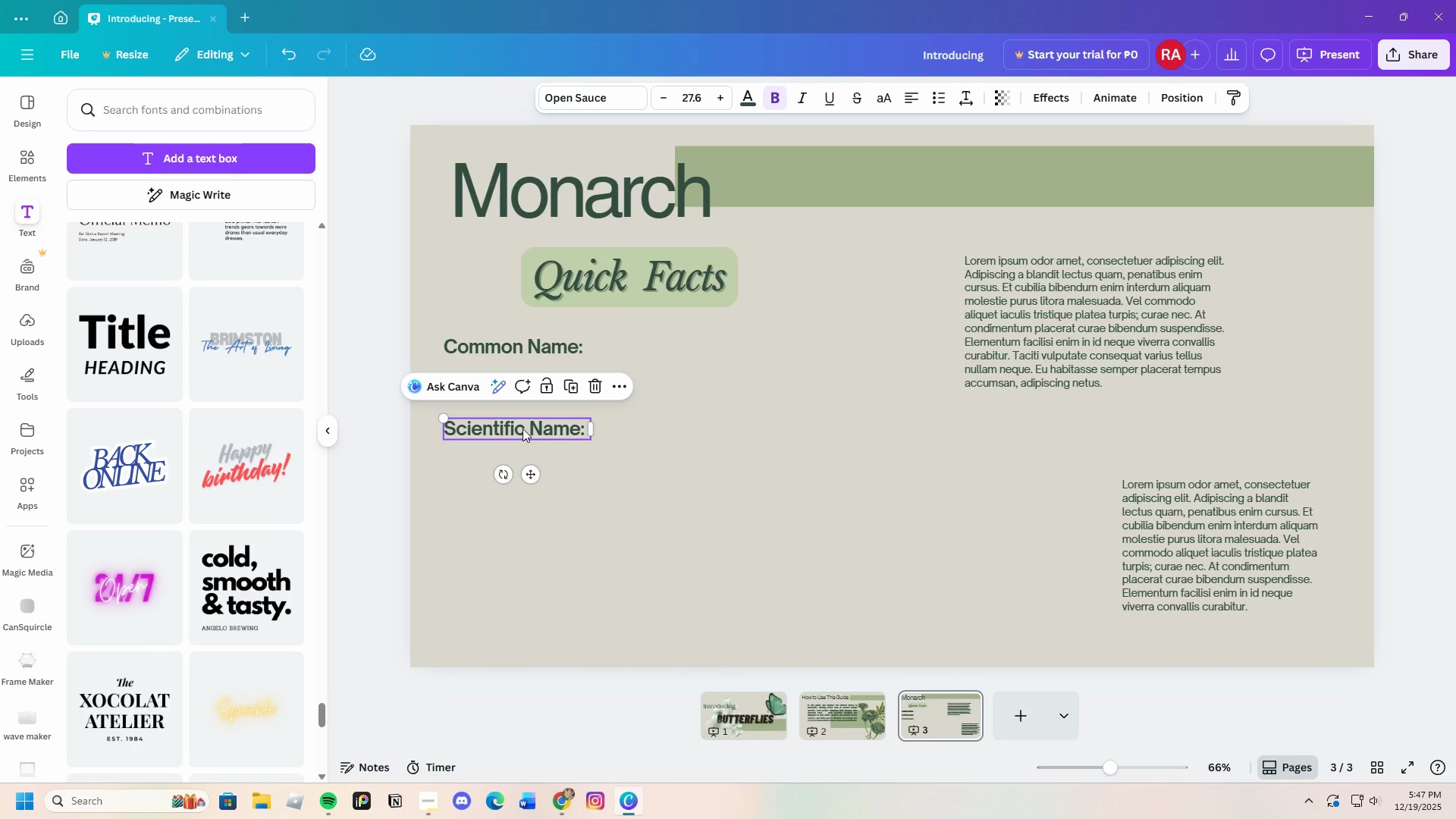 
left_click([522, 428])
 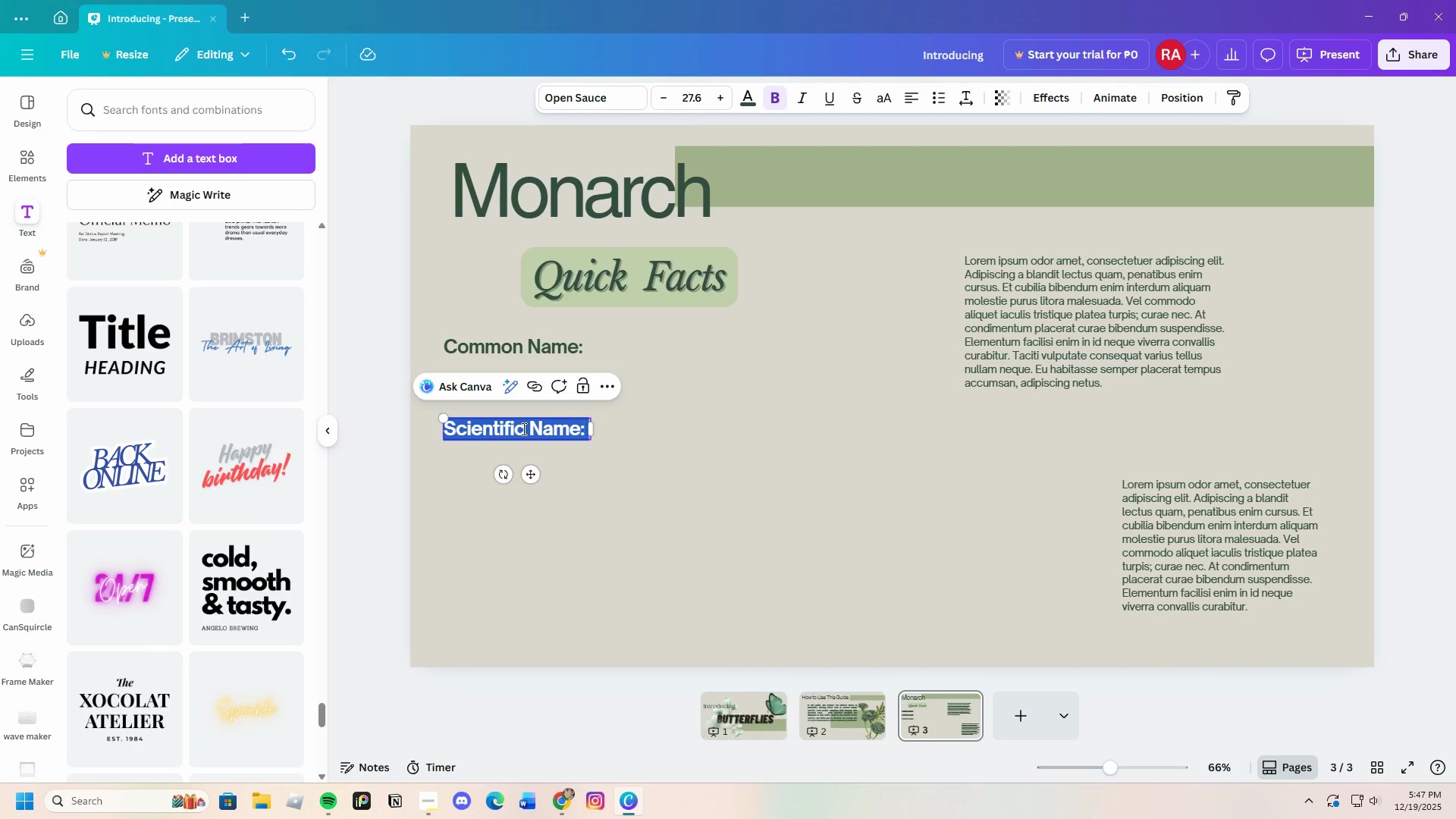 
left_click([522, 428])
 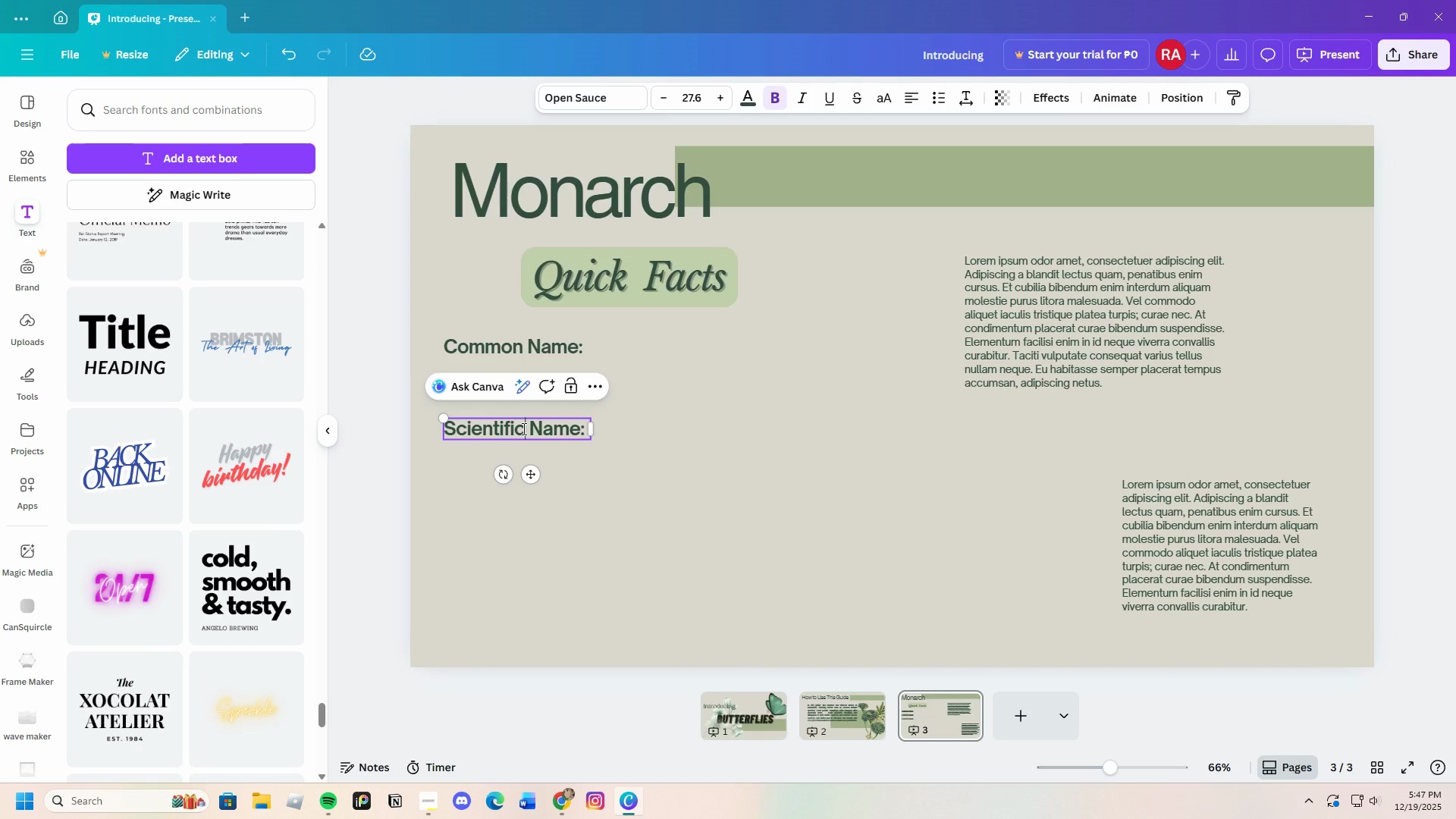 
left_click_drag(start_coordinate=[522, 428], to_coordinate=[452, 435])
 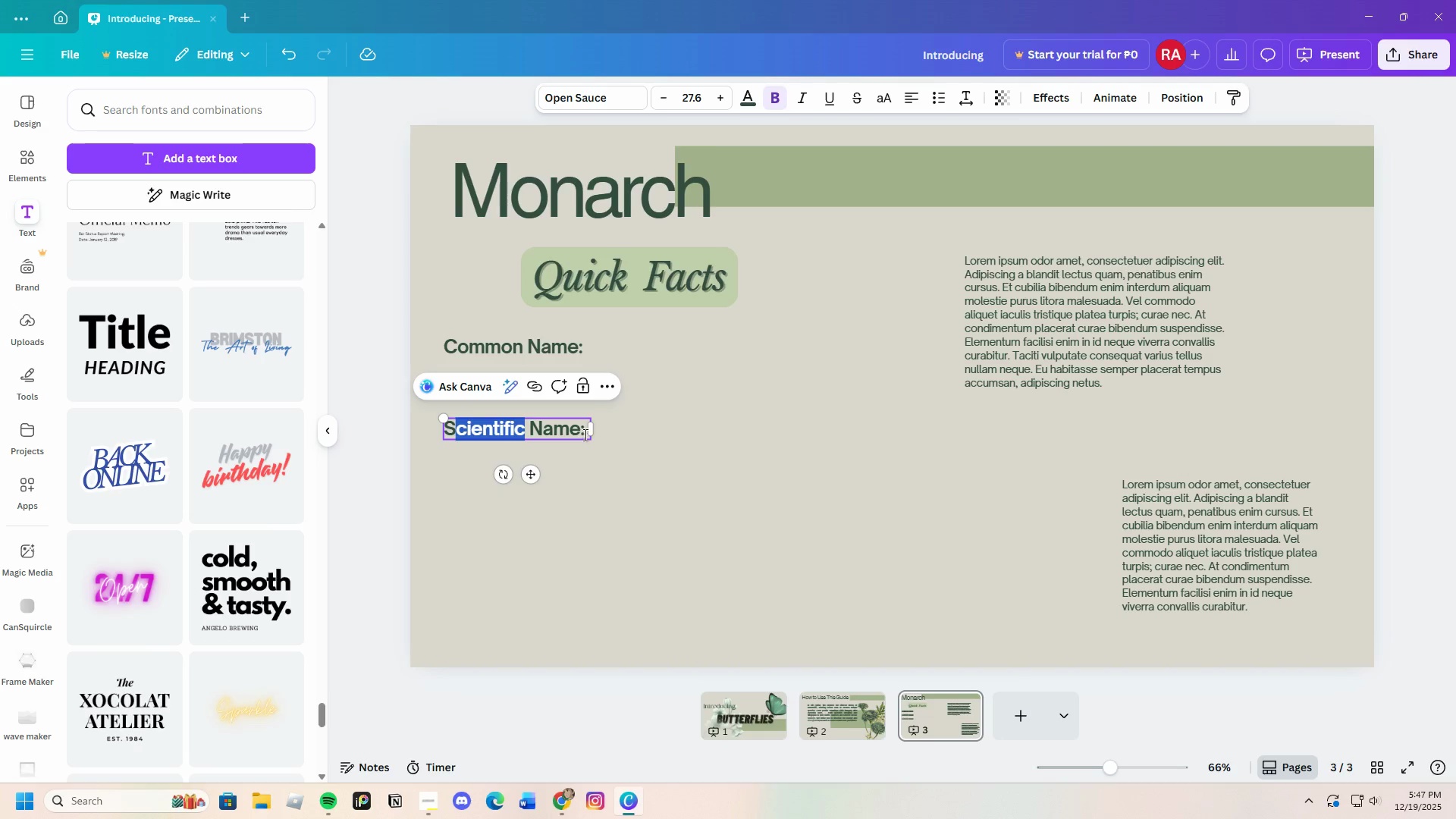 
left_click([586, 435])
 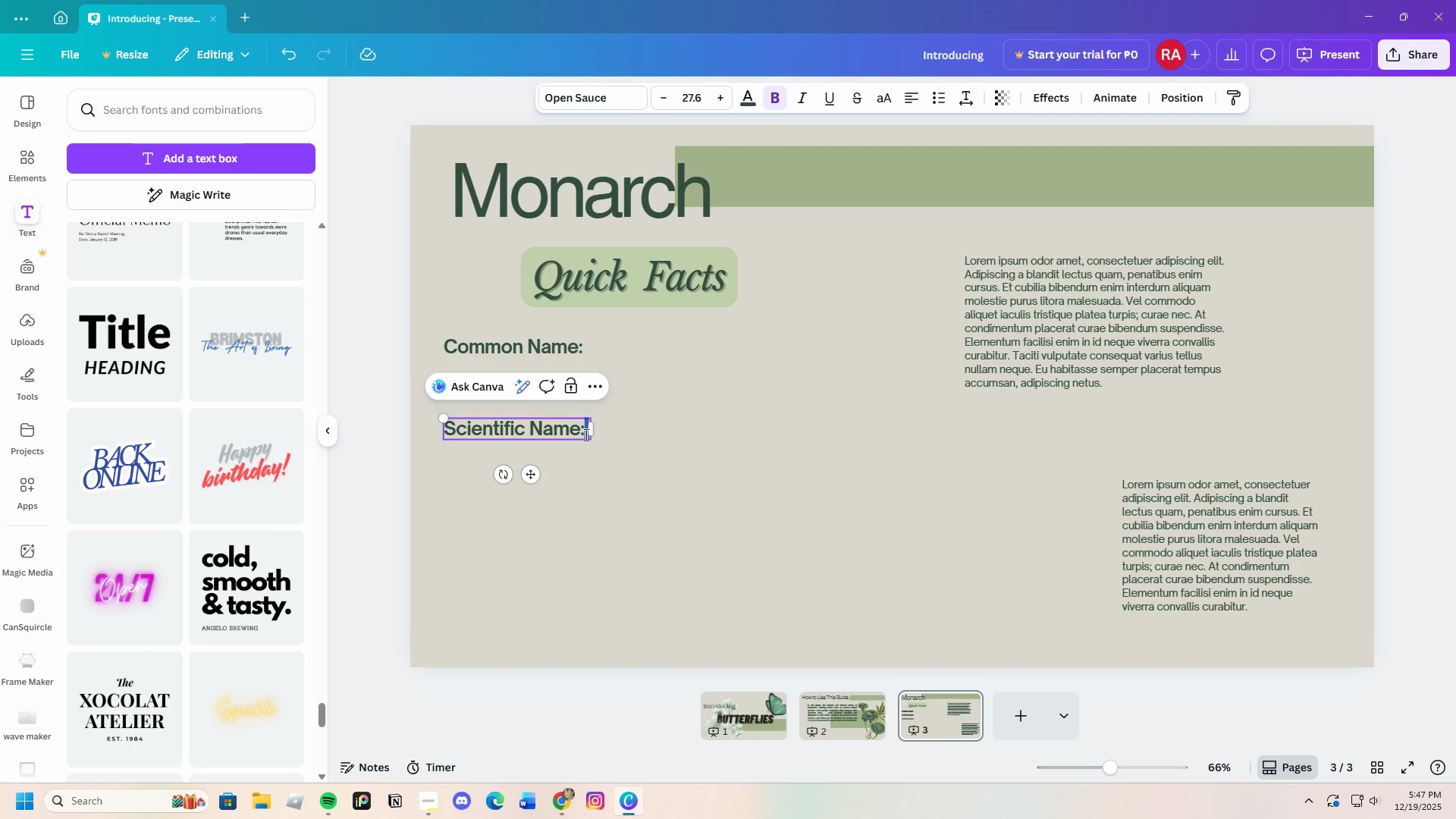 
left_click_drag(start_coordinate=[586, 435], to_coordinate=[447, 435])
 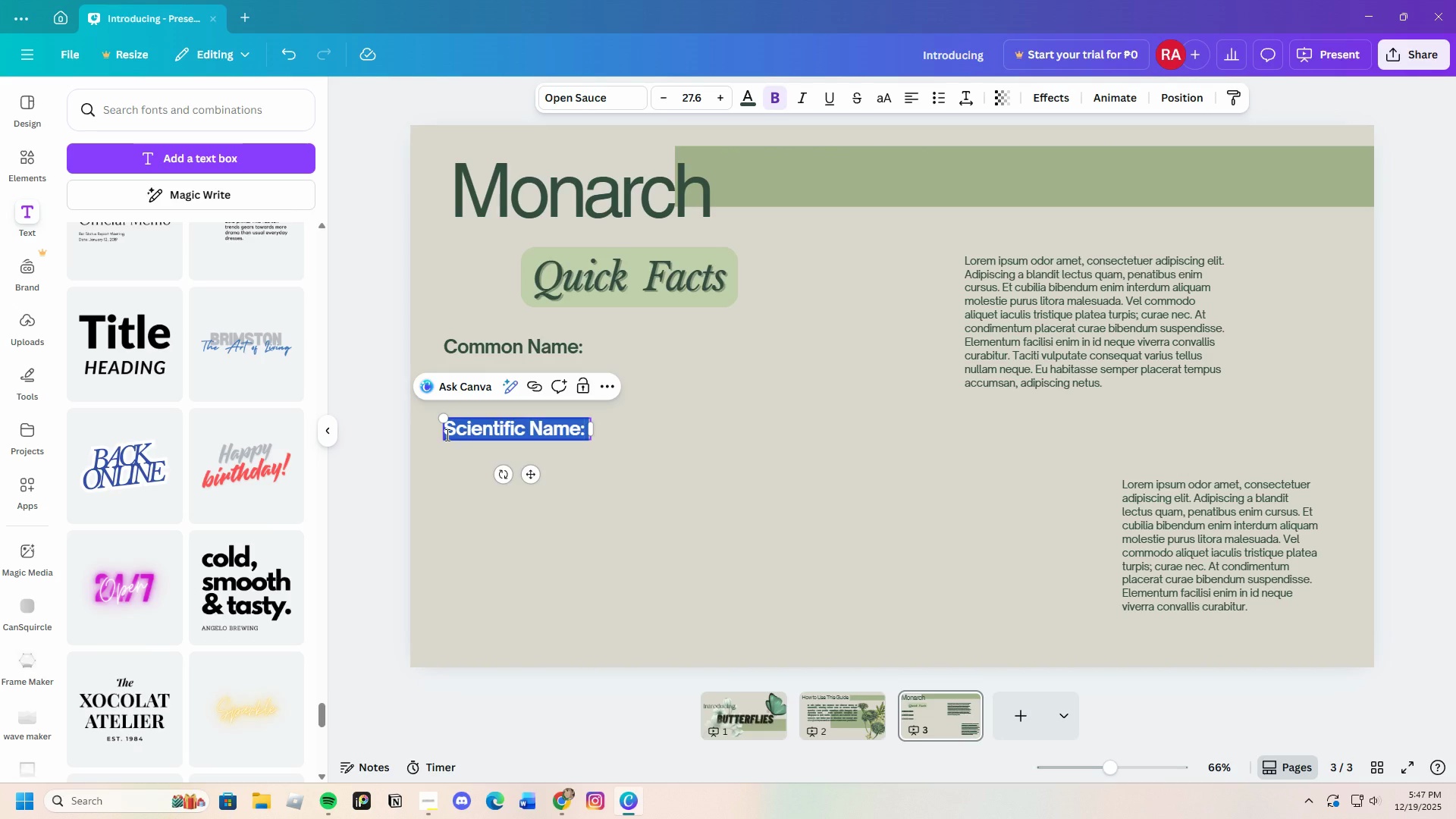 
key(Backspace)
type(Average Wingspan:)
 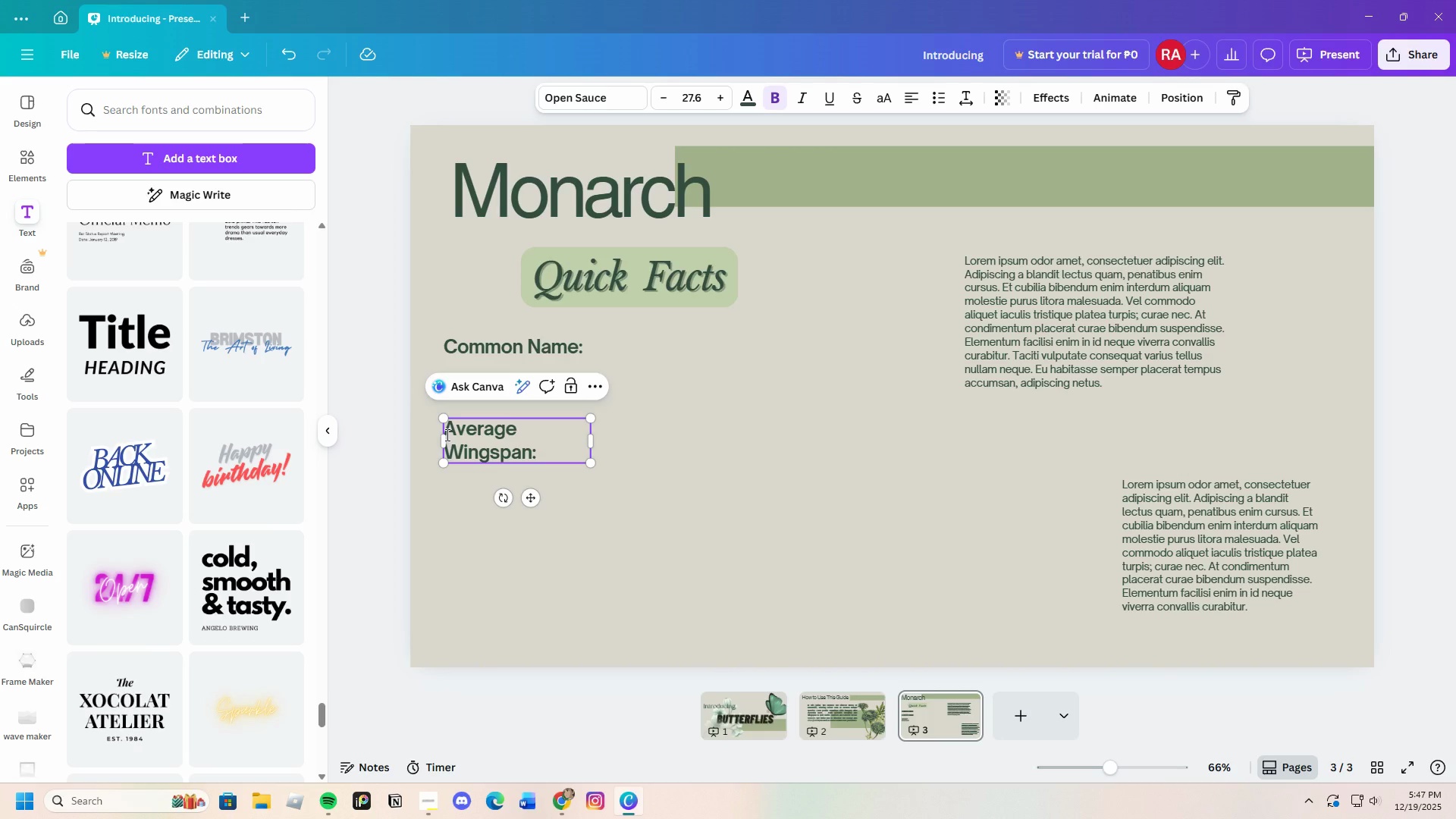 
left_click_drag(start_coordinate=[595, 444], to_coordinate=[625, 443])
 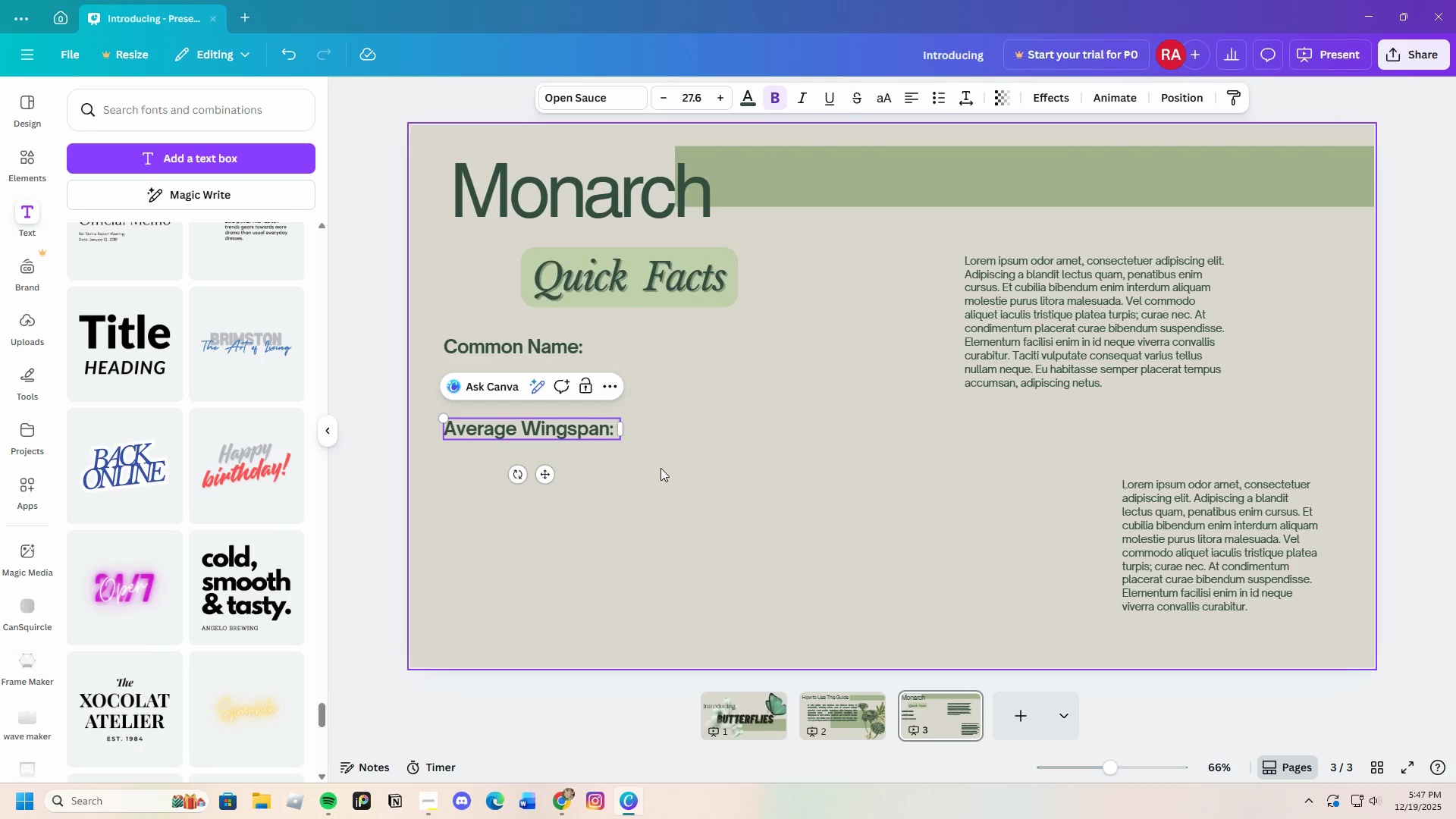 
left_click([661, 468])
 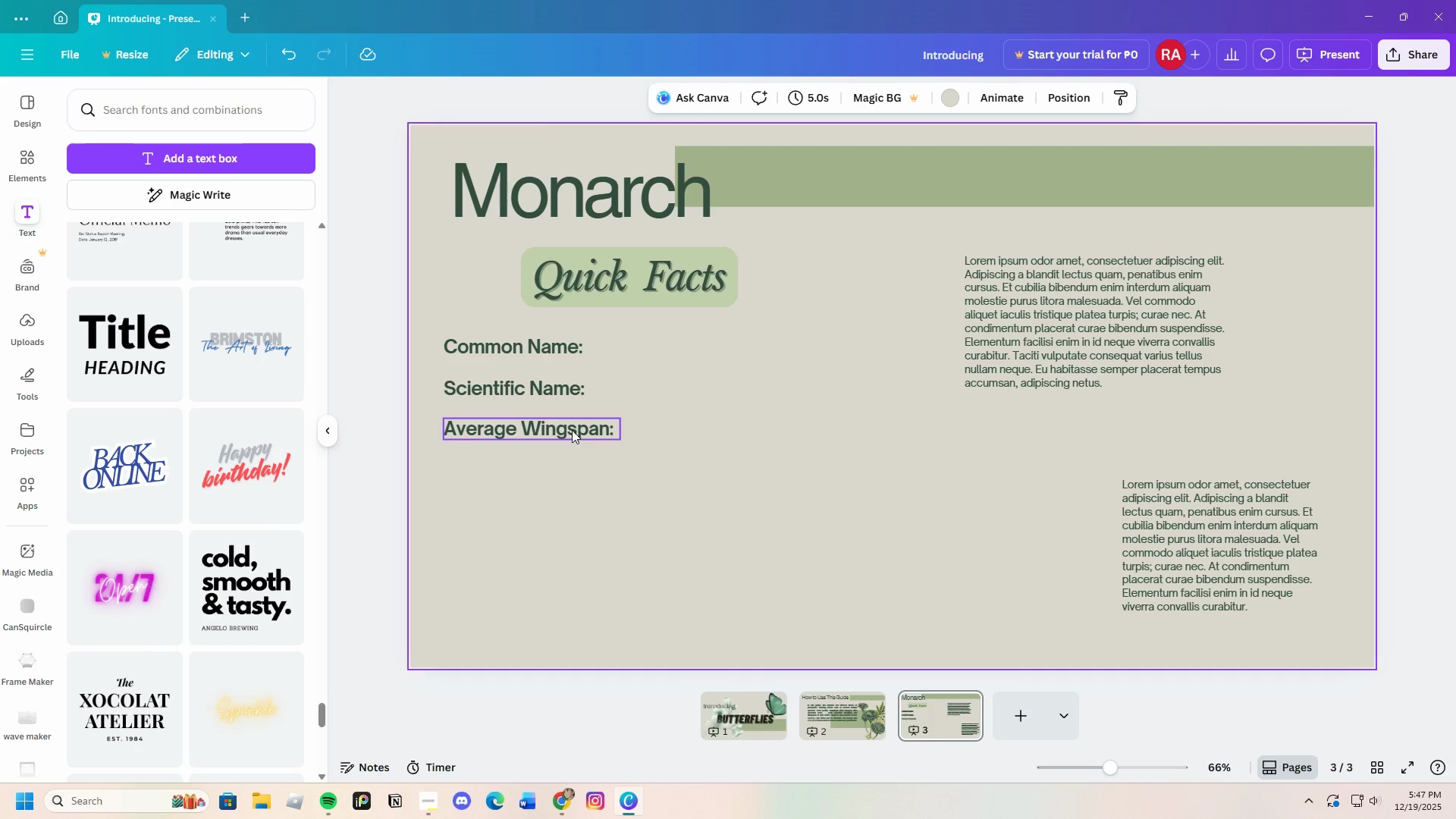 
mouse_move([567, 428])
 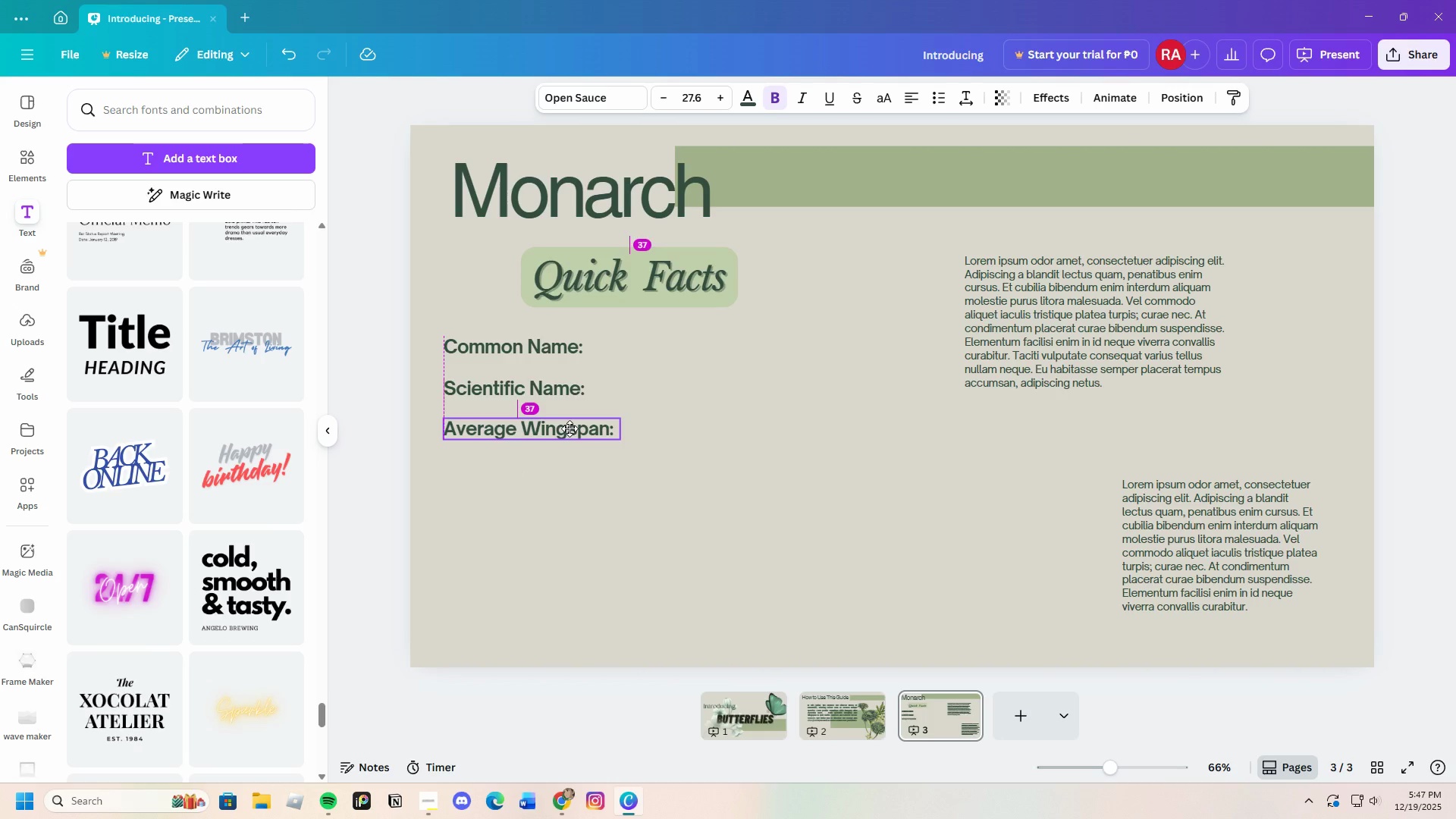 
mouse_move([587, 444])
 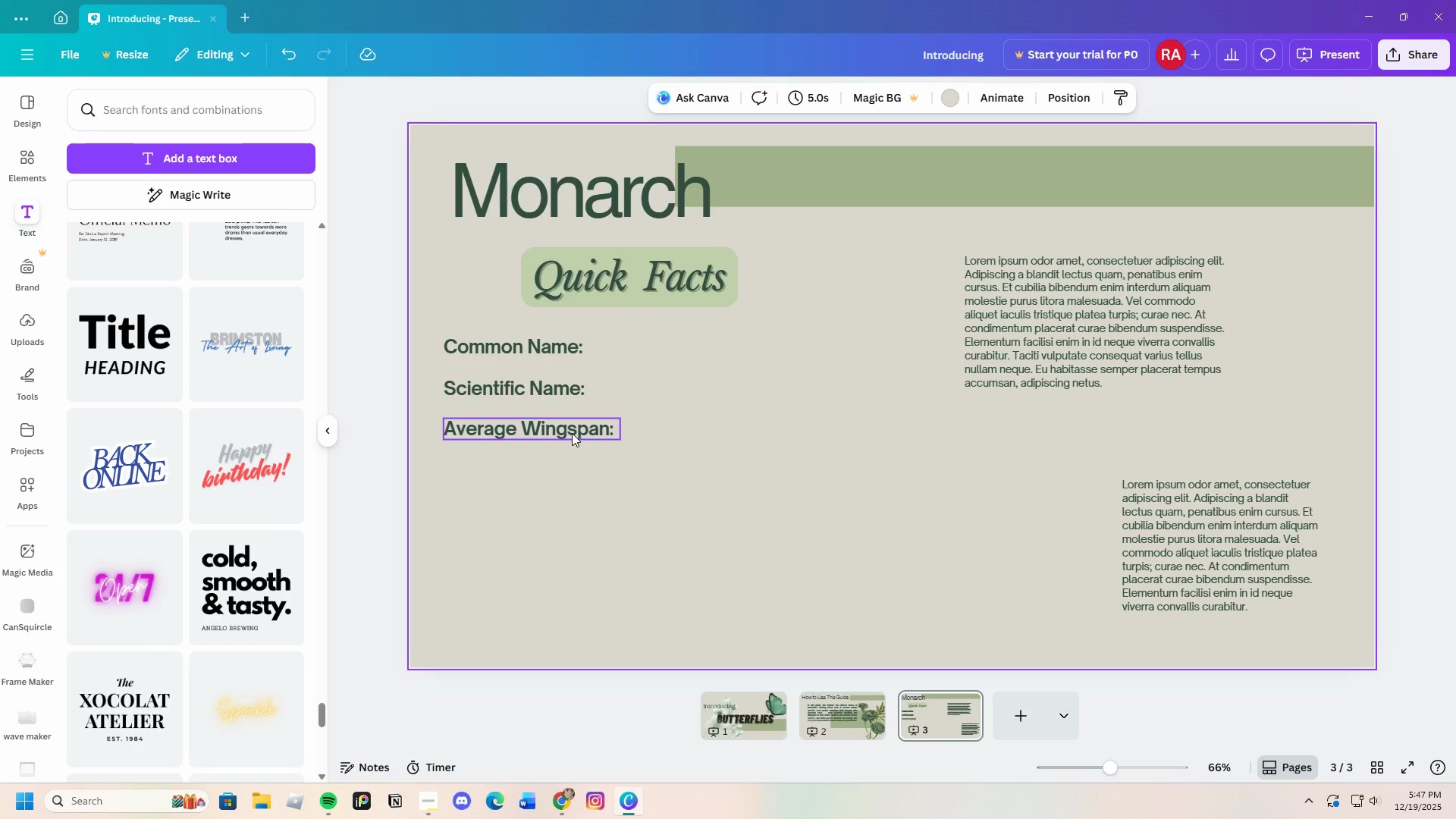 
left_click([572, 433])
 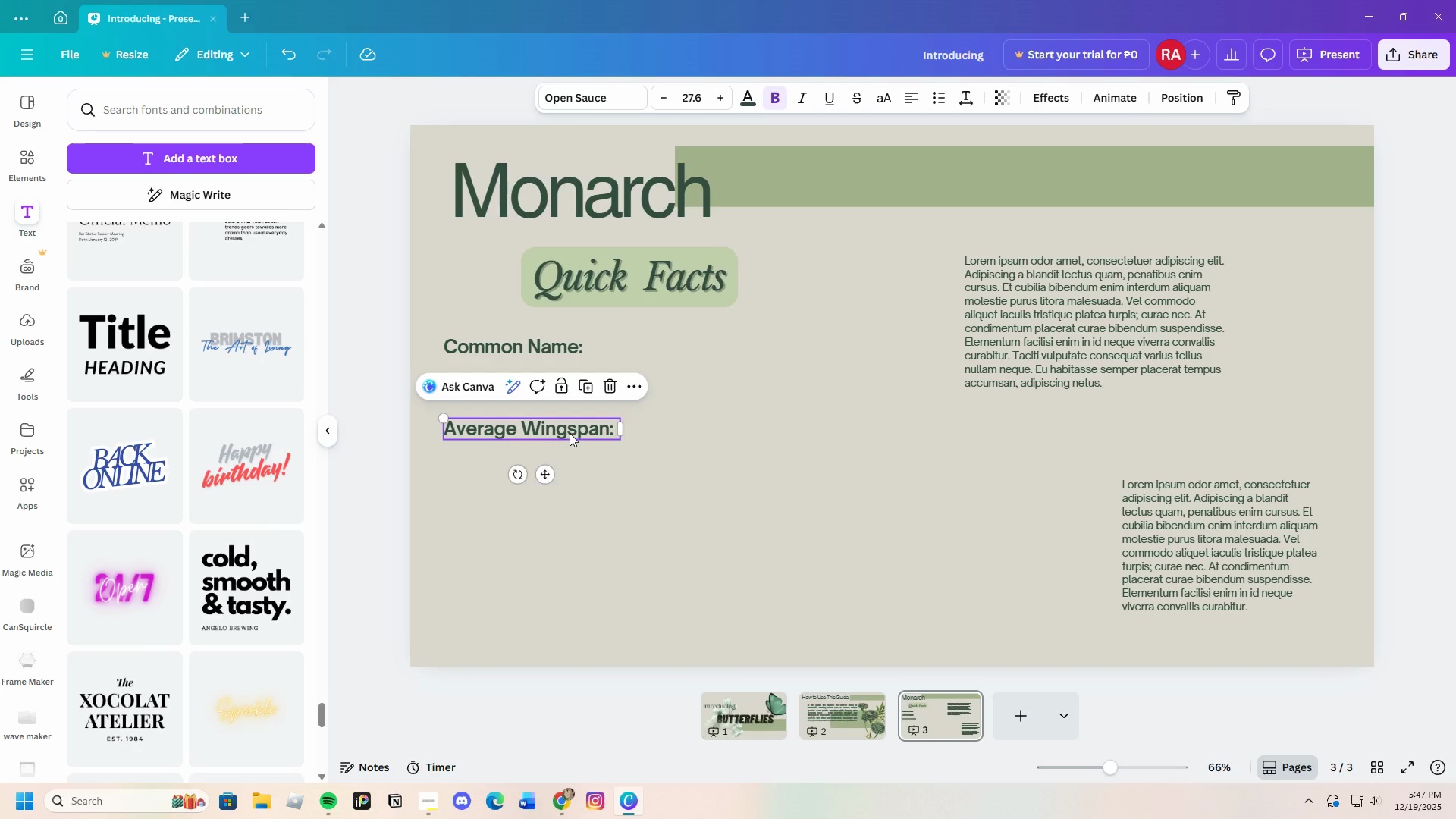 
key(Control+C)
 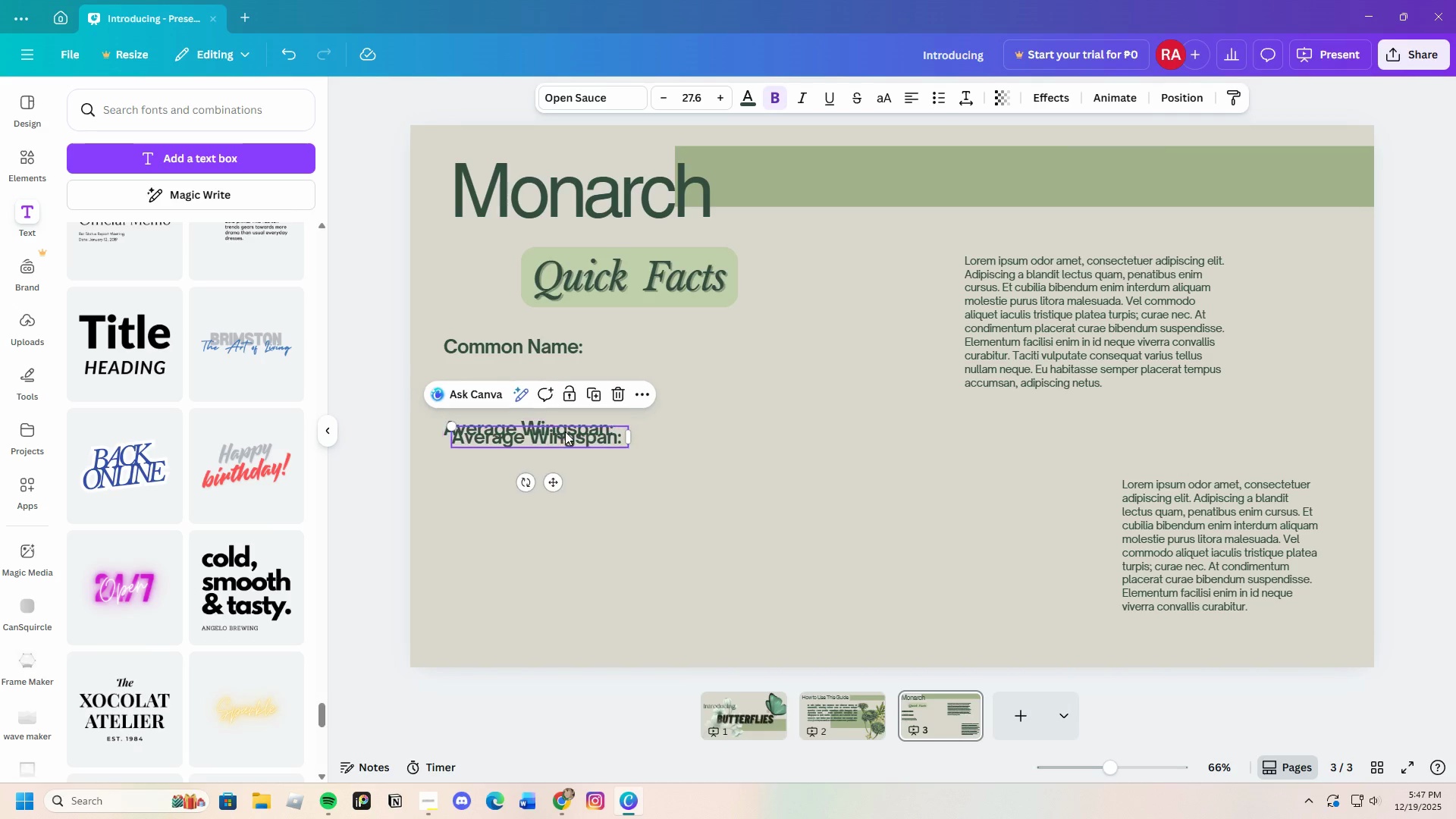 
key(Control+V)
 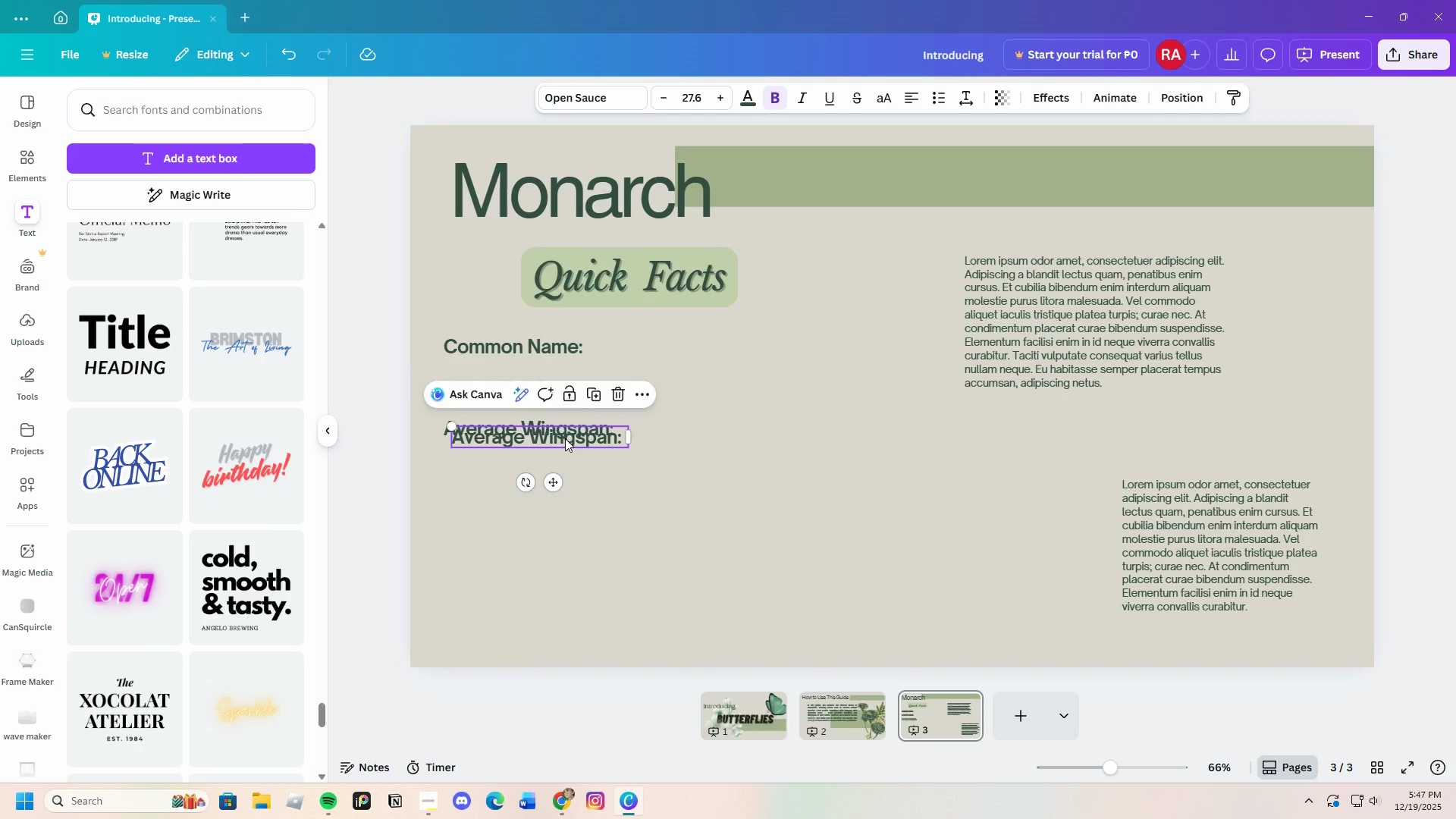 
left_click_drag(start_coordinate=[565, 434], to_coordinate=[557, 464])
 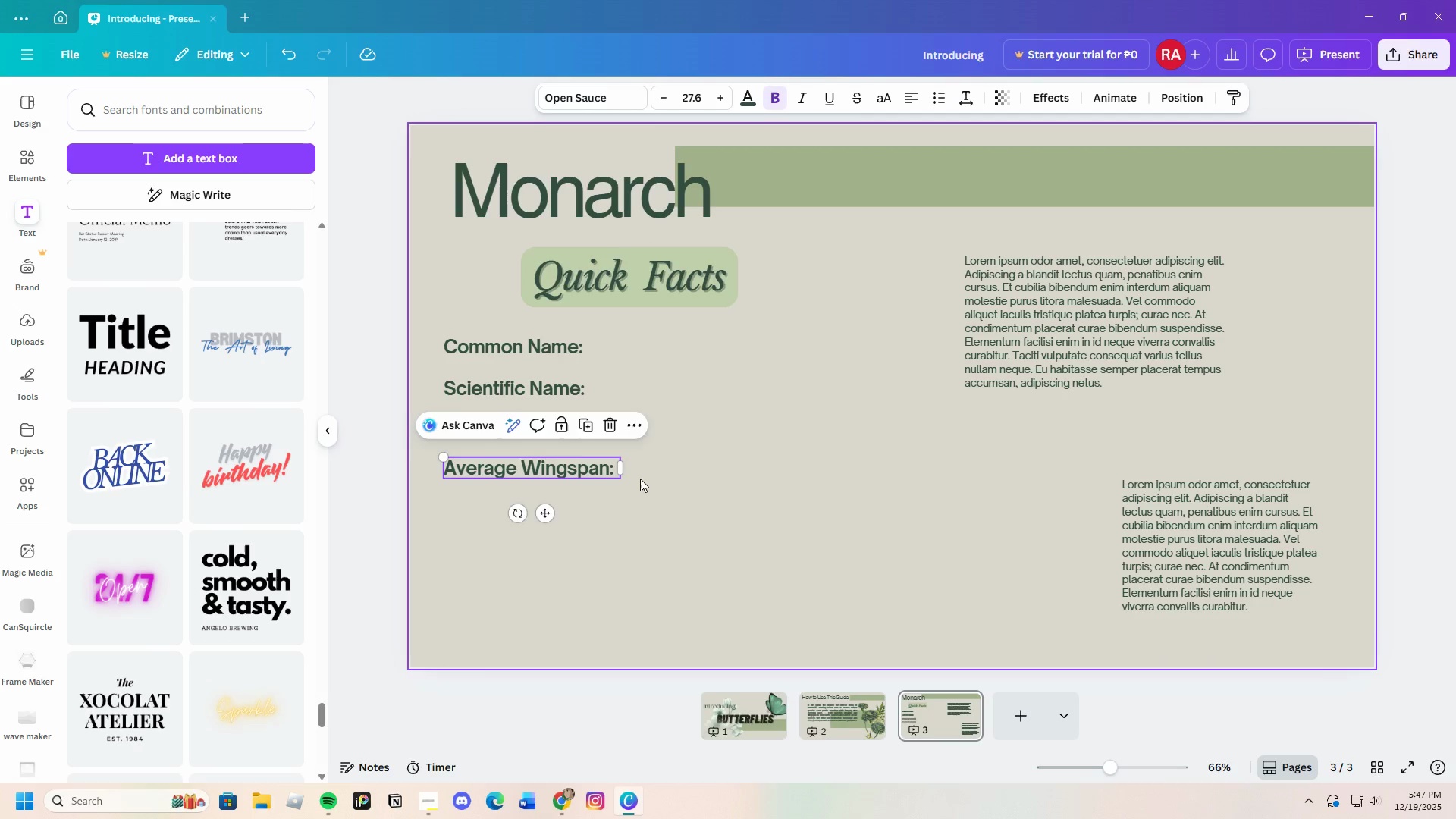 
left_click([640, 479])
 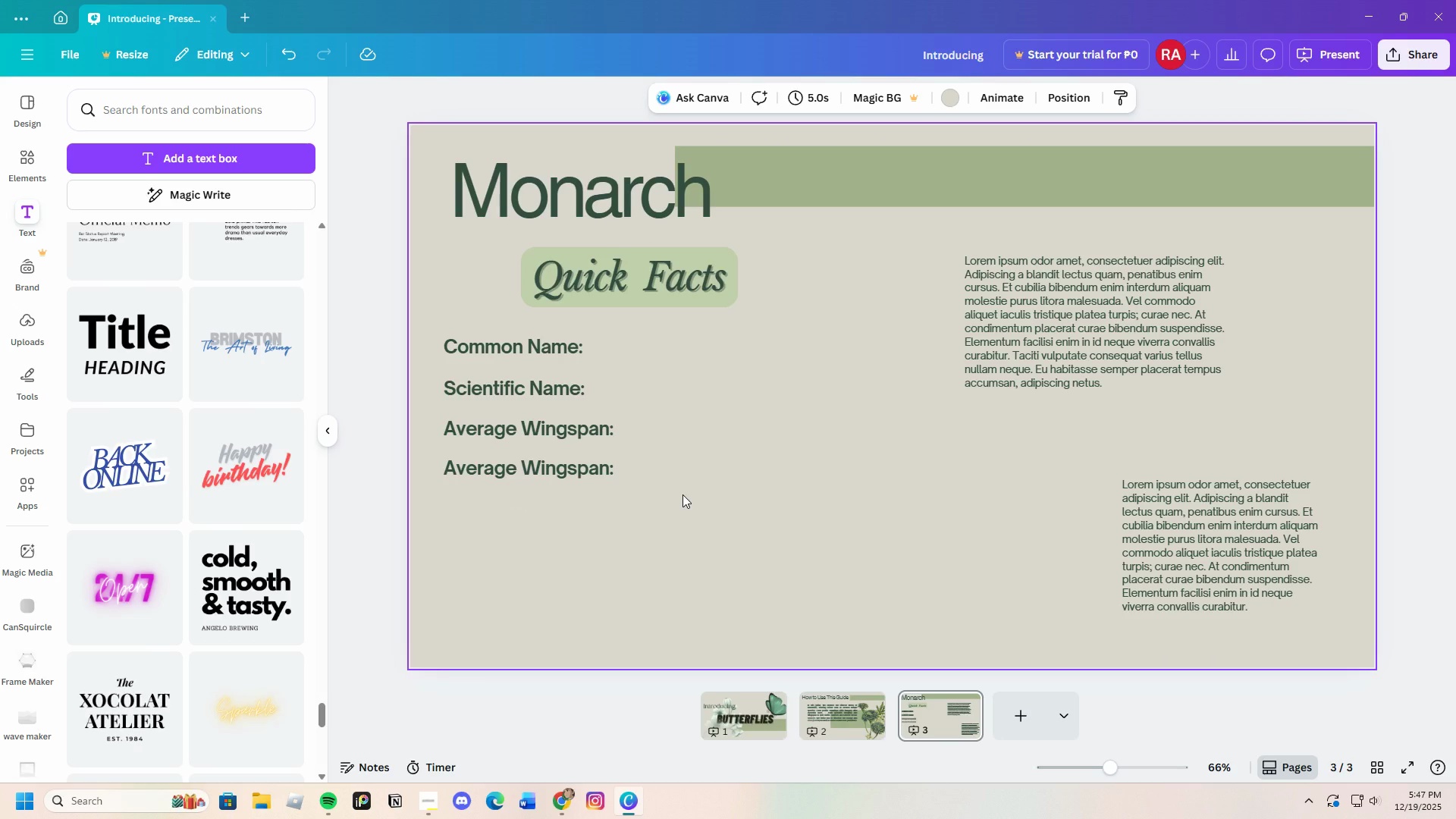 
double_click([595, 475])
 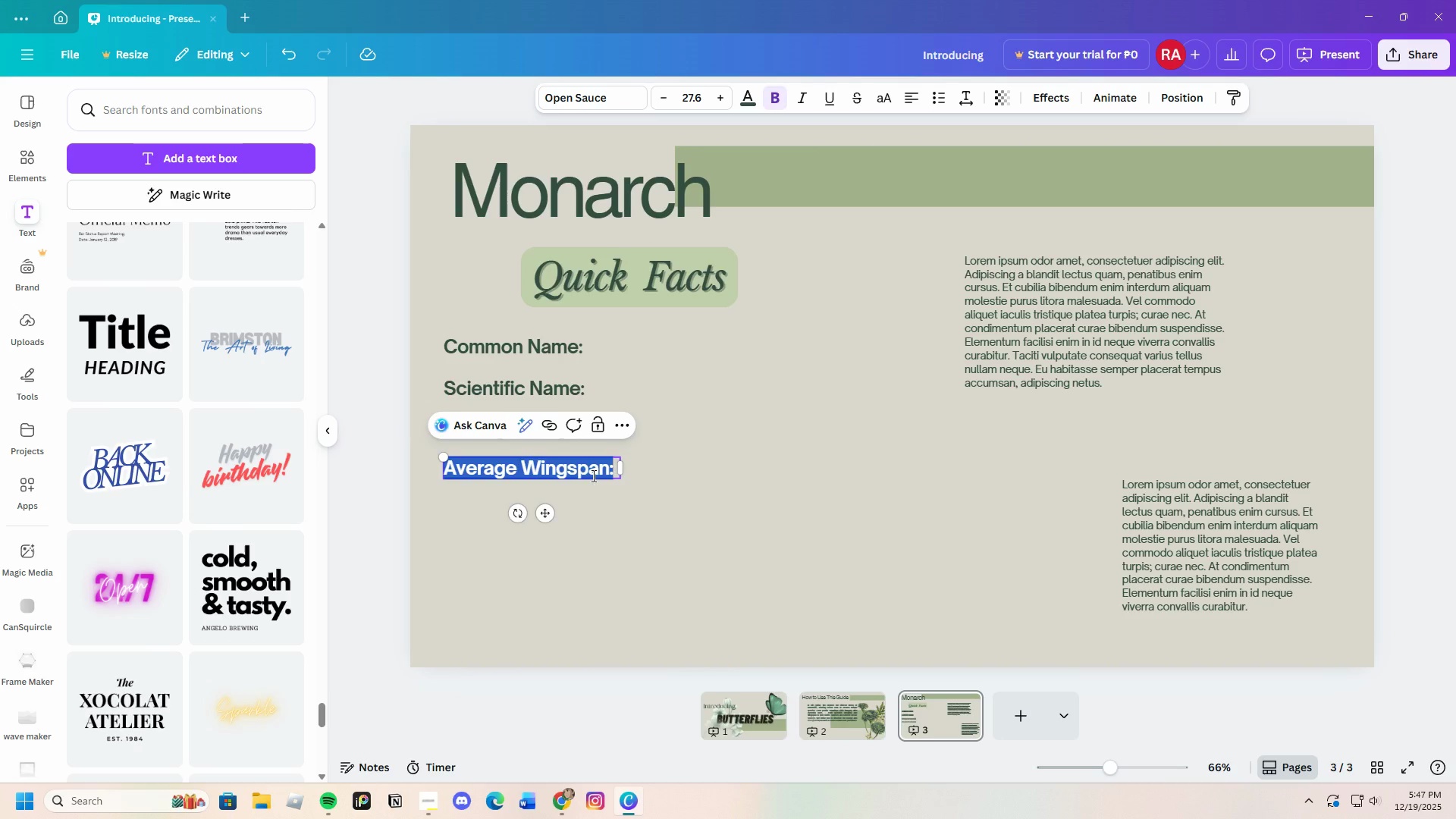 
key(Backspace)
type(Primary G)
key(Backspace)
type(Habitat:)
 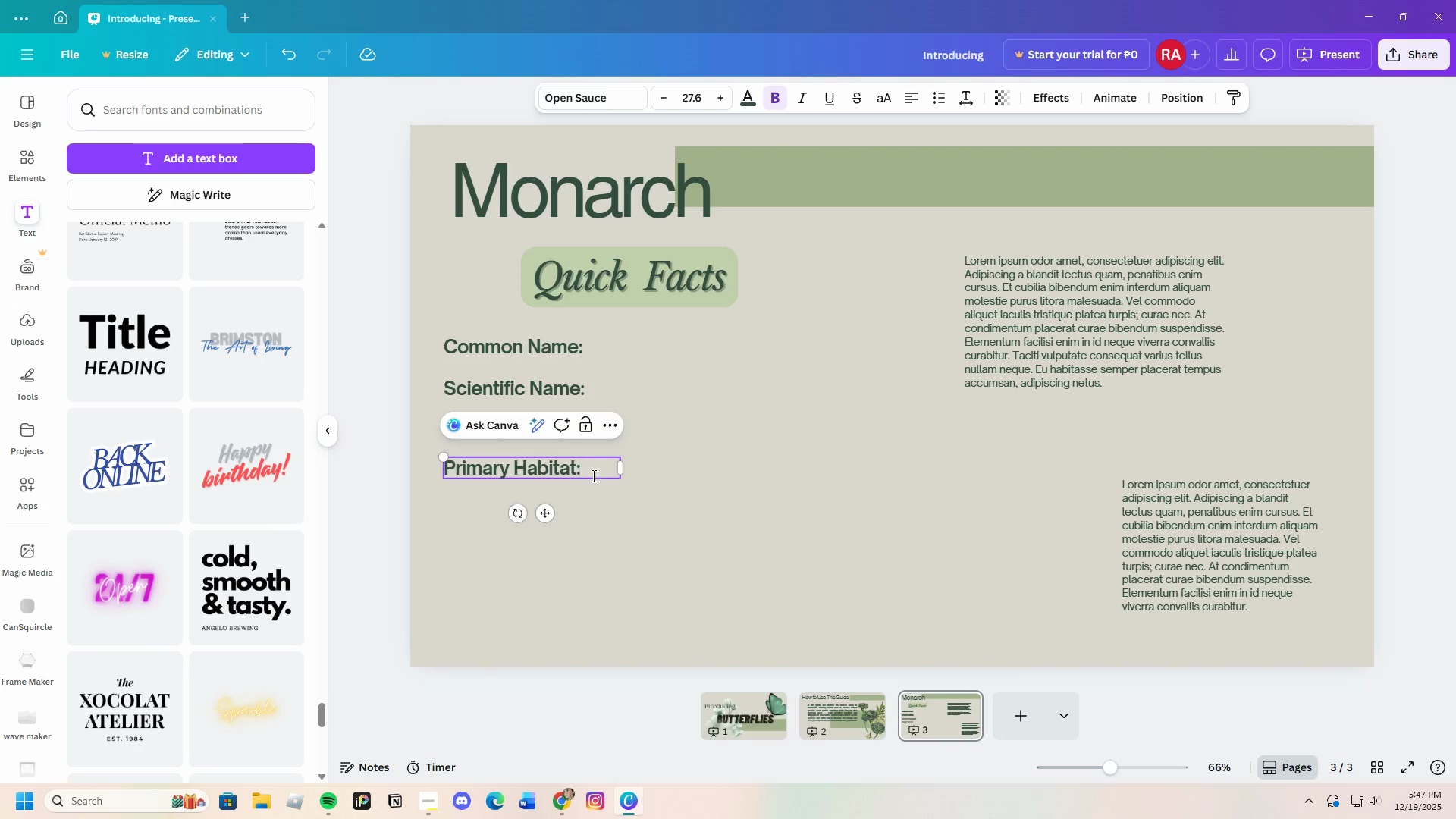 
left_click_drag(start_coordinate=[623, 469], to_coordinate=[587, 473])
 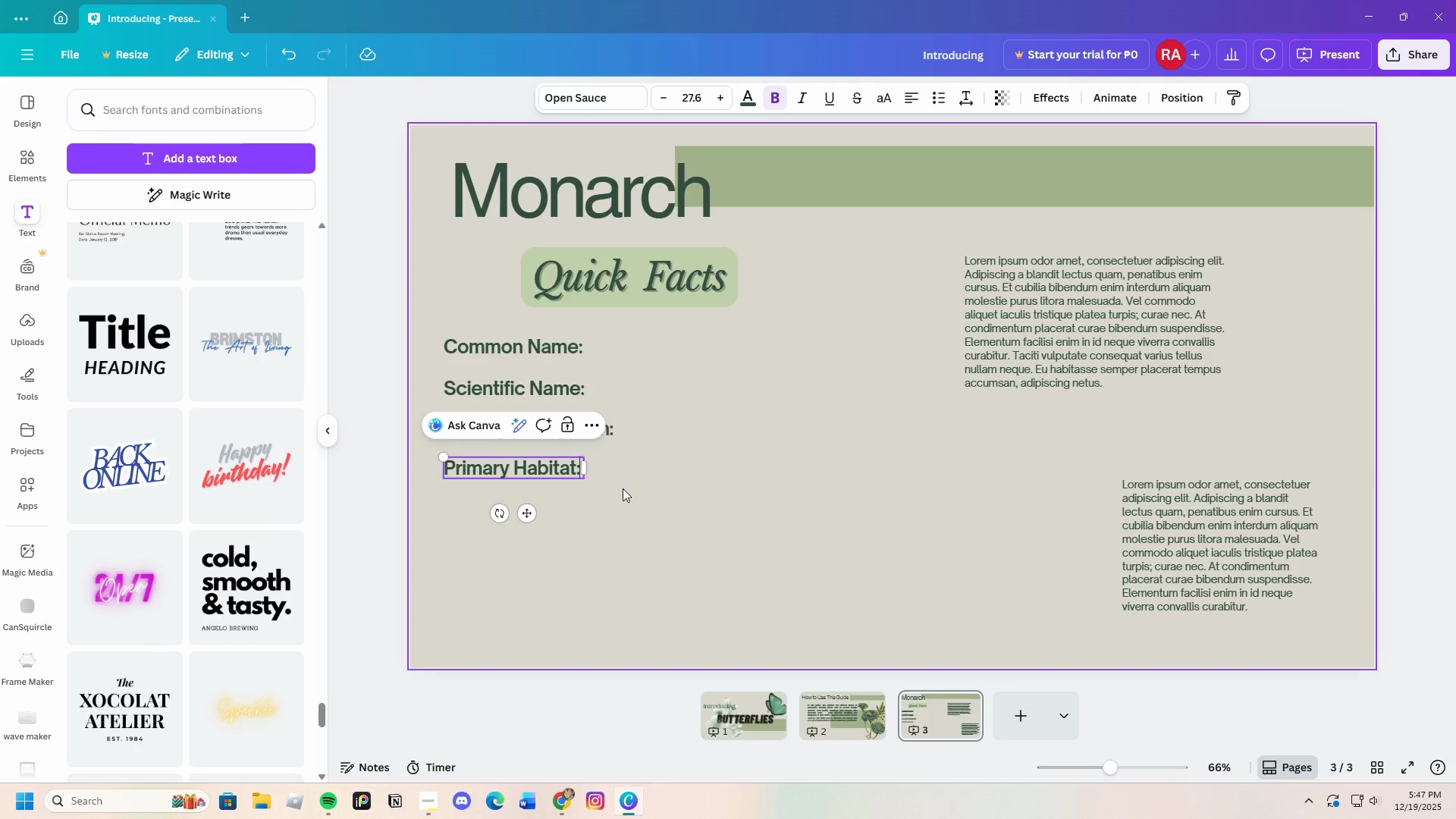 
left_click([623, 488])
 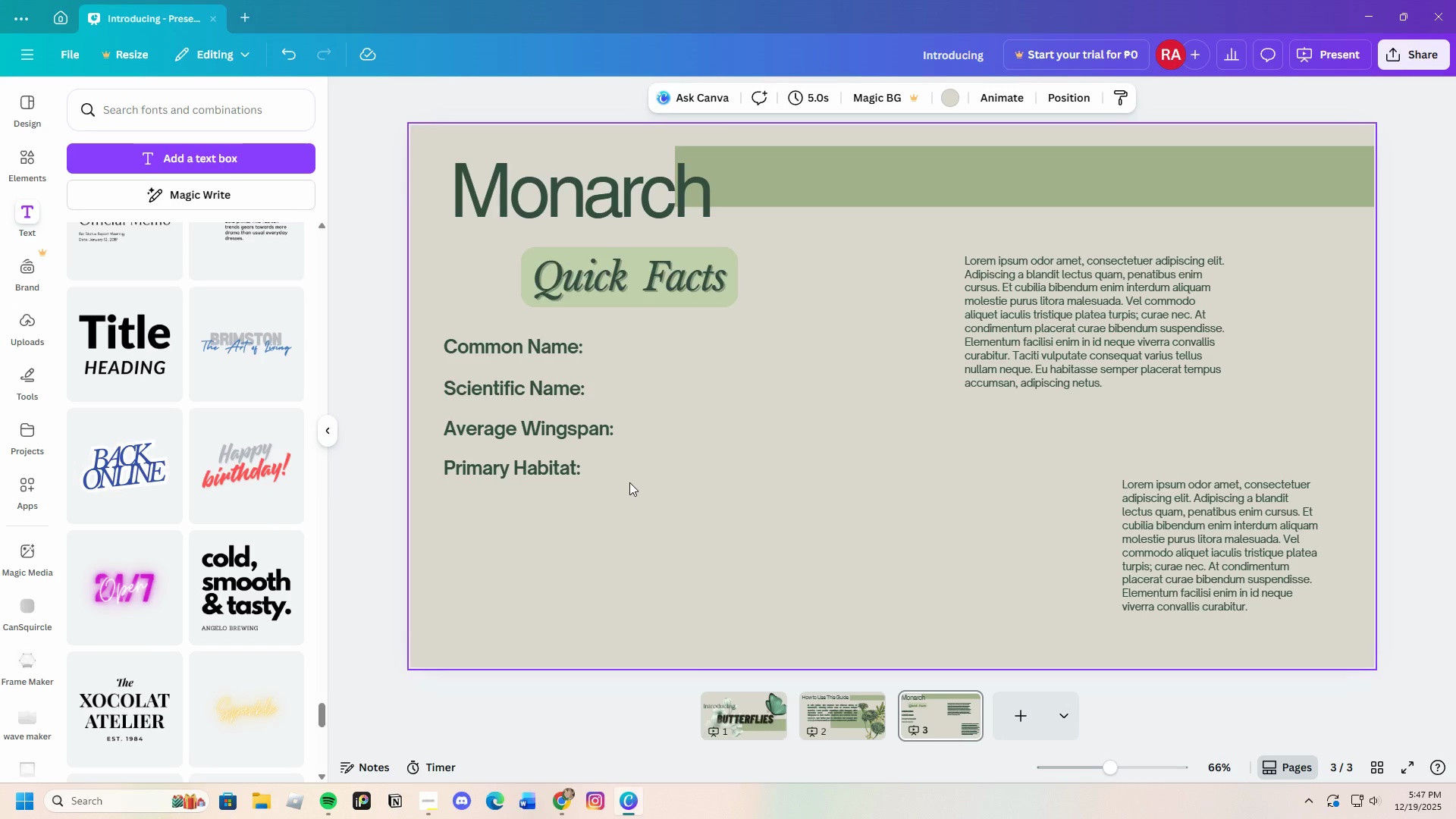 
double_click([548, 473])
 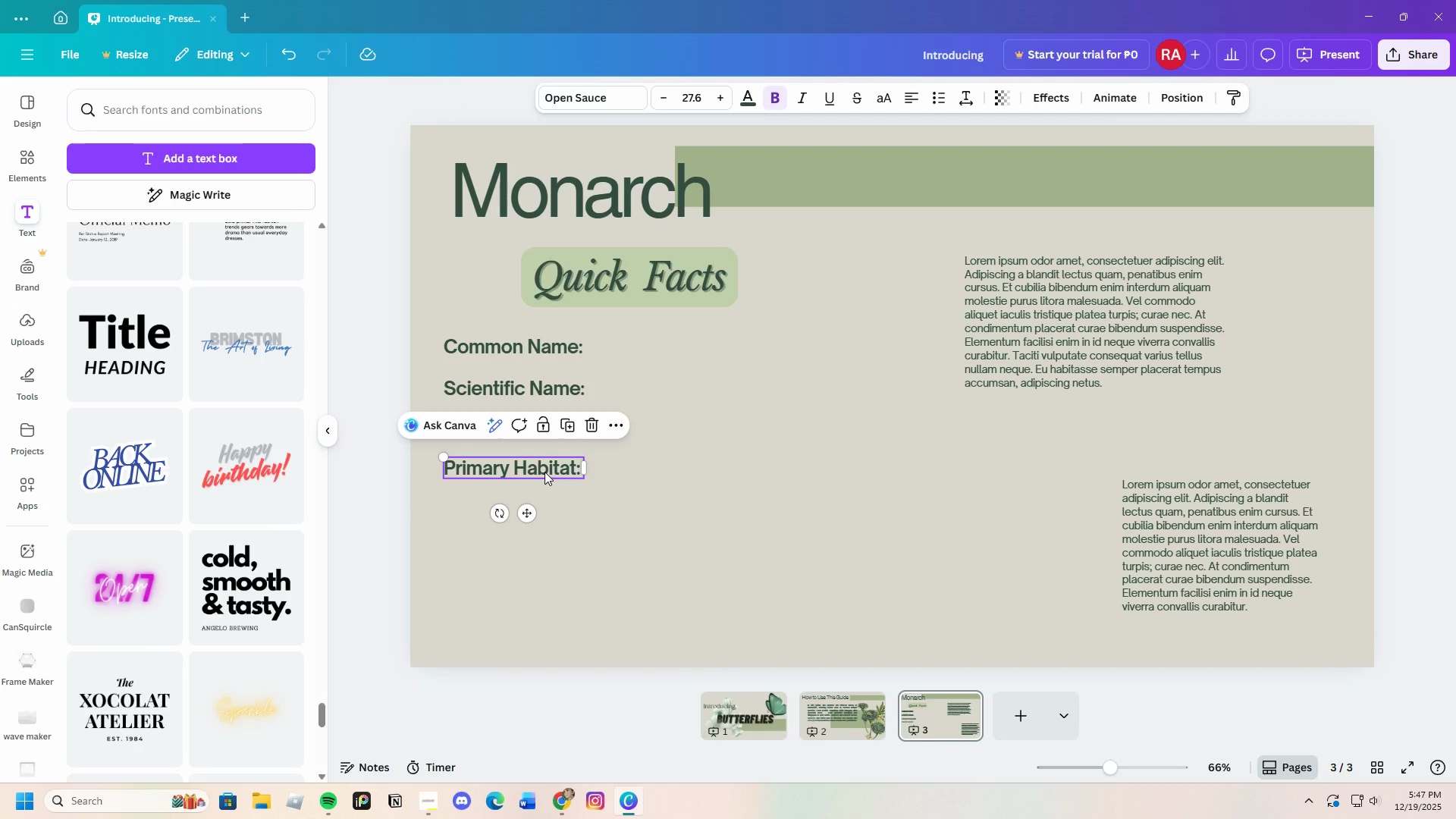 
key(Control+C)
 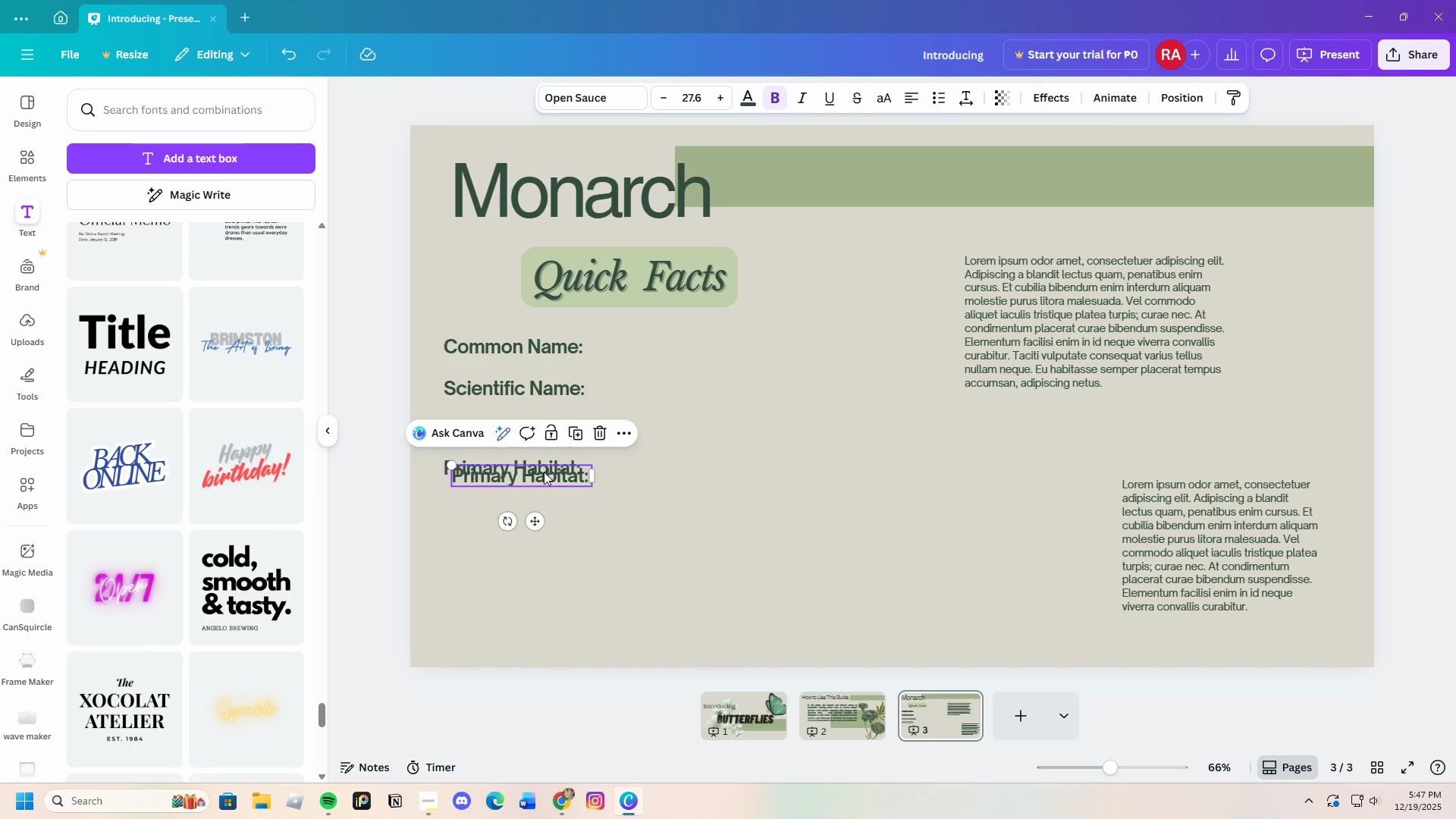 
key(Control+V)
 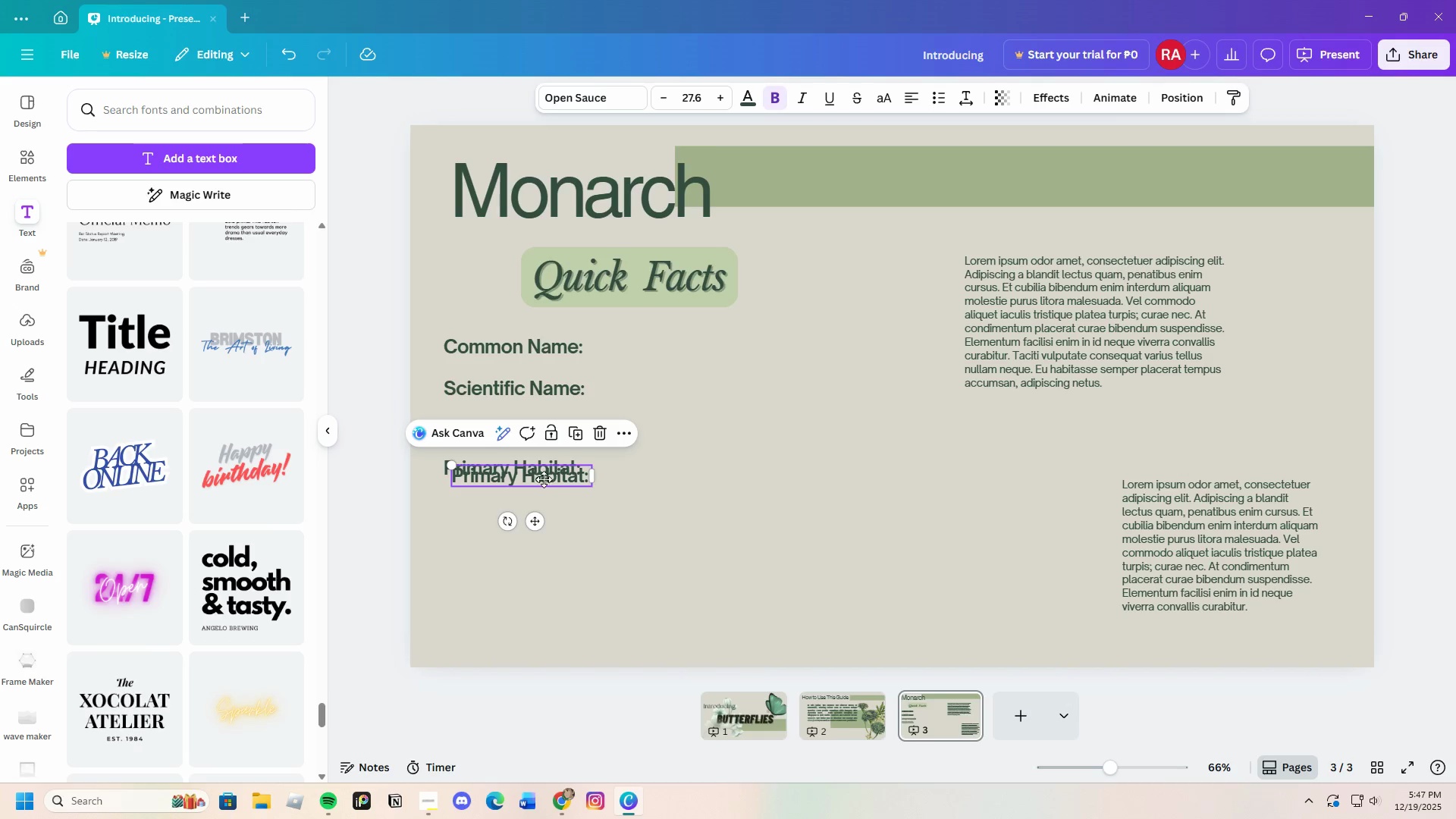 
left_click_drag(start_coordinate=[544, 472], to_coordinate=[538, 495])
 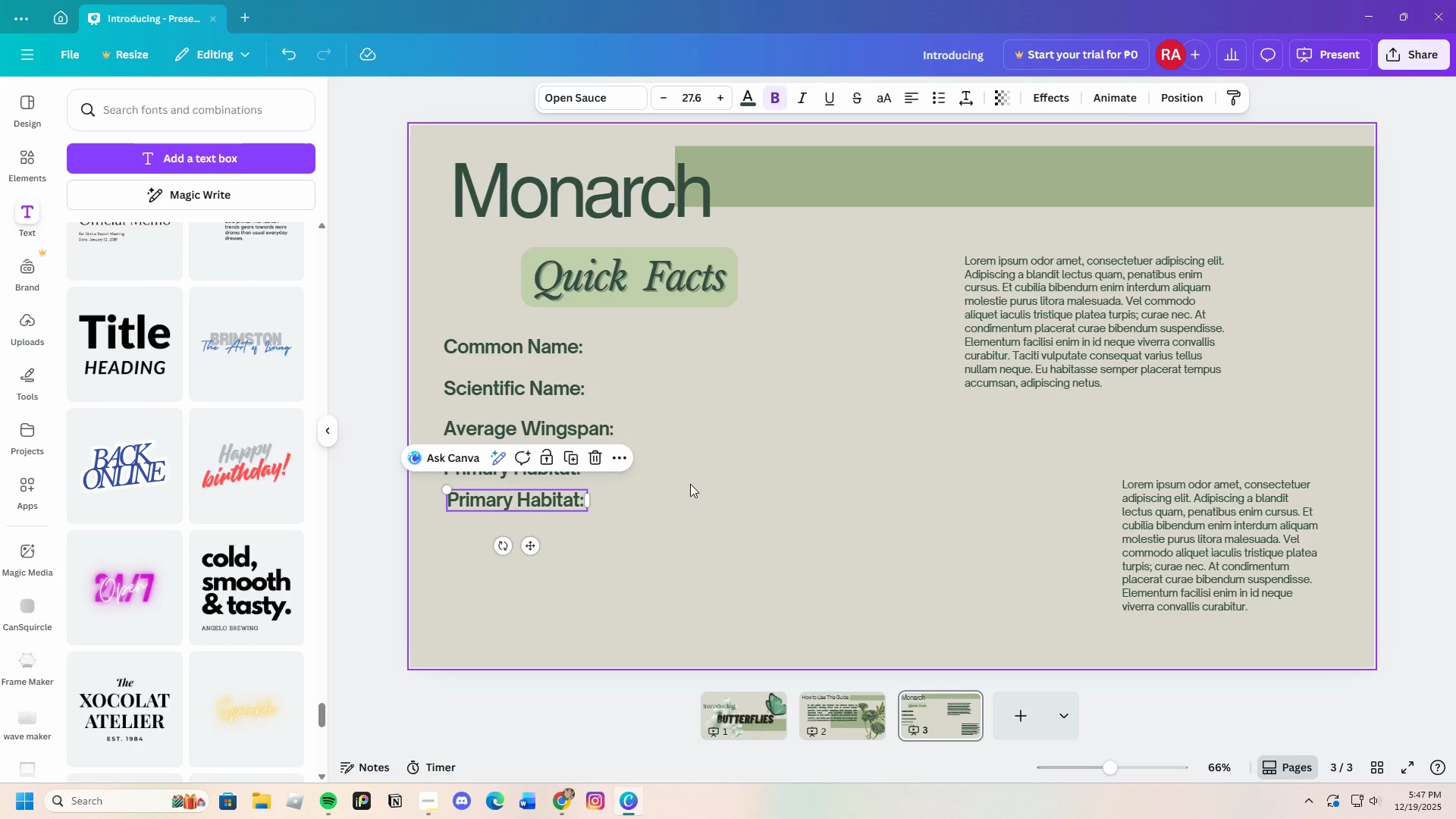 
left_click([692, 484])
 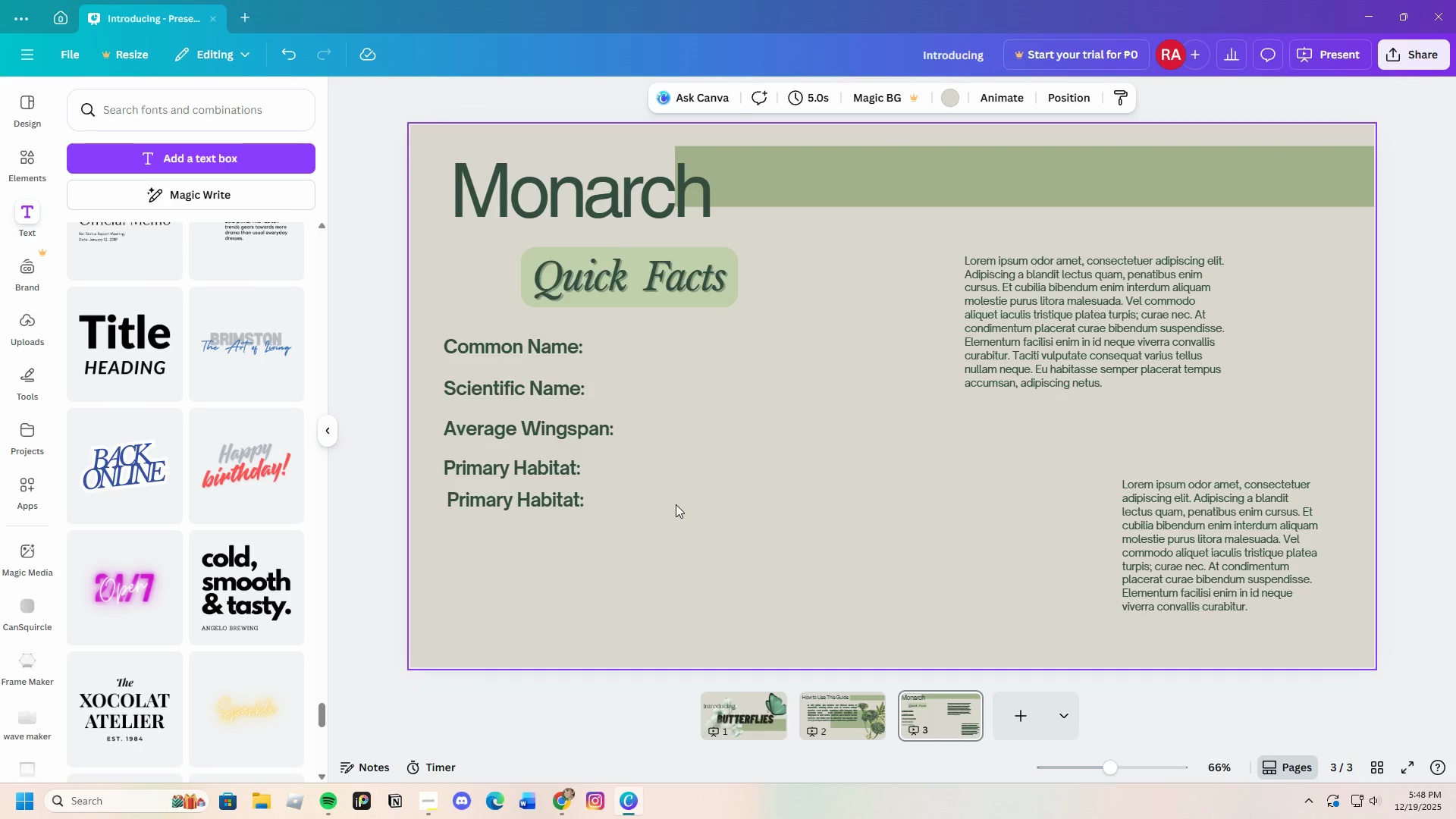 
left_click_drag(start_coordinate=[538, 505], to_coordinate=[538, 510])
 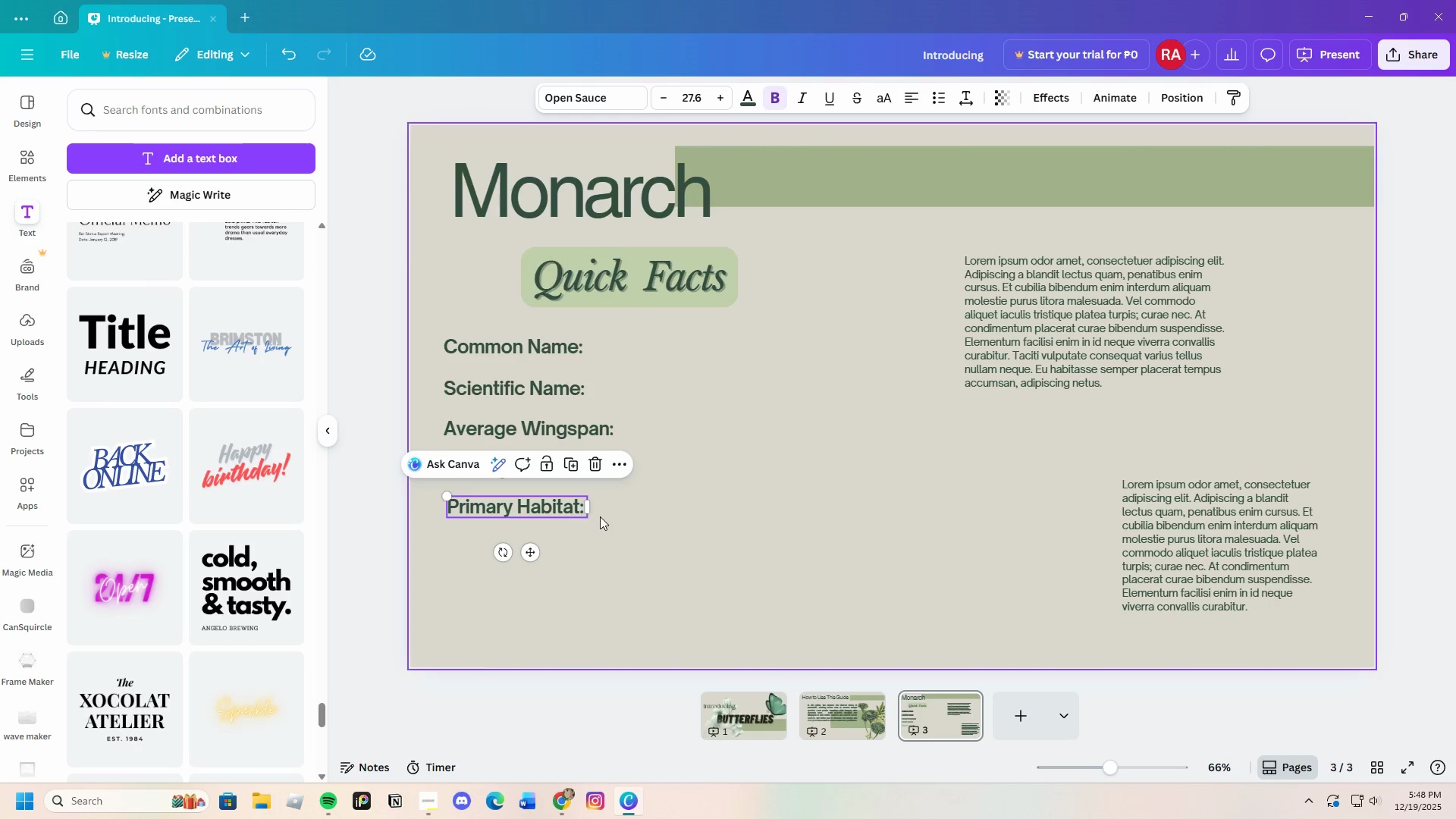 
left_click([600, 516])
 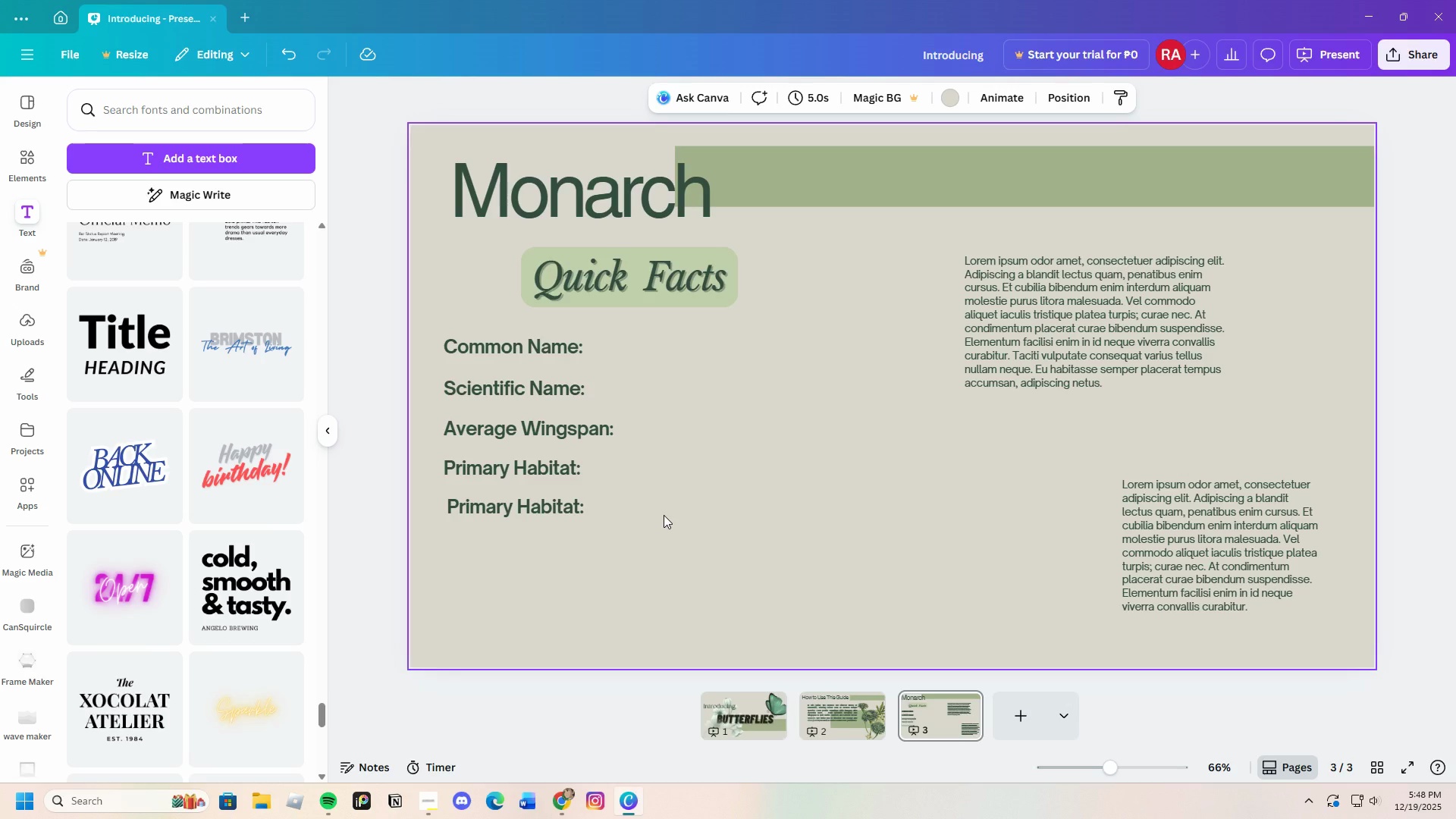 
wait(5.7)
 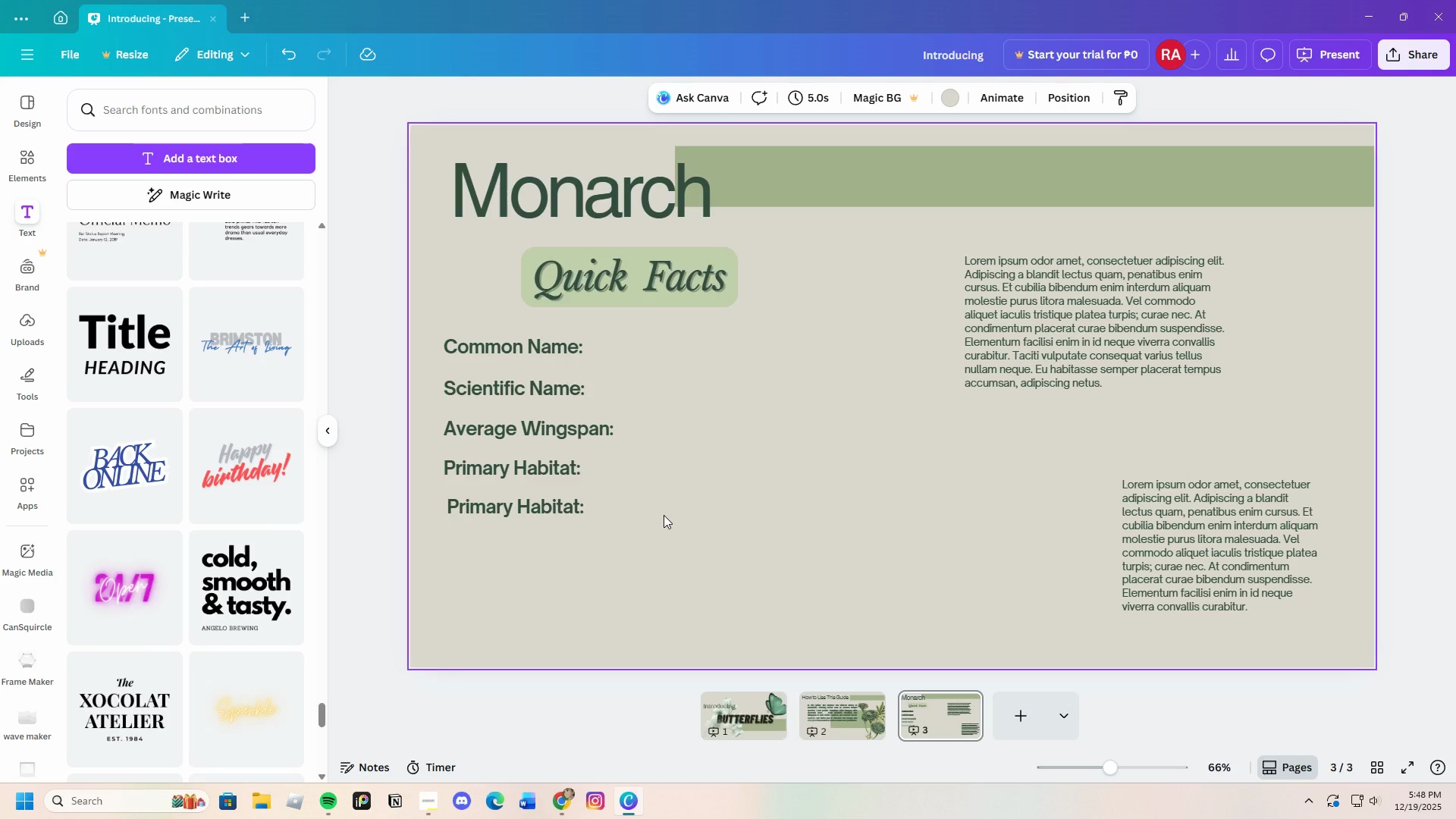 
double_click([554, 503])
 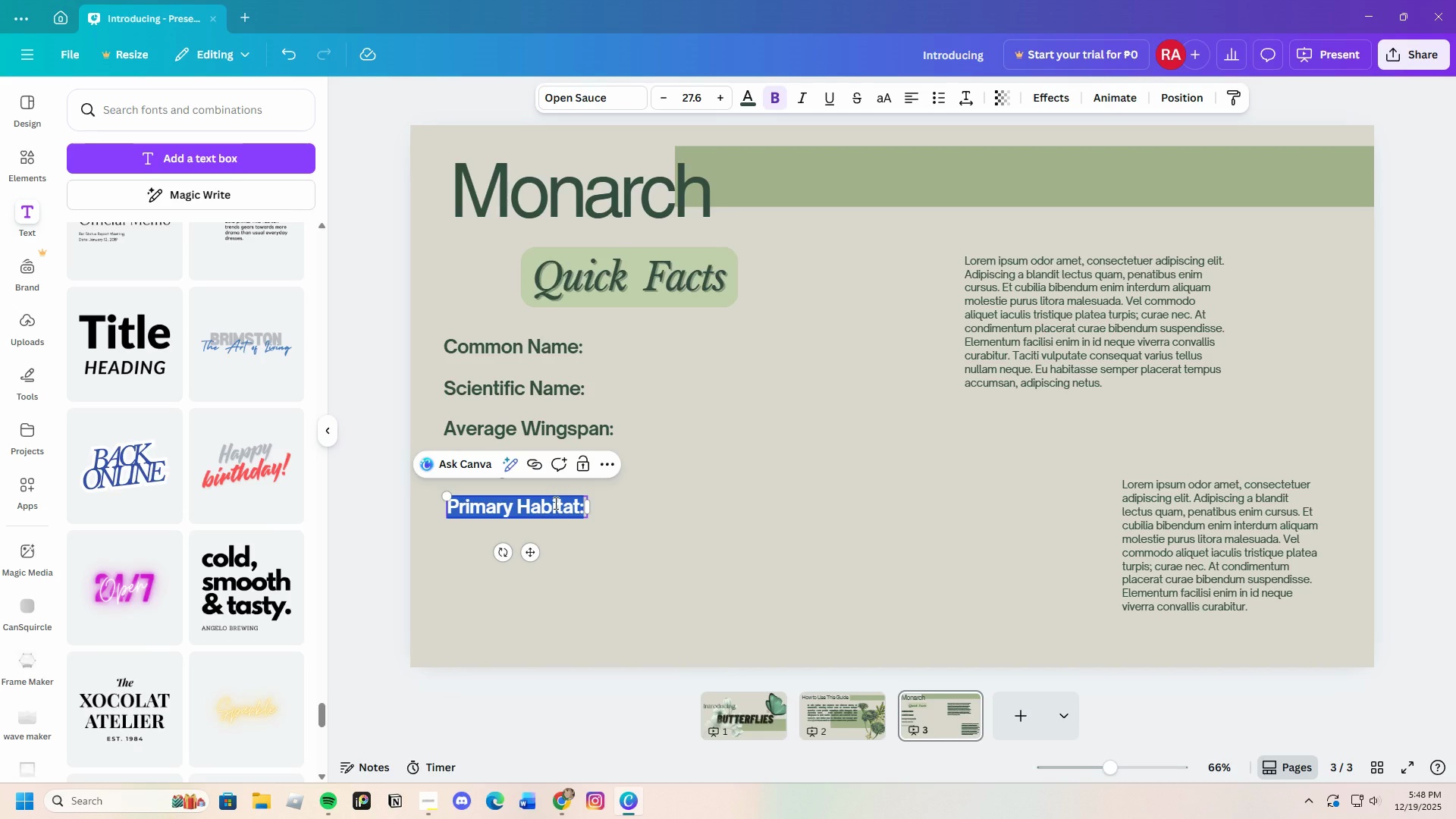 
key(Backspace)
type(Preferred Nectar Plants)
 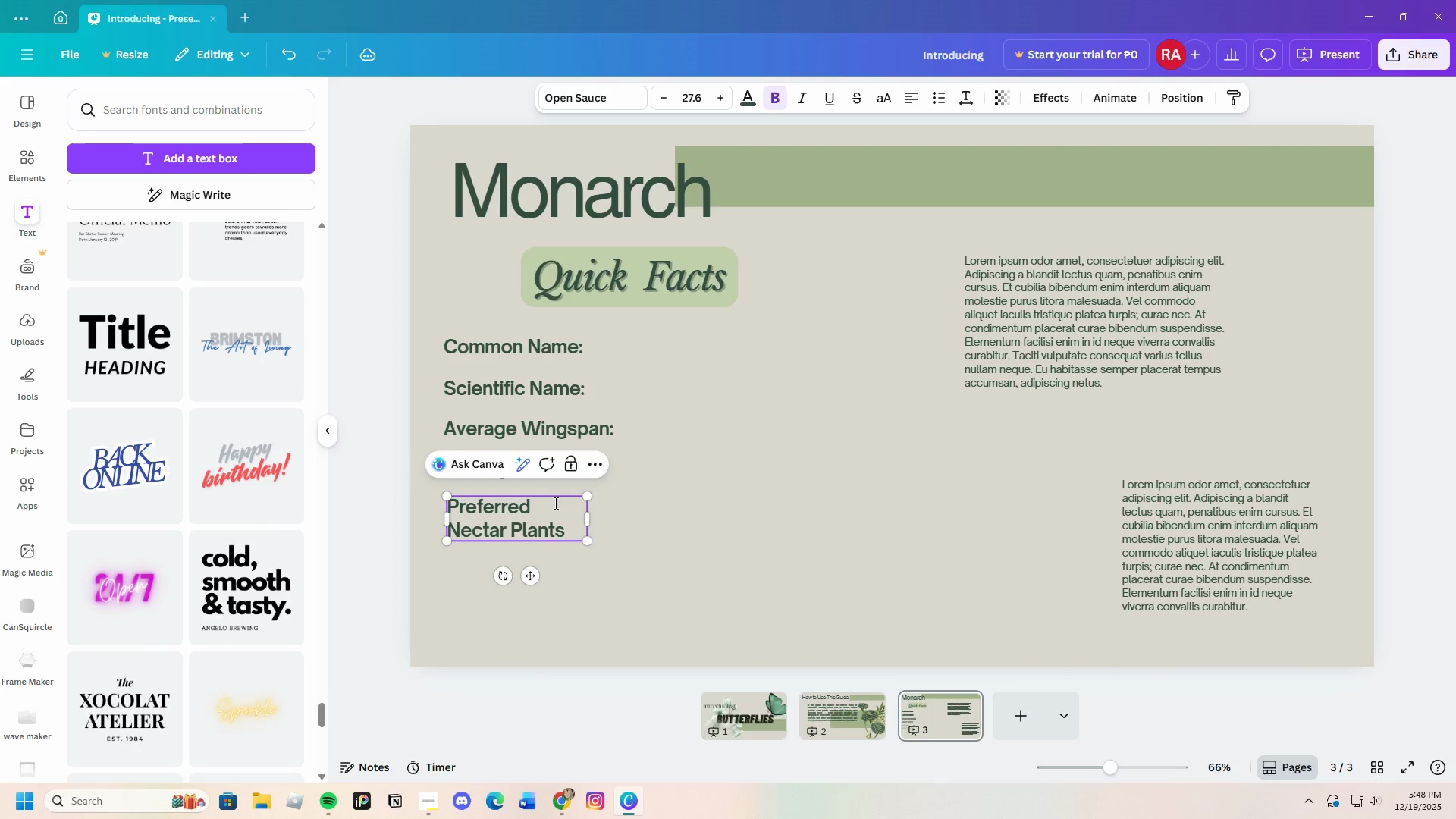 
left_click_drag(start_coordinate=[592, 519], to_coordinate=[680, 510])
 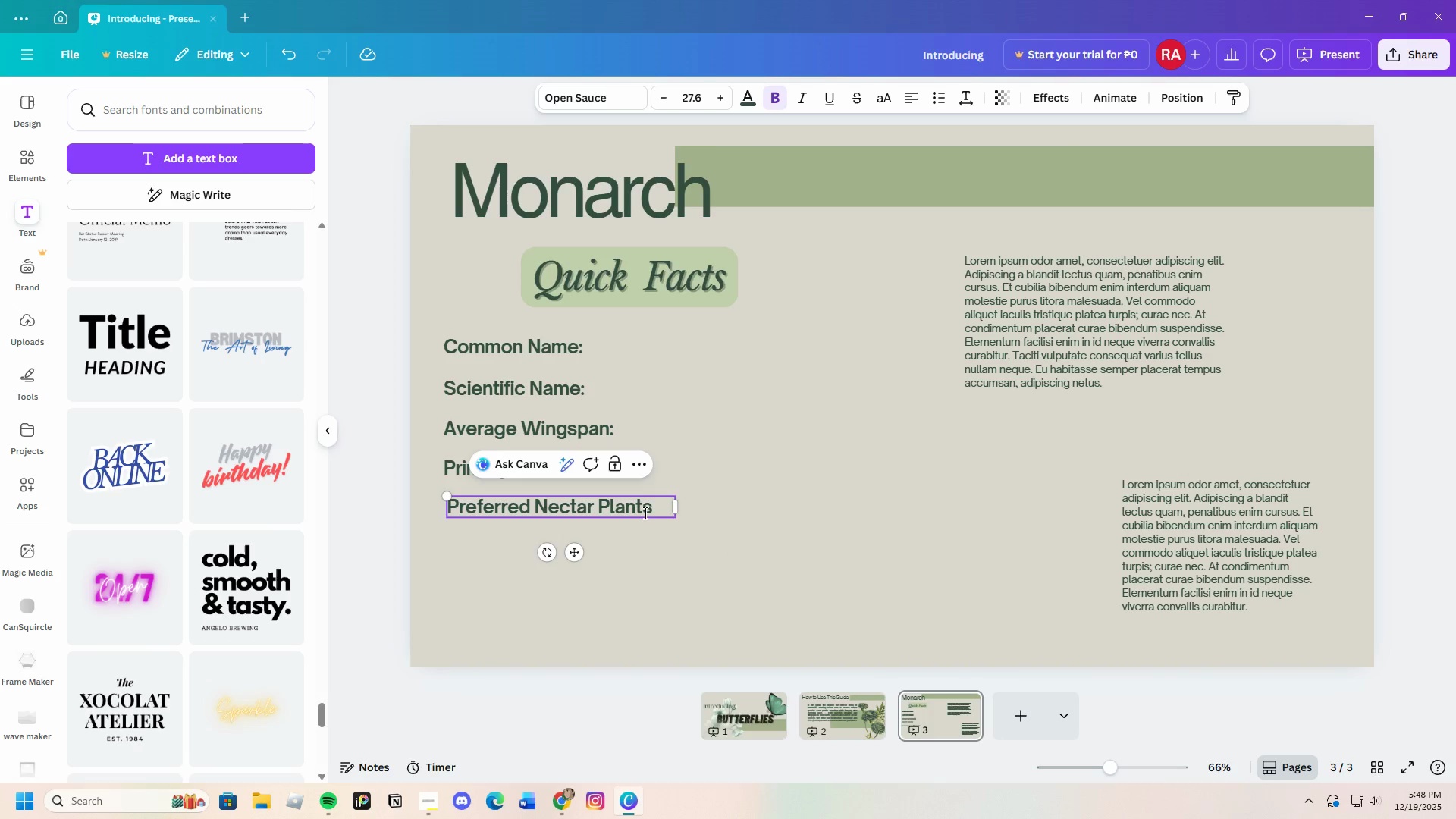 
key(Shift+Semicolon)
 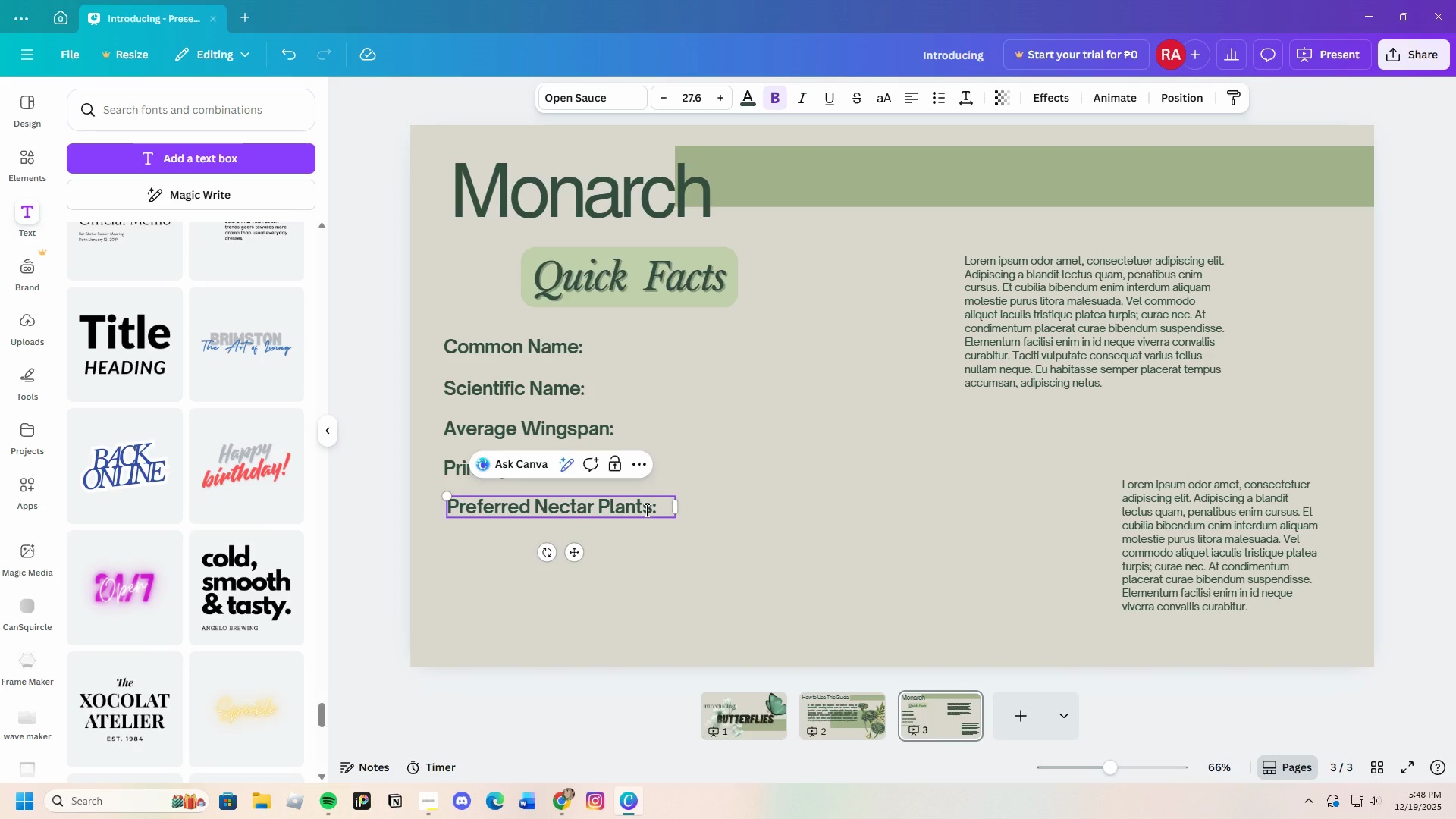 
left_click([699, 526])
 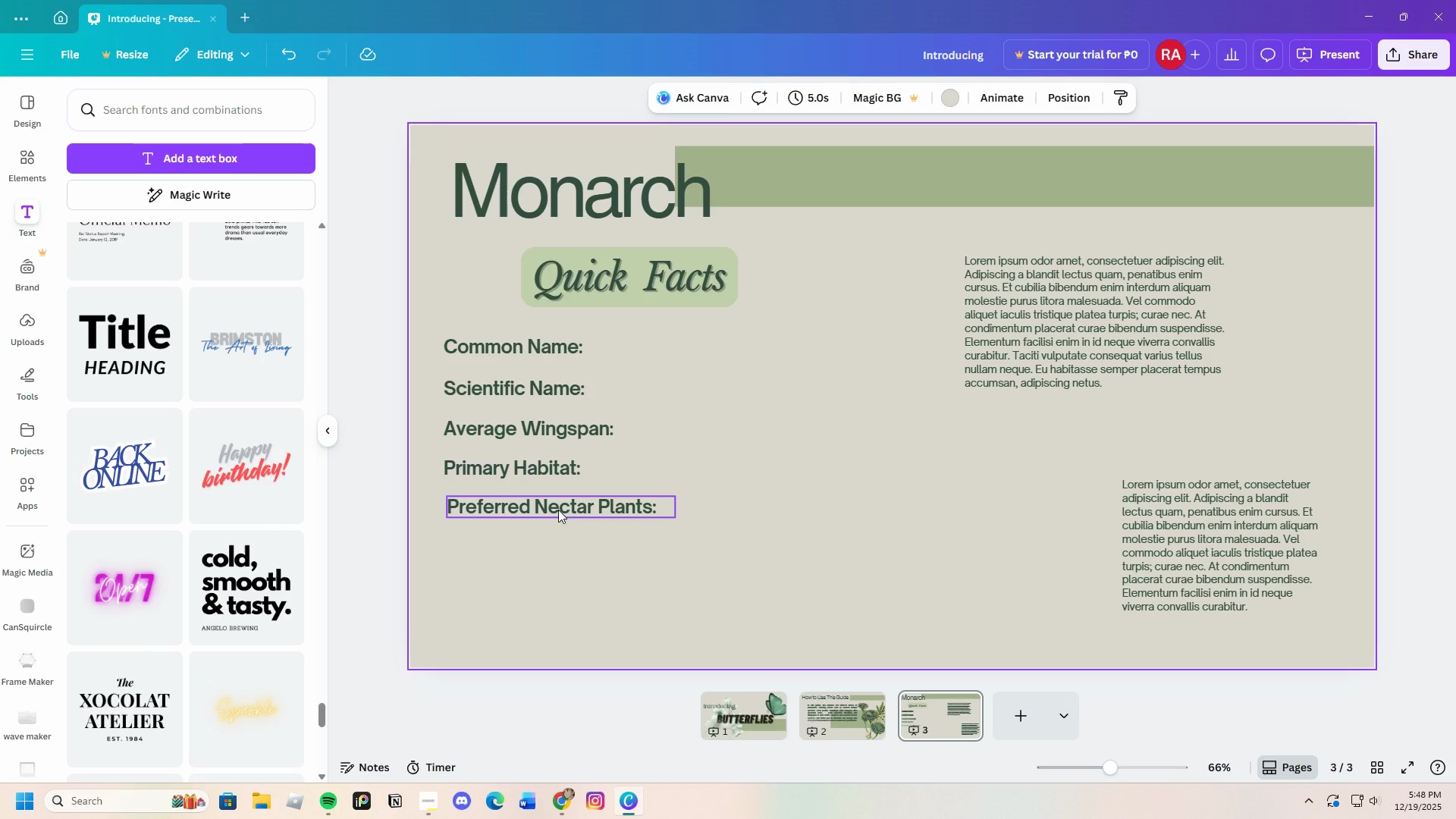 
left_click_drag(start_coordinate=[558, 507], to_coordinate=[550, 506])
 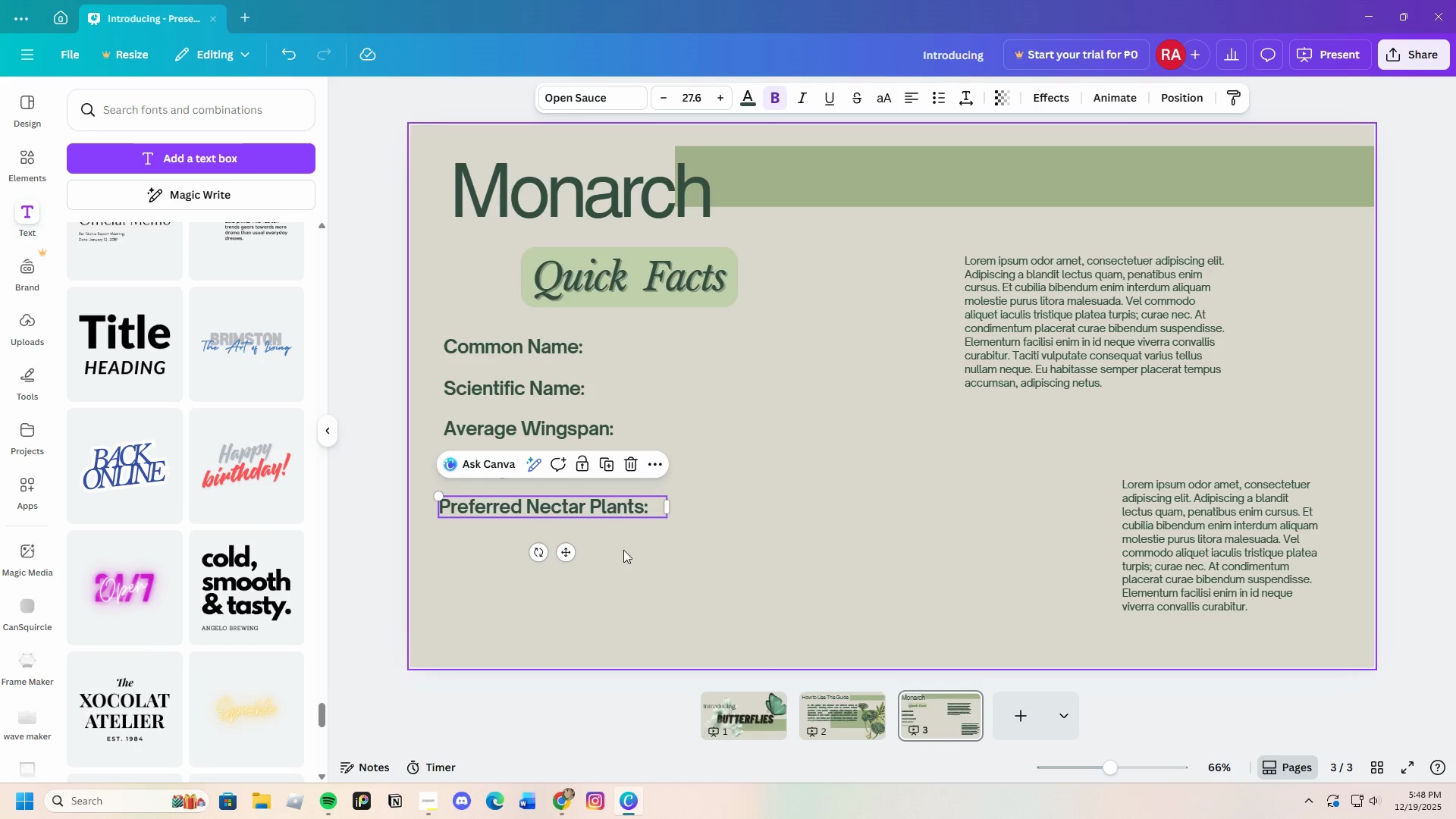 
left_click([623, 550])
 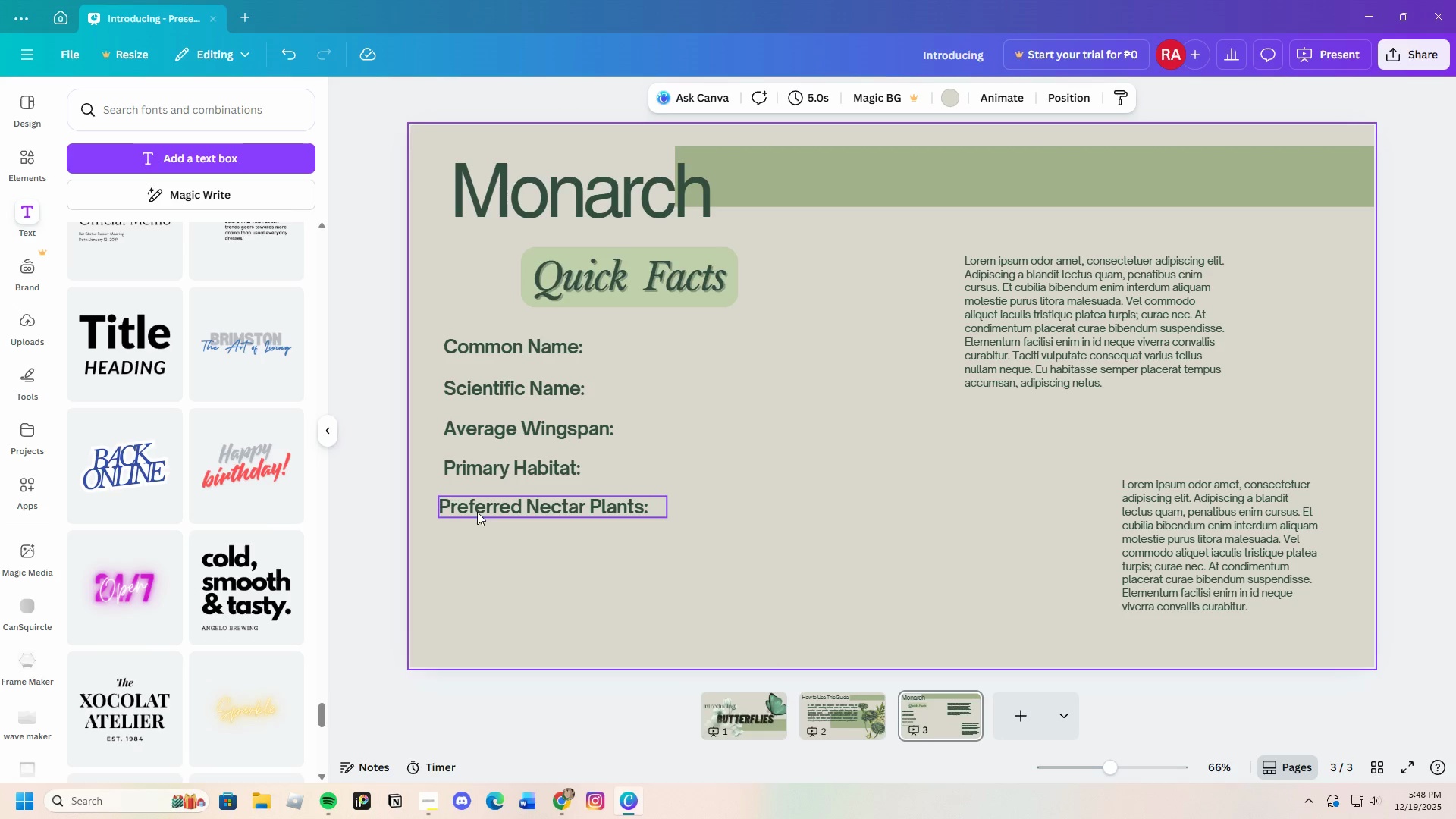 
left_click_drag(start_coordinate=[479, 511], to_coordinate=[484, 510])
 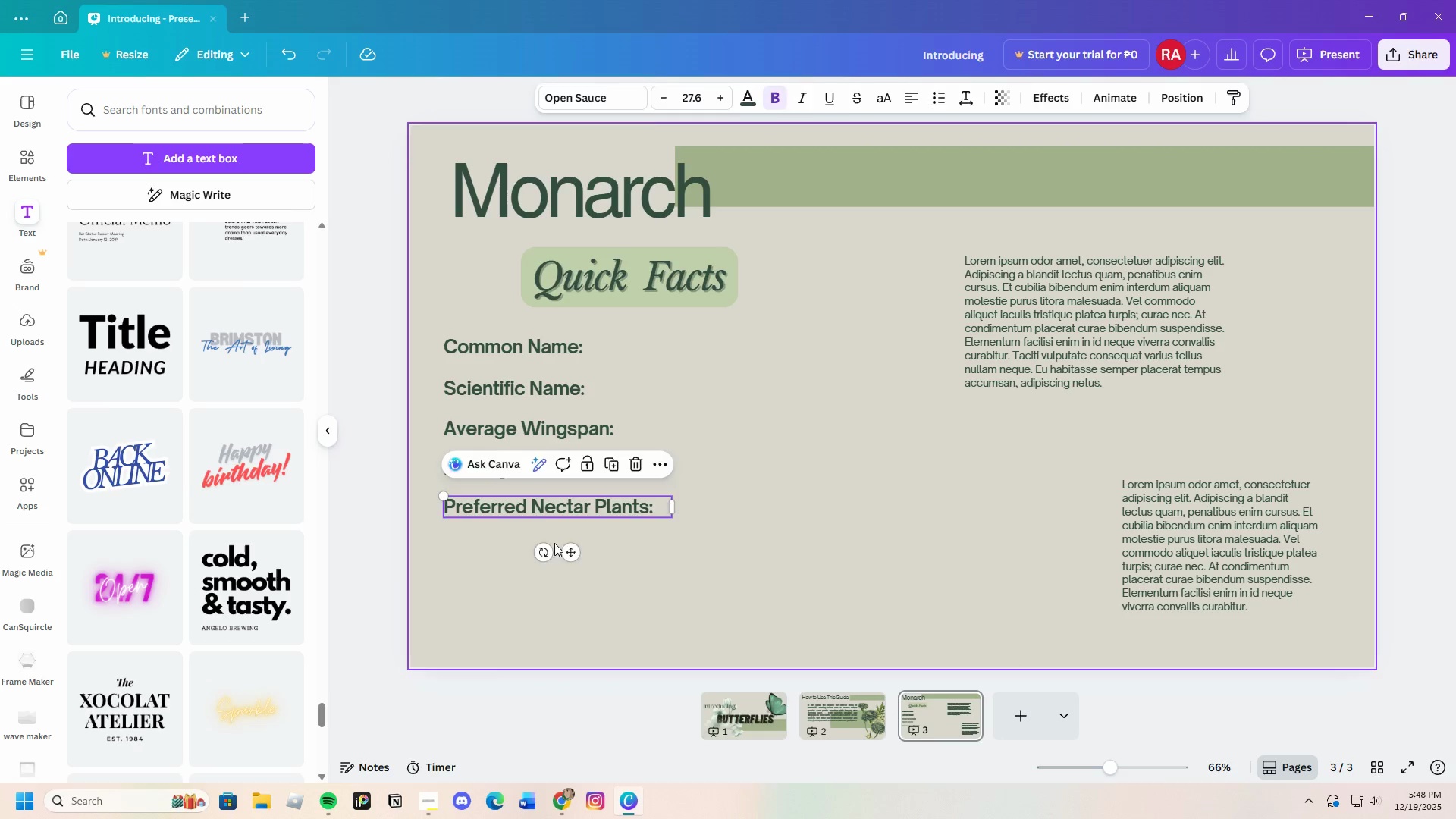 
left_click([554, 543])
 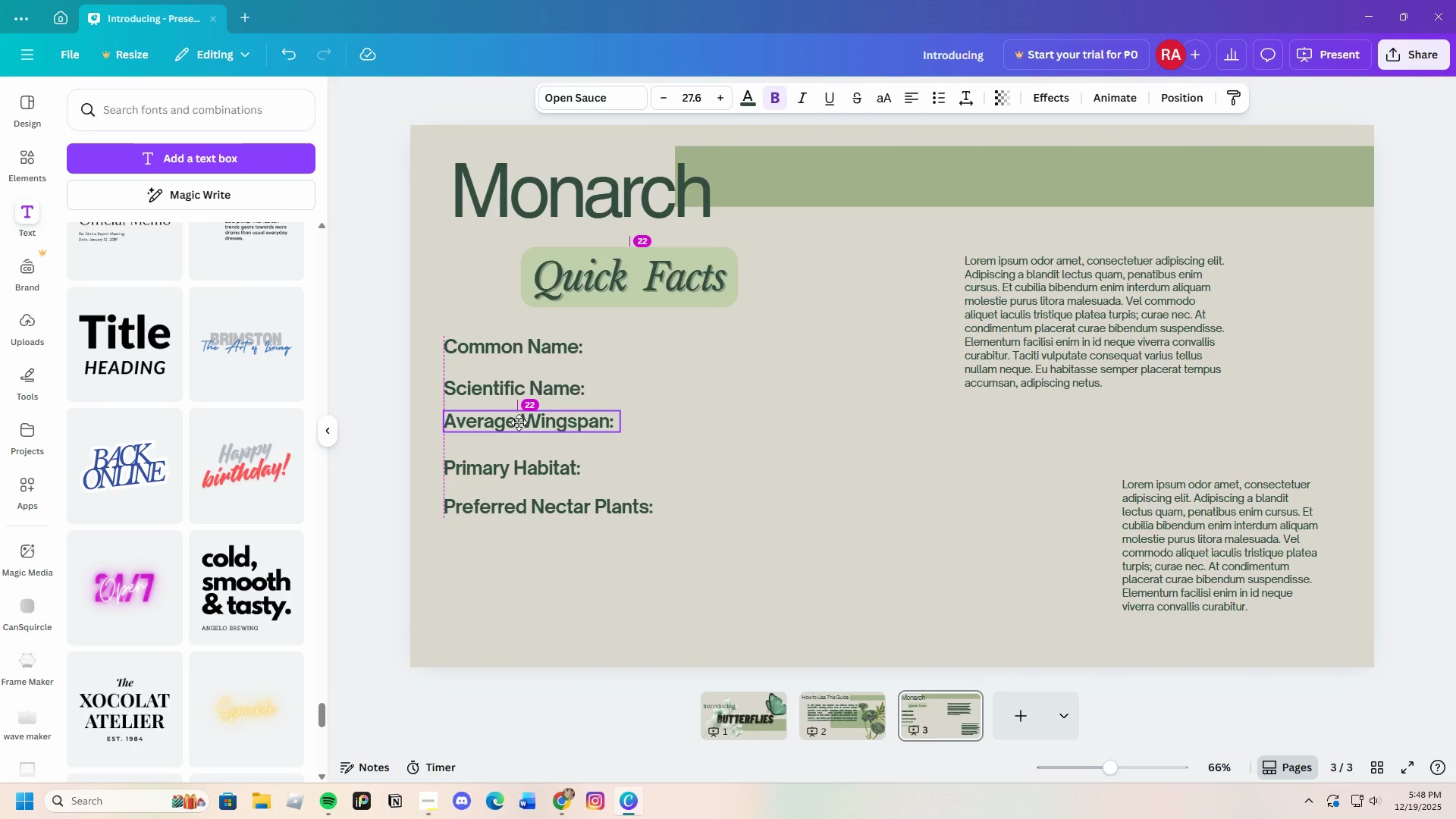 
left_click([706, 504])
 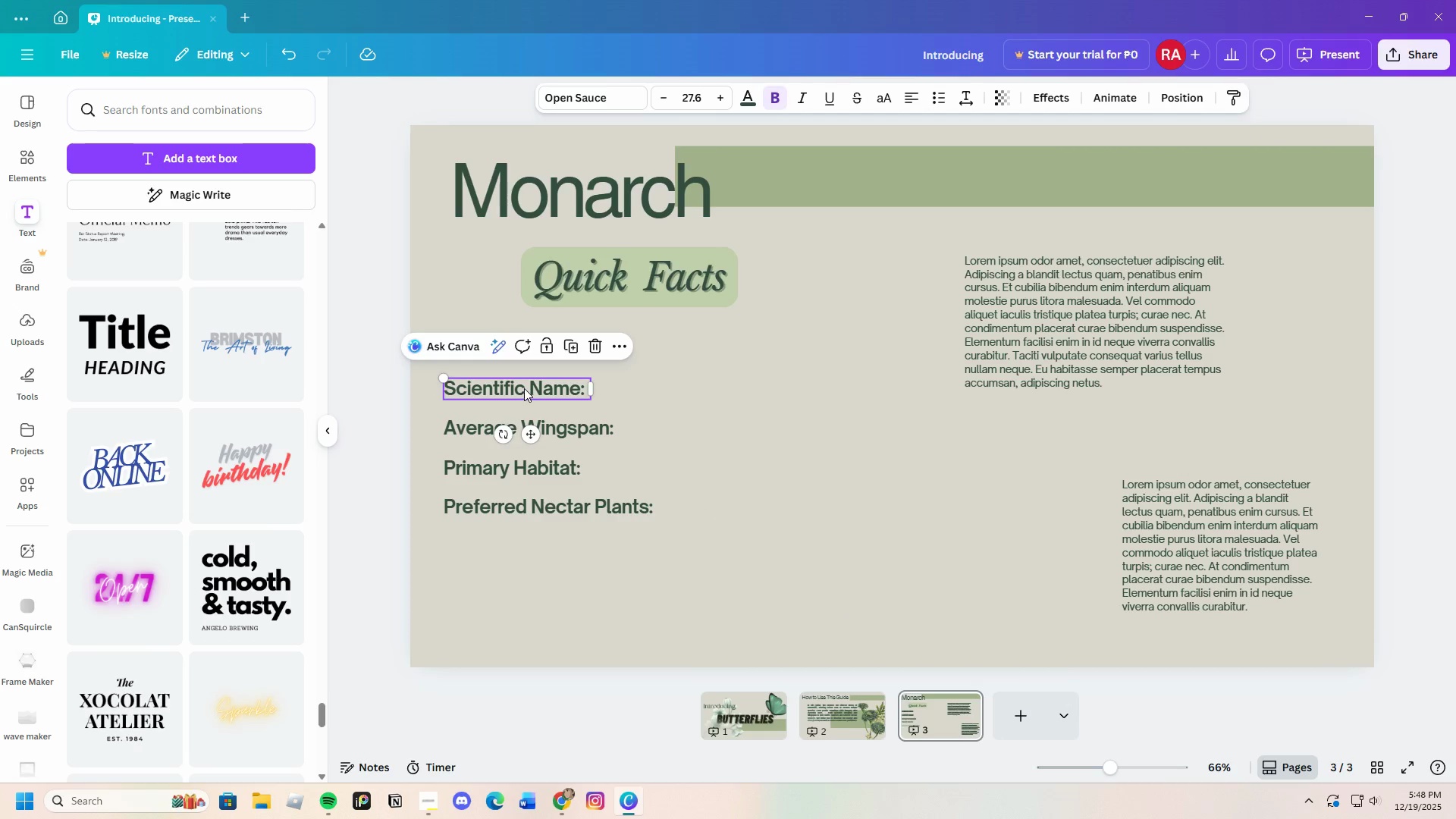 
wait(5.02)
 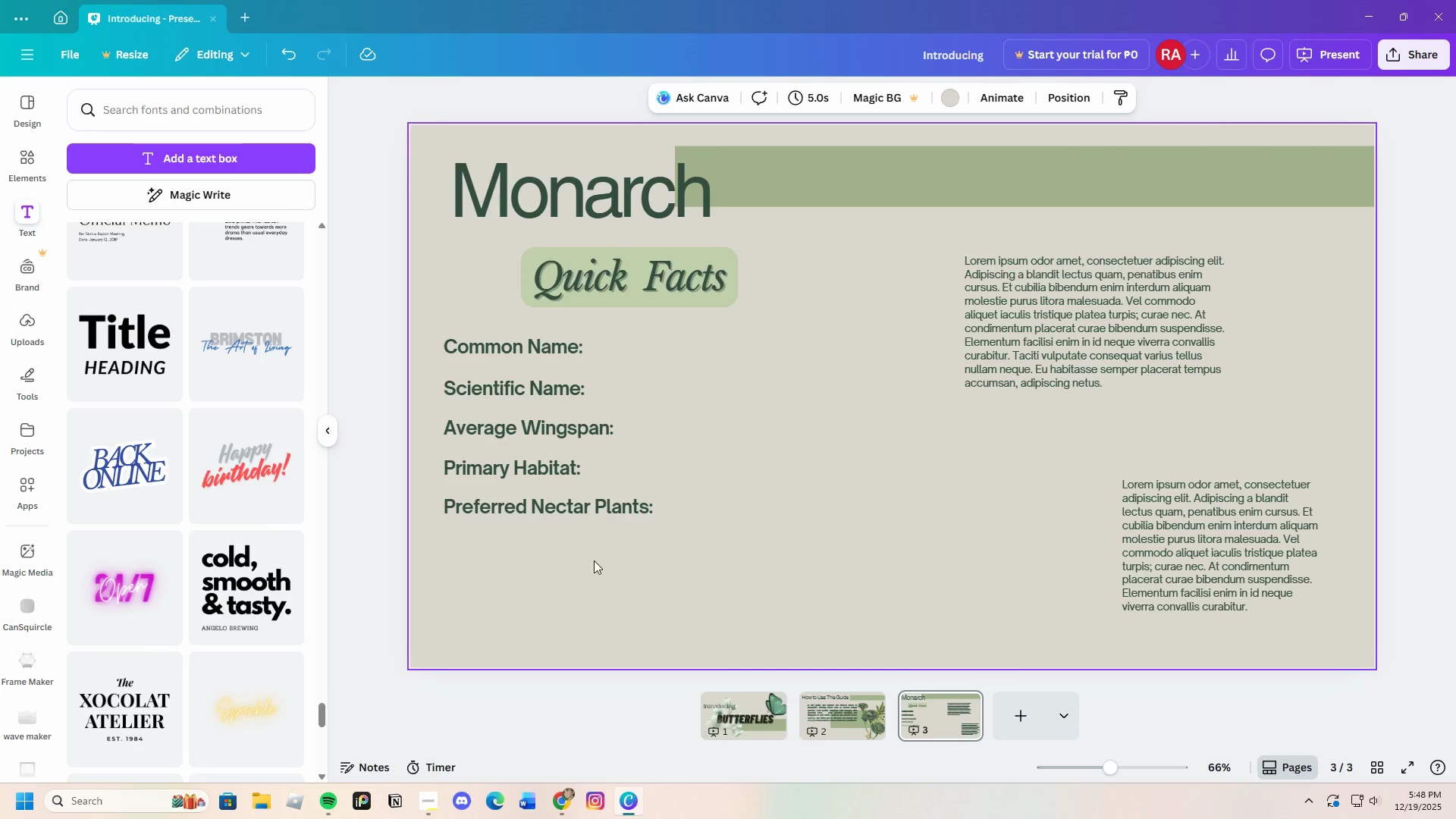 
left_click_drag(start_coordinate=[583, 510], to_coordinate=[578, 557])
 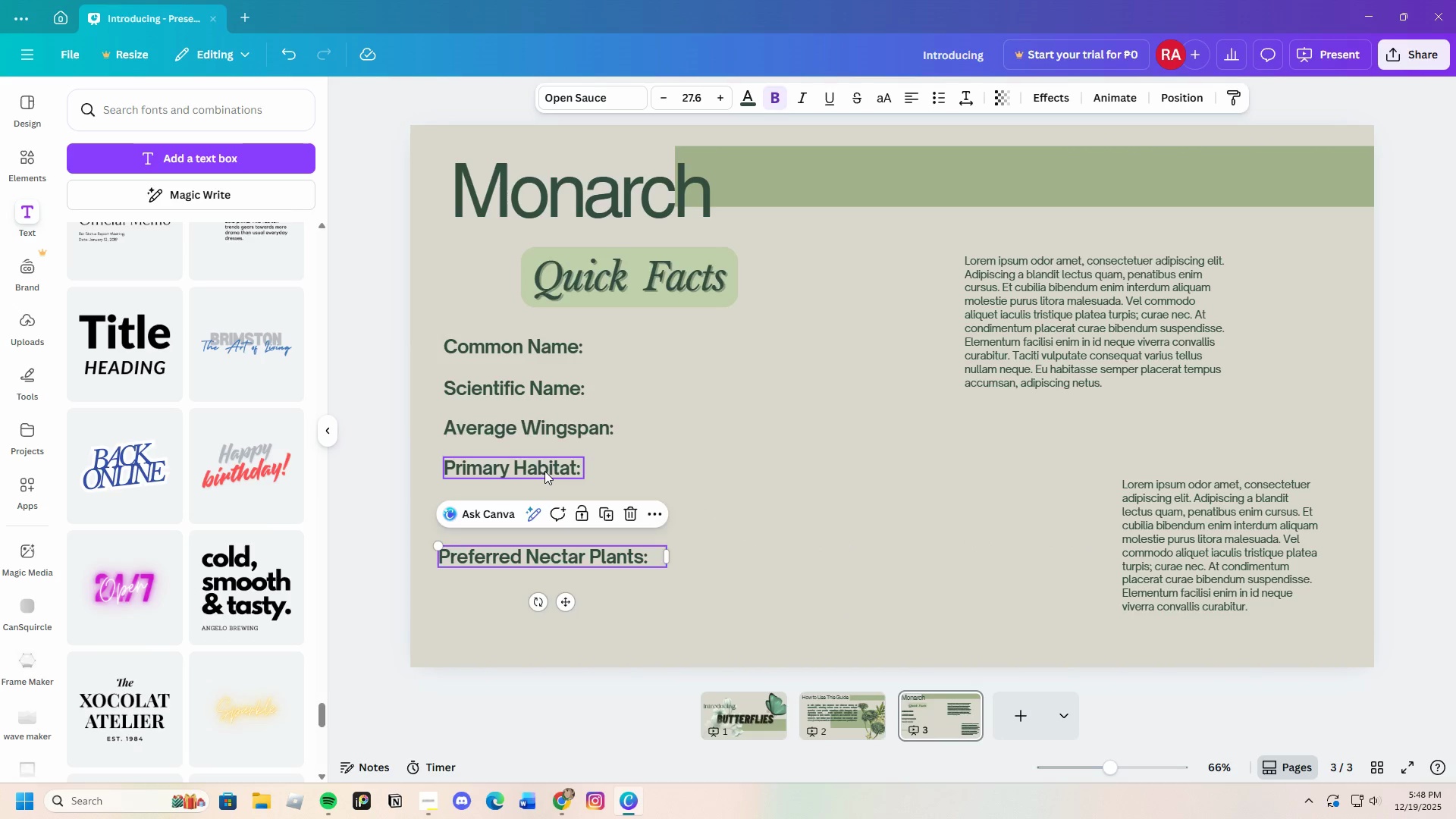 
left_click_drag(start_coordinate=[544, 470], to_coordinate=[552, 507])
 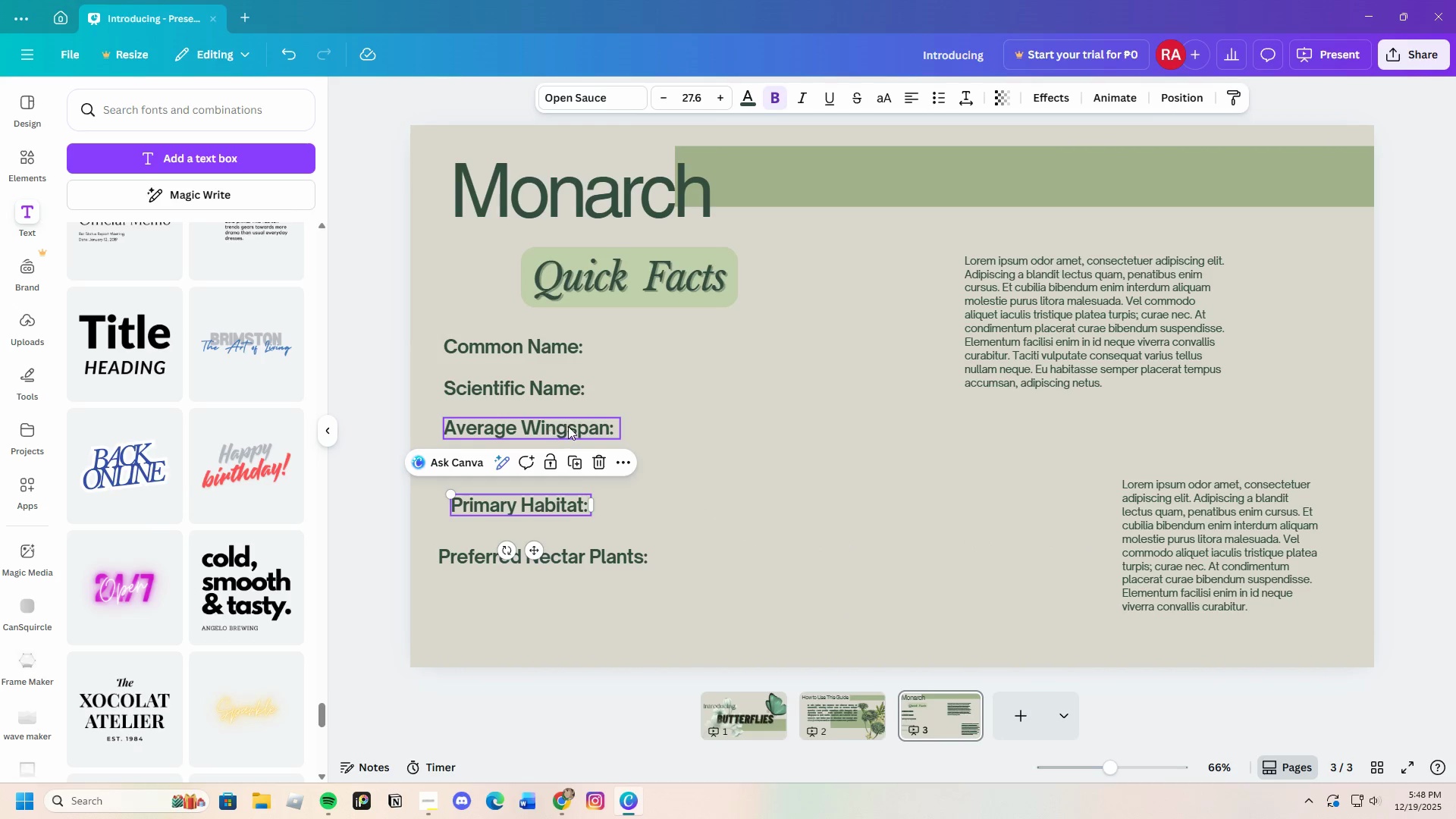 
left_click_drag(start_coordinate=[569, 426], to_coordinate=[571, 441])
 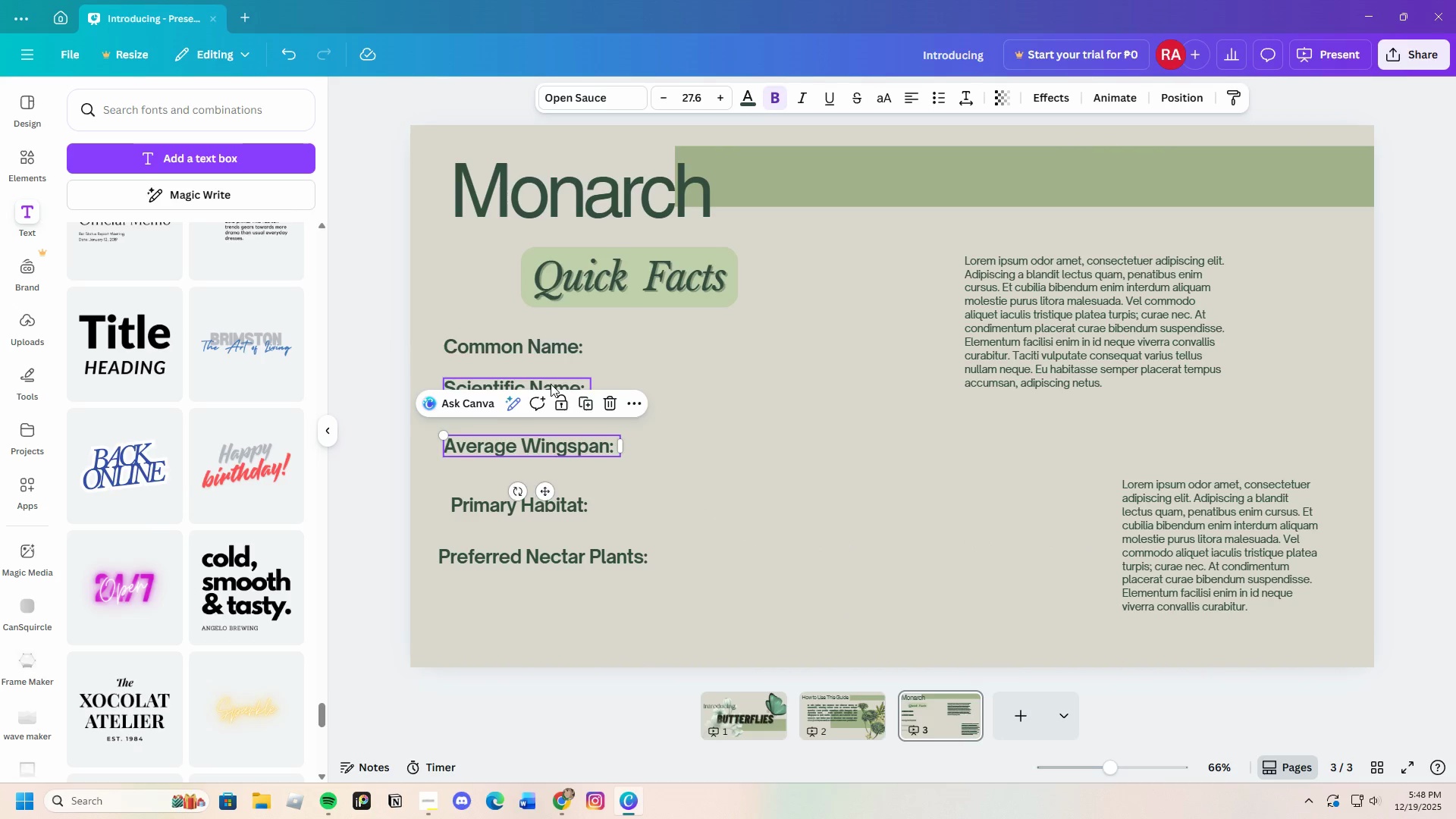 
left_click([551, 381])
 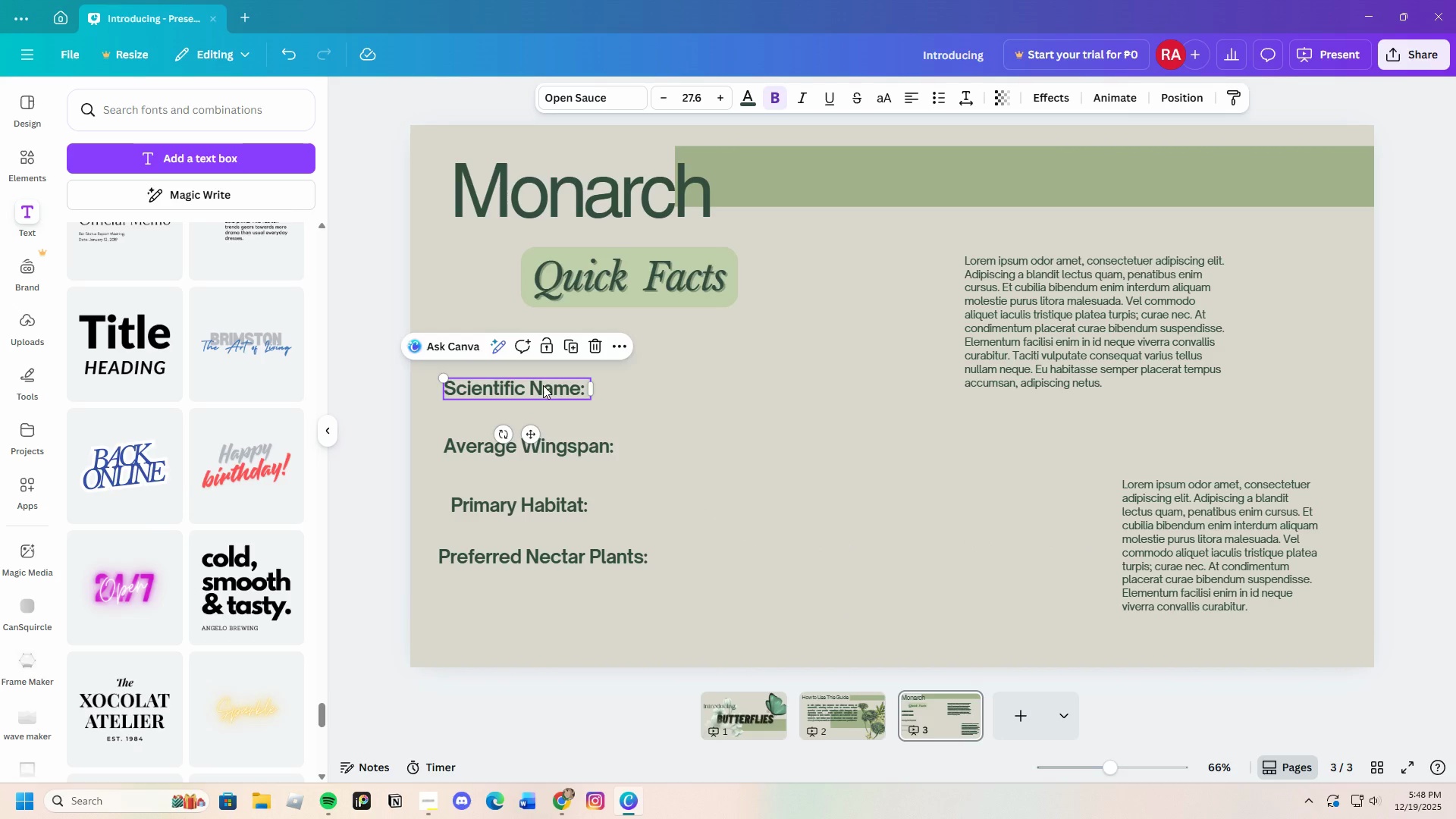 
left_click_drag(start_coordinate=[543, 385], to_coordinate=[544, 392])
 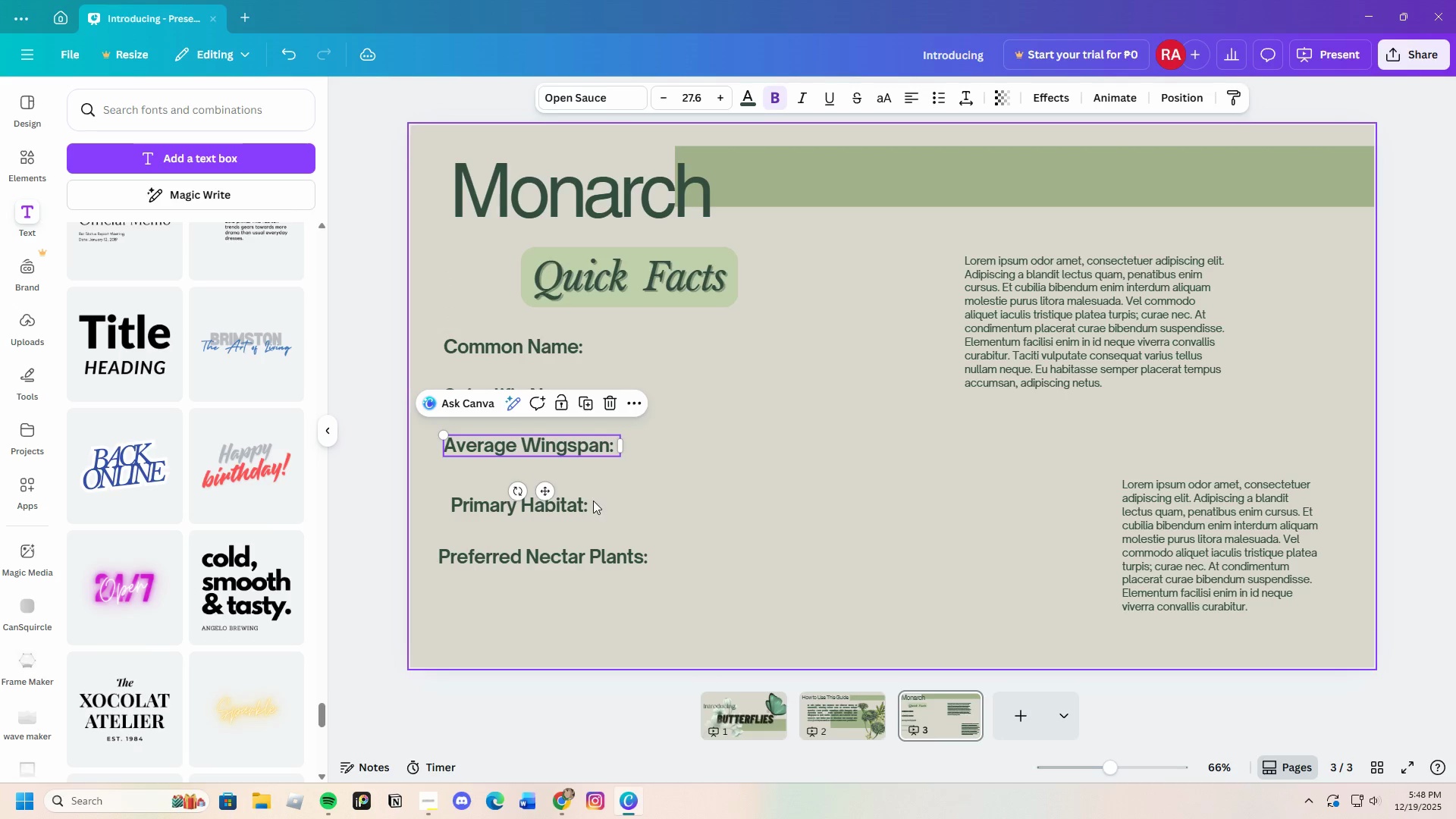 
left_click_drag(start_coordinate=[564, 501], to_coordinate=[554, 502])
 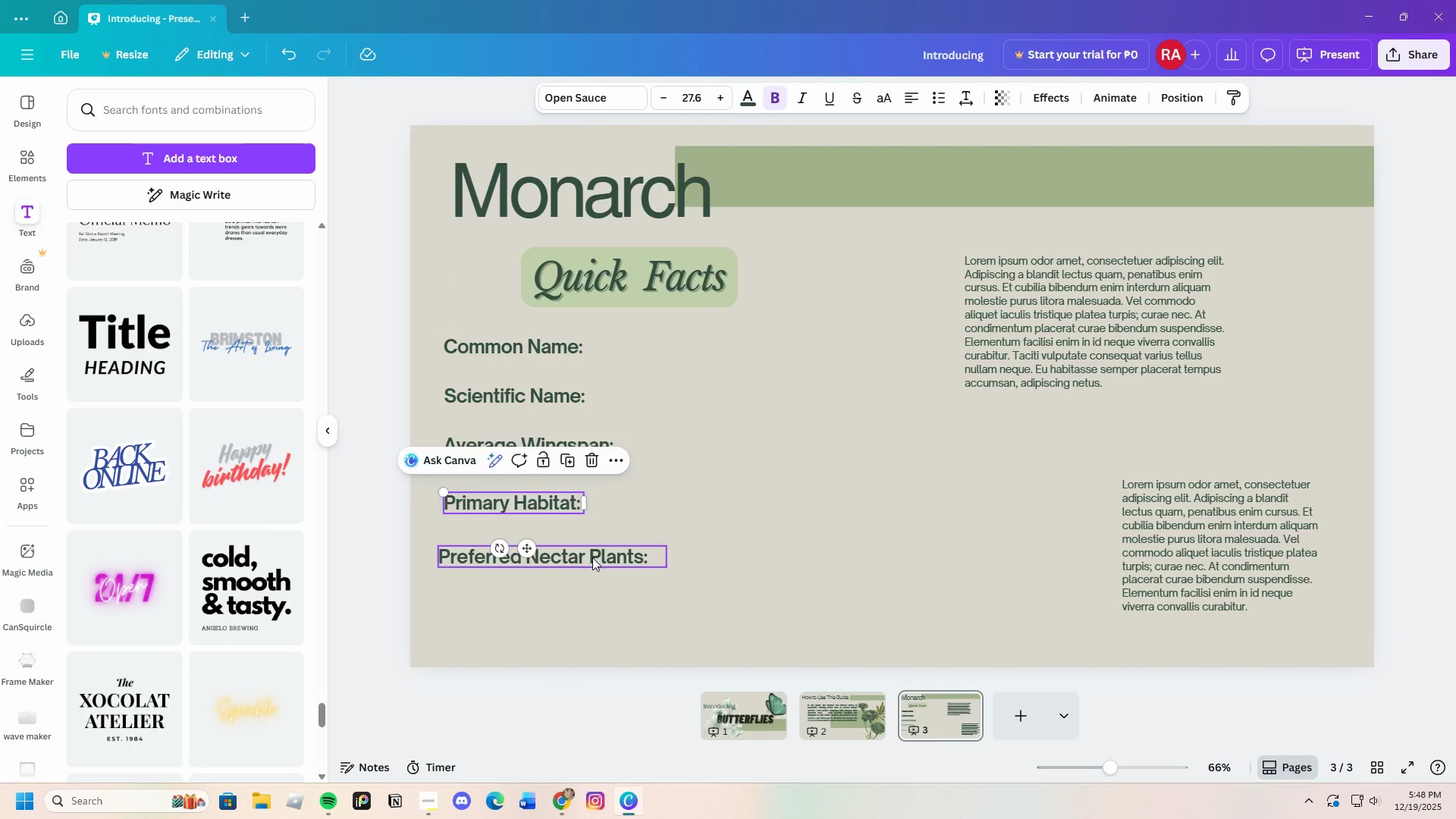 
left_click_drag(start_coordinate=[592, 557], to_coordinate=[598, 555])
 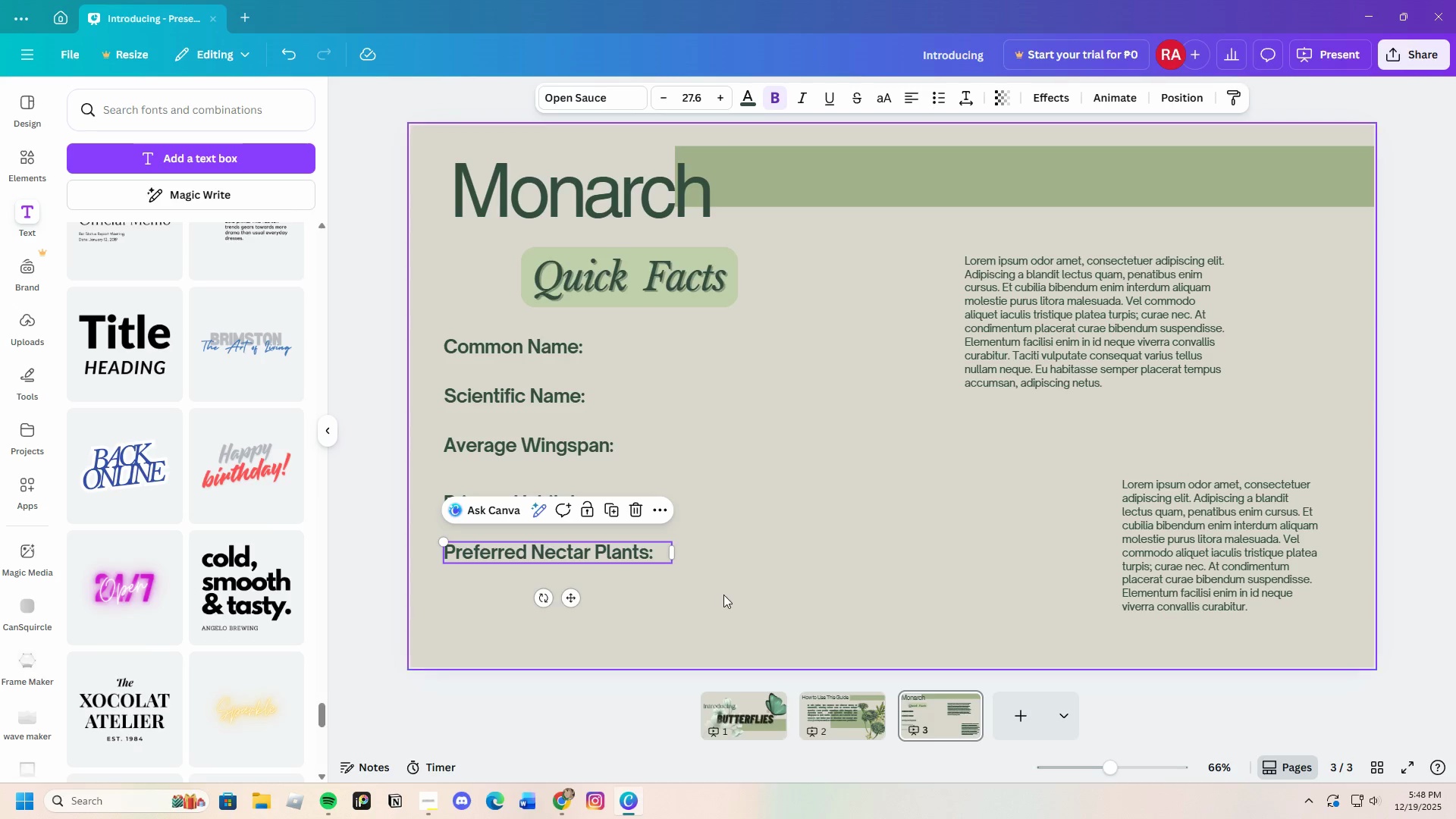 
left_click([723, 595])
 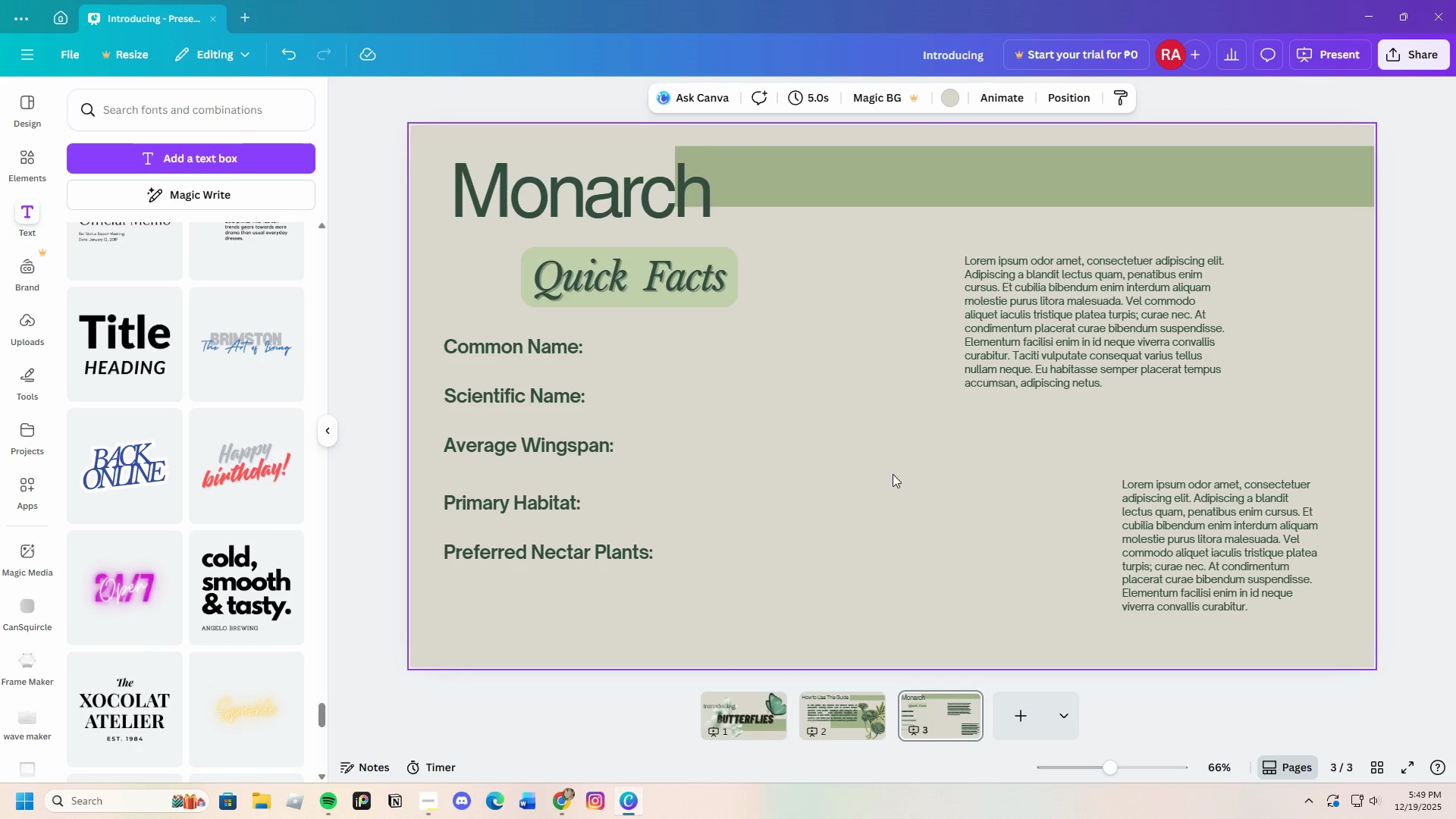 
scroll: coordinate [685, 526], scroll_direction: down, amount: 1.0
 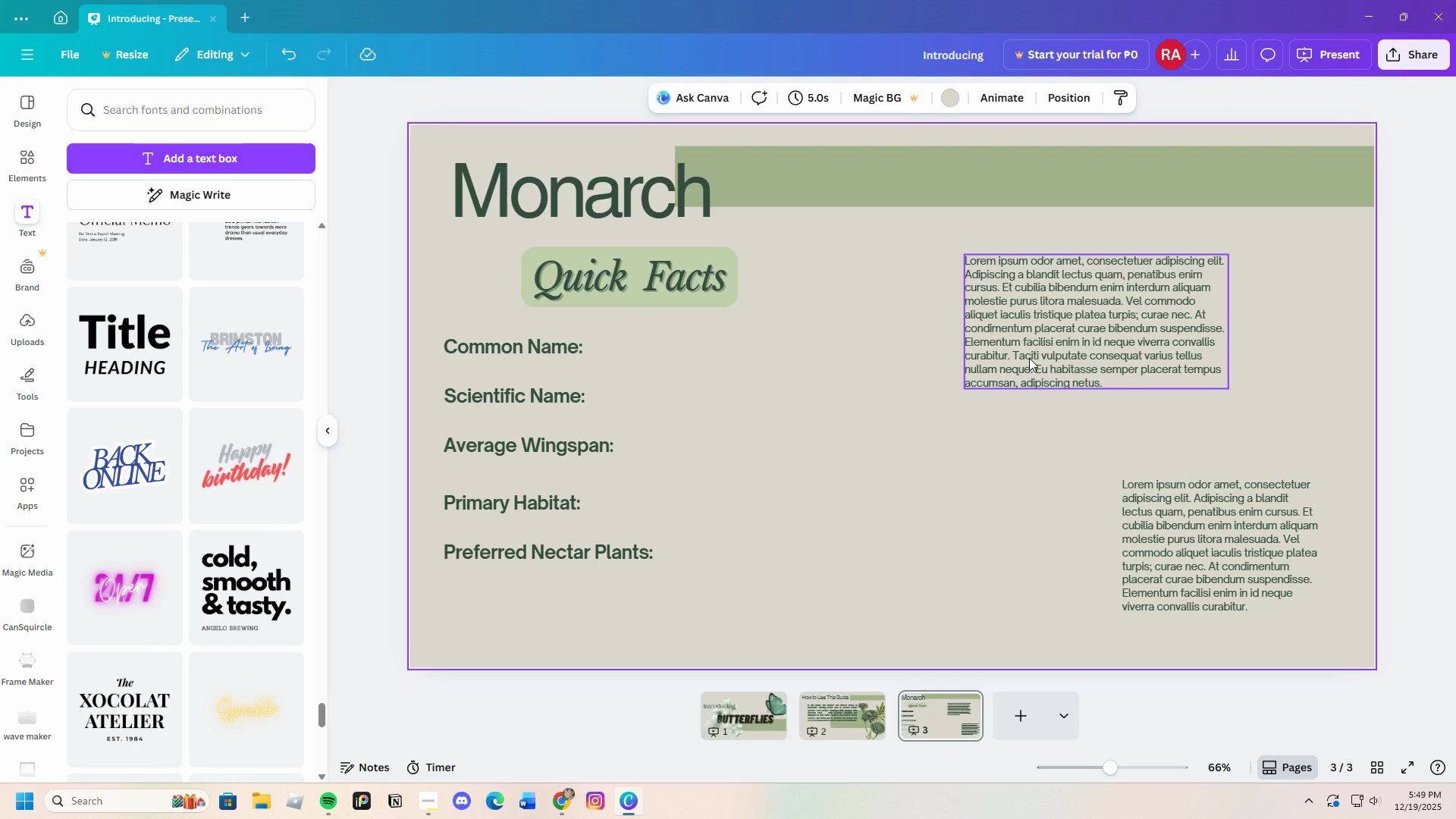 
left_click_drag(start_coordinate=[1029, 357], to_coordinate=[910, 413])
 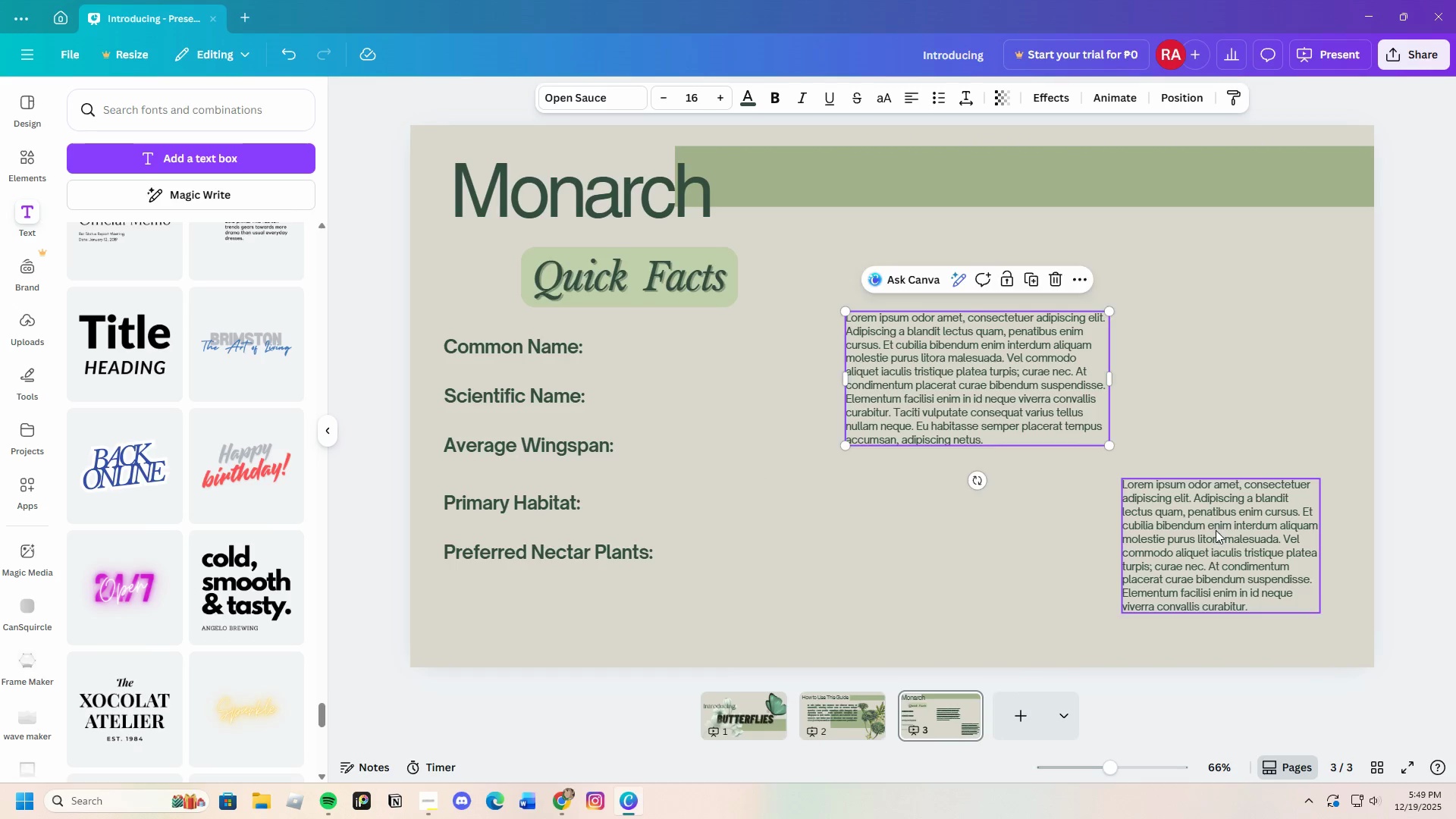 
left_click([1216, 530])
 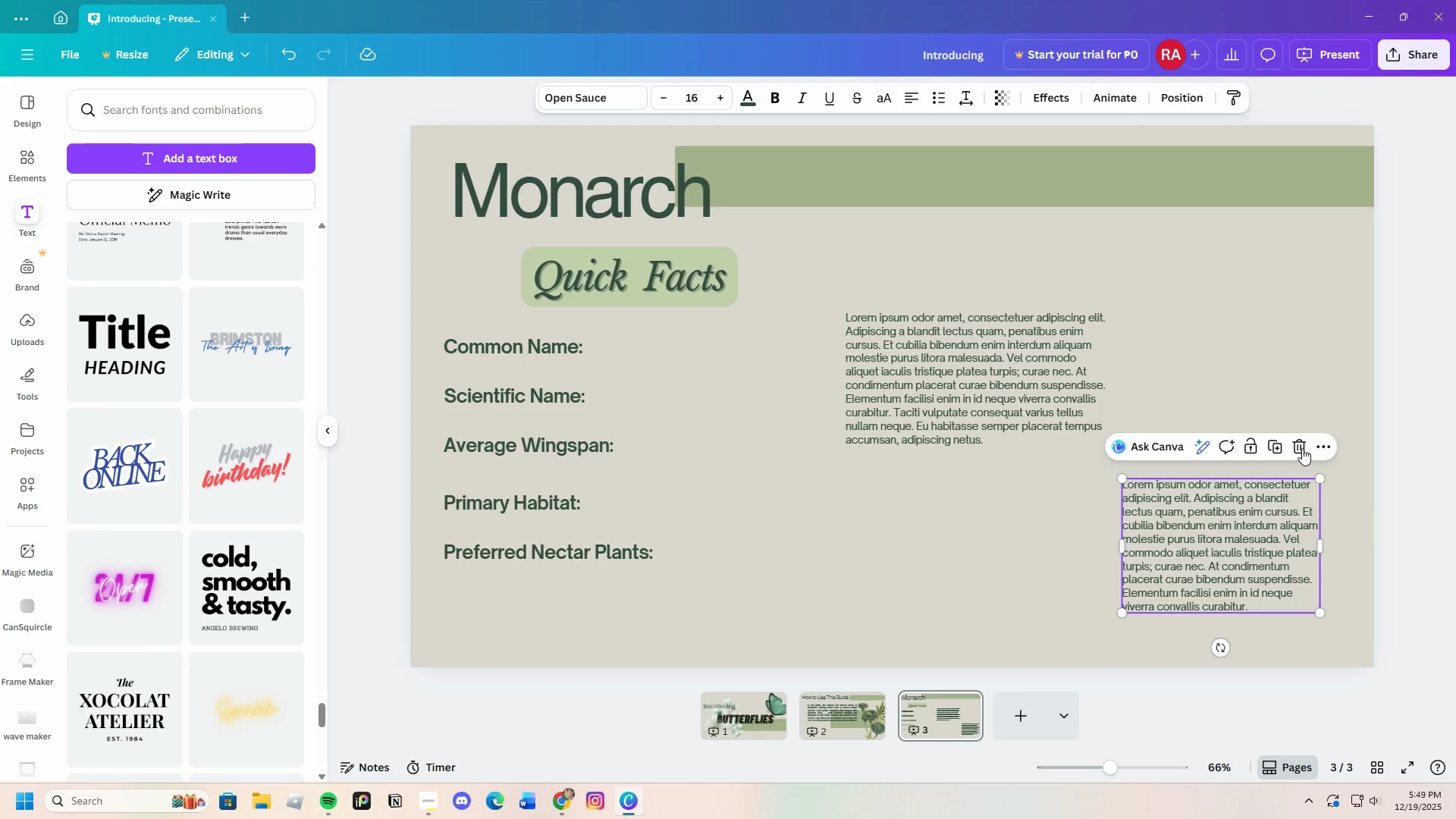 
left_click([1298, 450])
 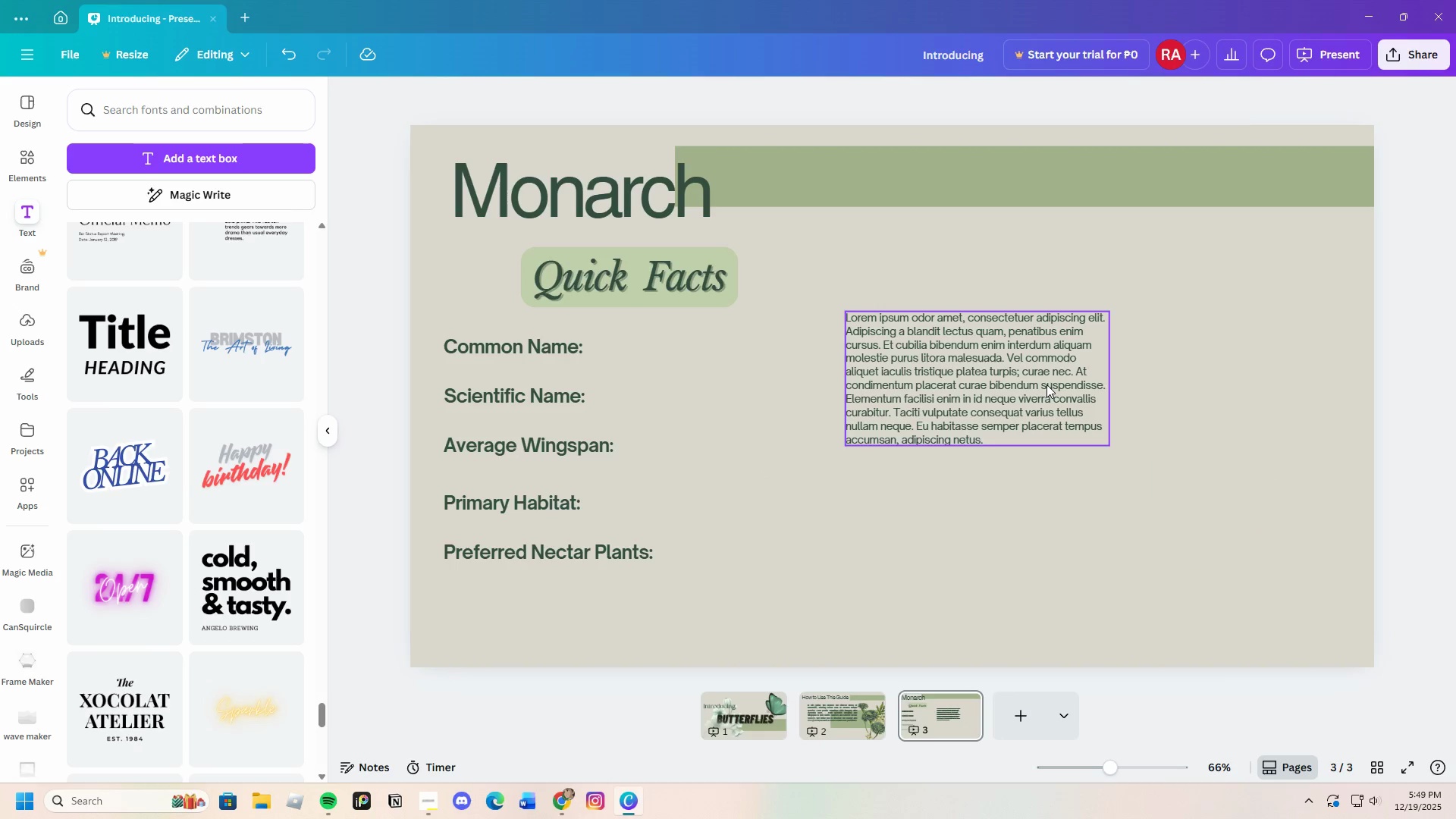 
left_click_drag(start_coordinate=[1046, 384], to_coordinate=[930, 416])
 